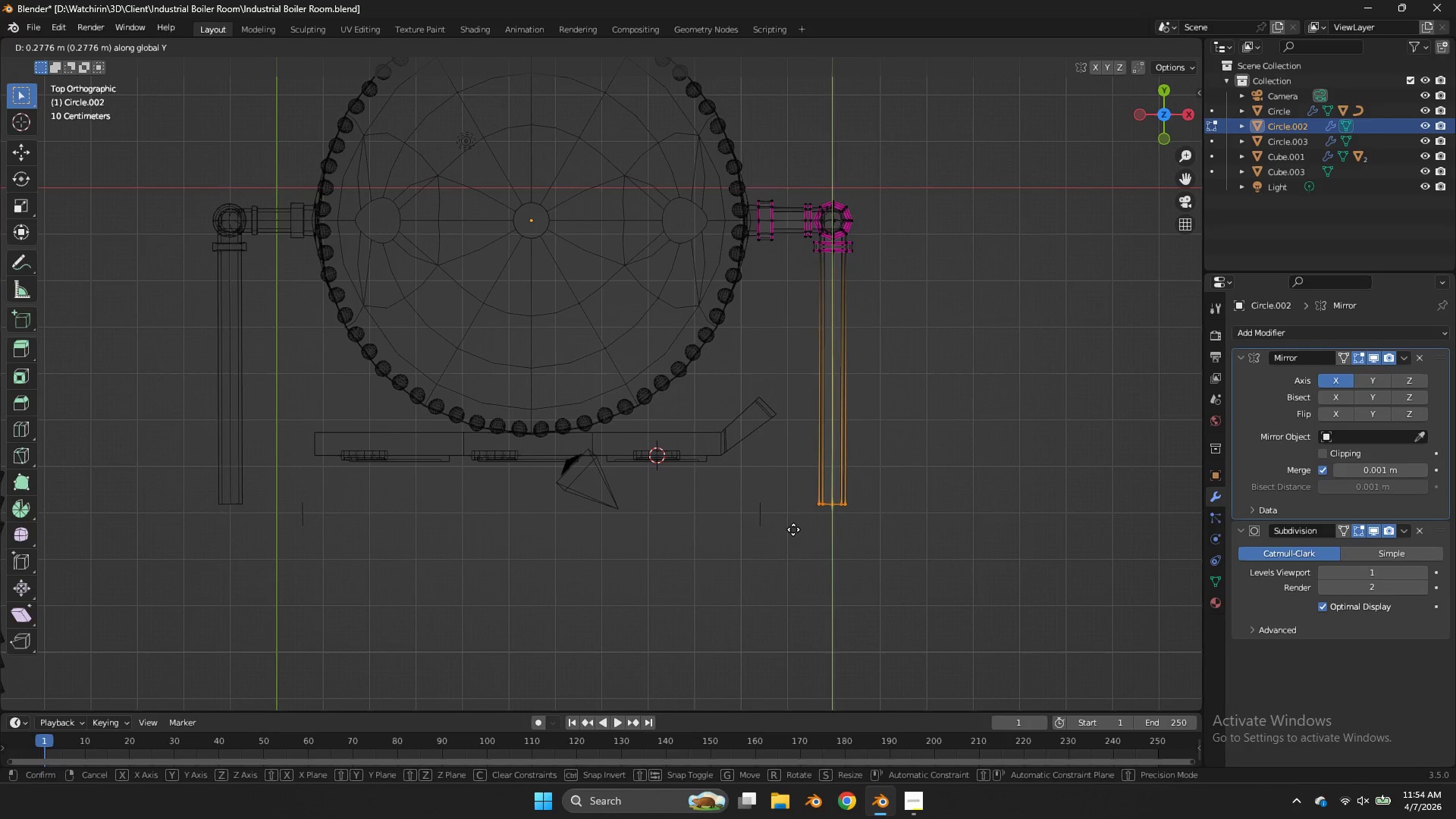 
hold_key(key=ShiftLeft, duration=0.62)
 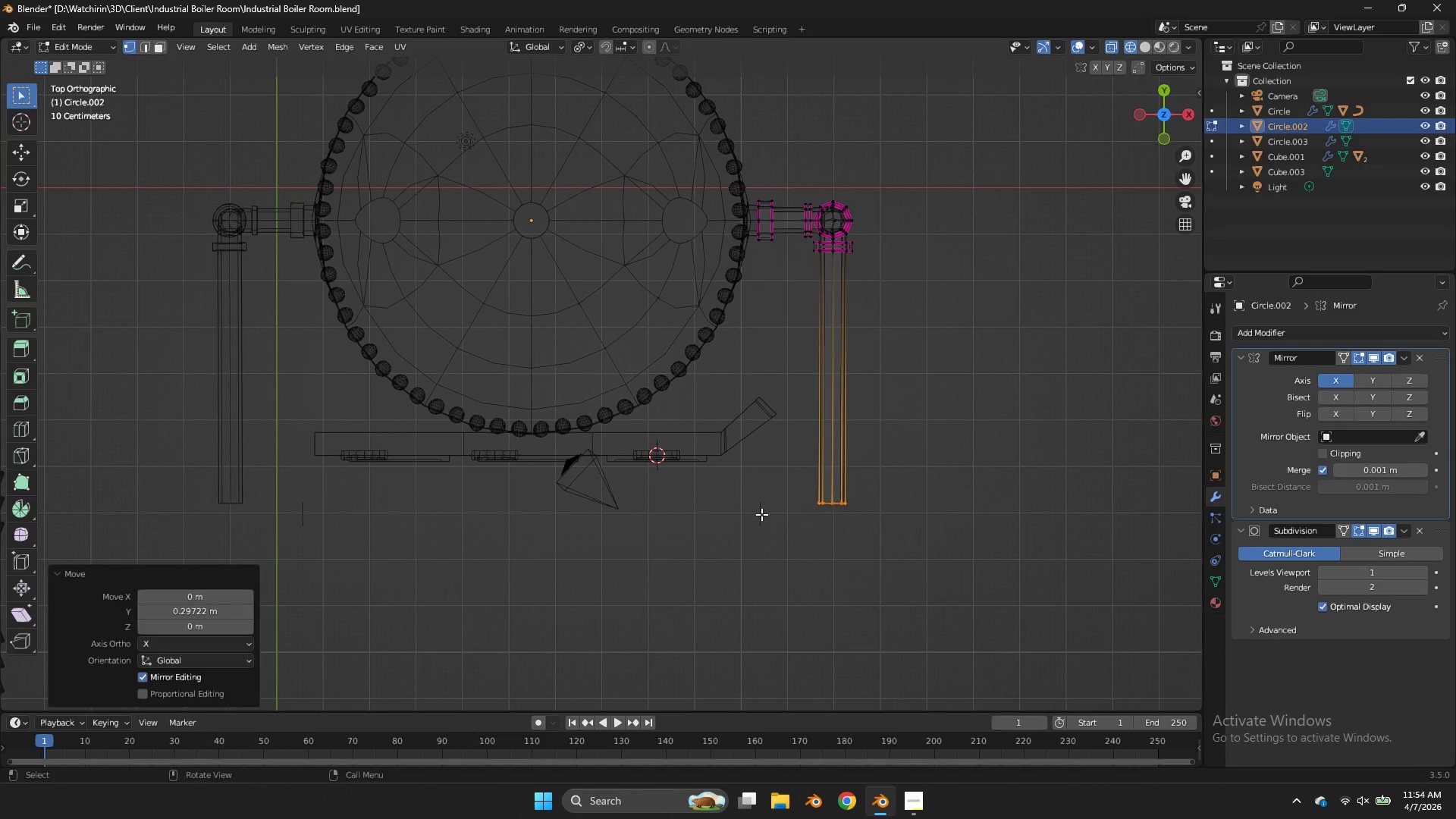 
key(Tab)
 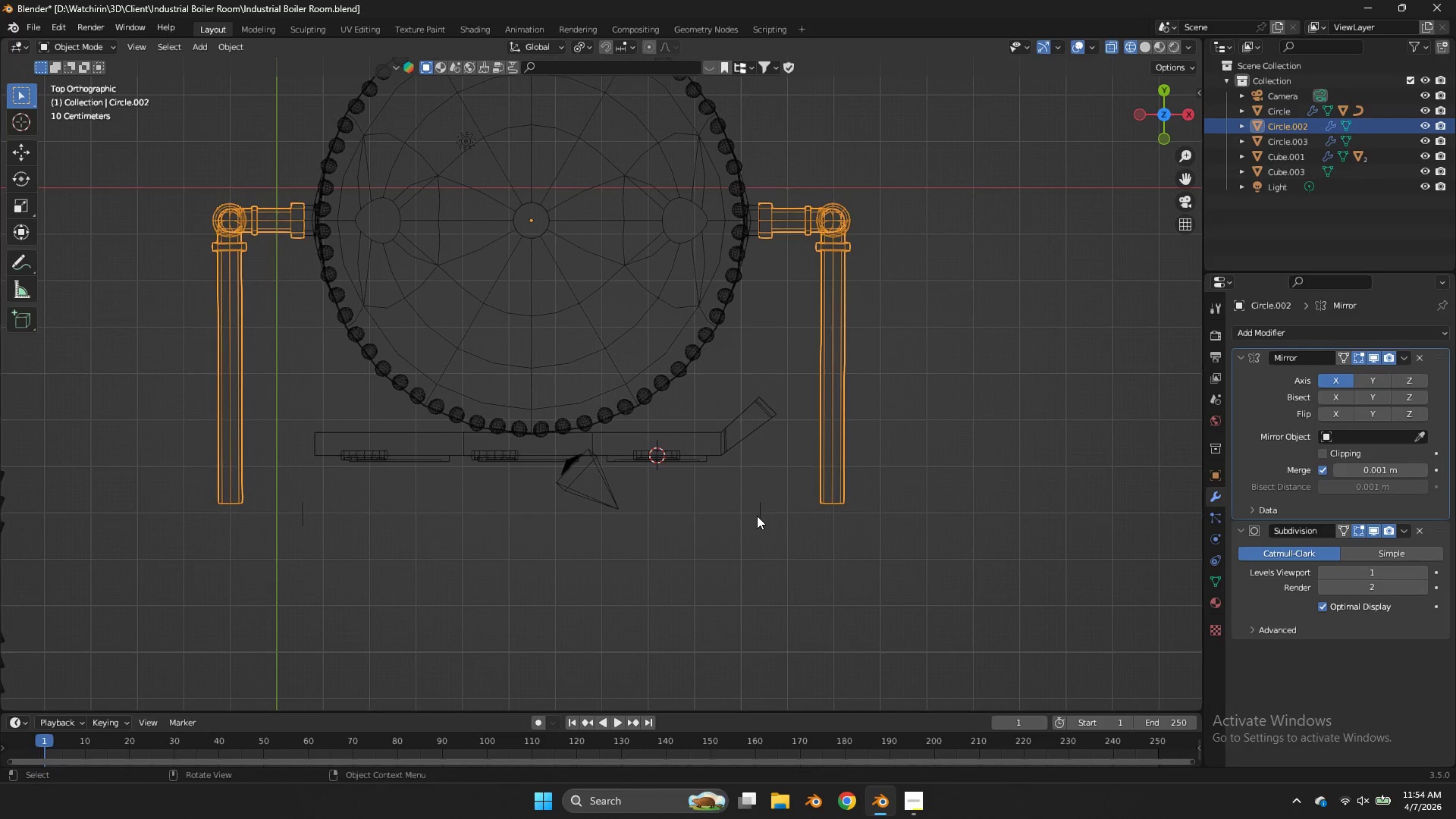 
left_click([757, 516])
 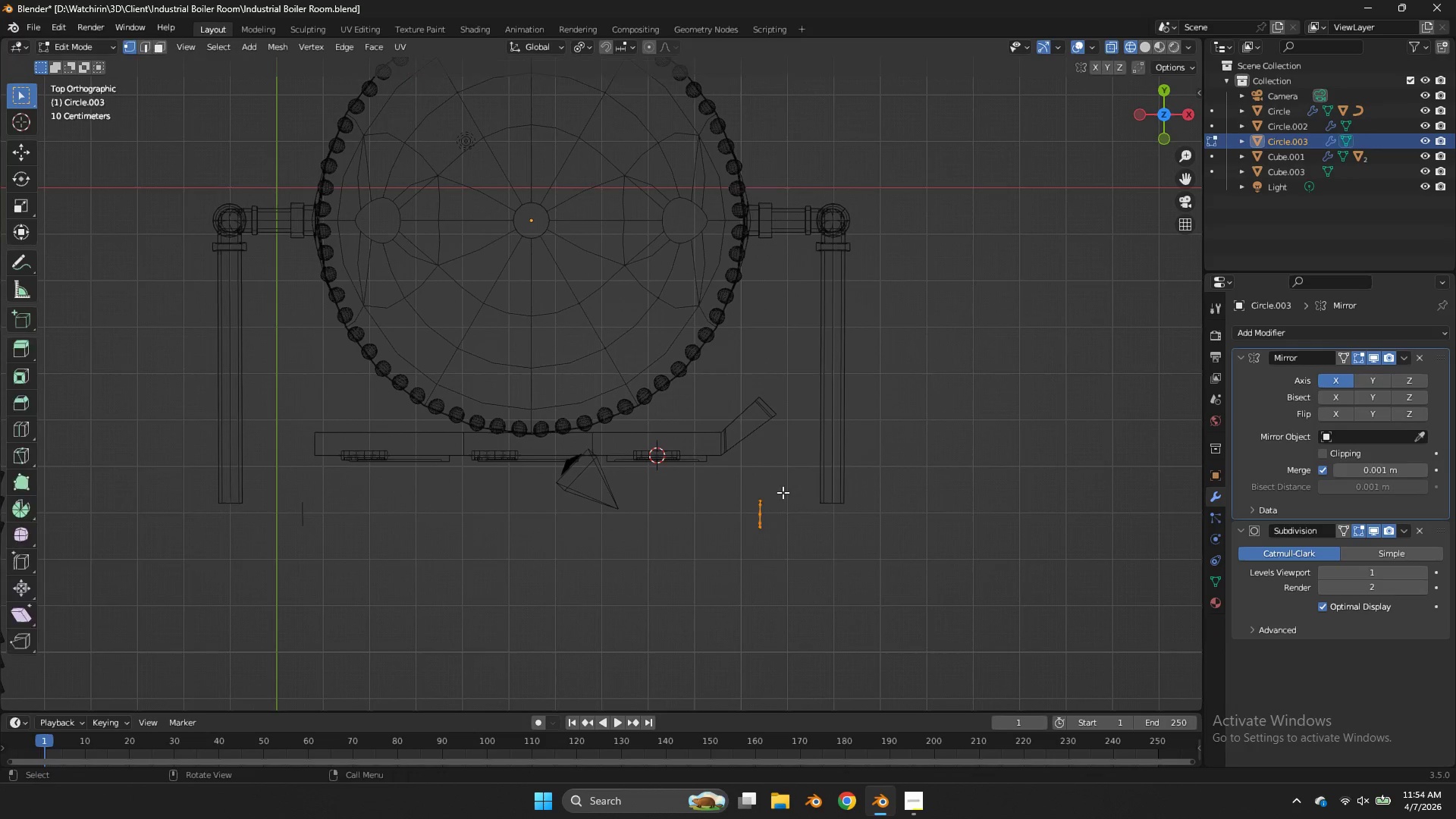 
key(Tab)
type(gx)
 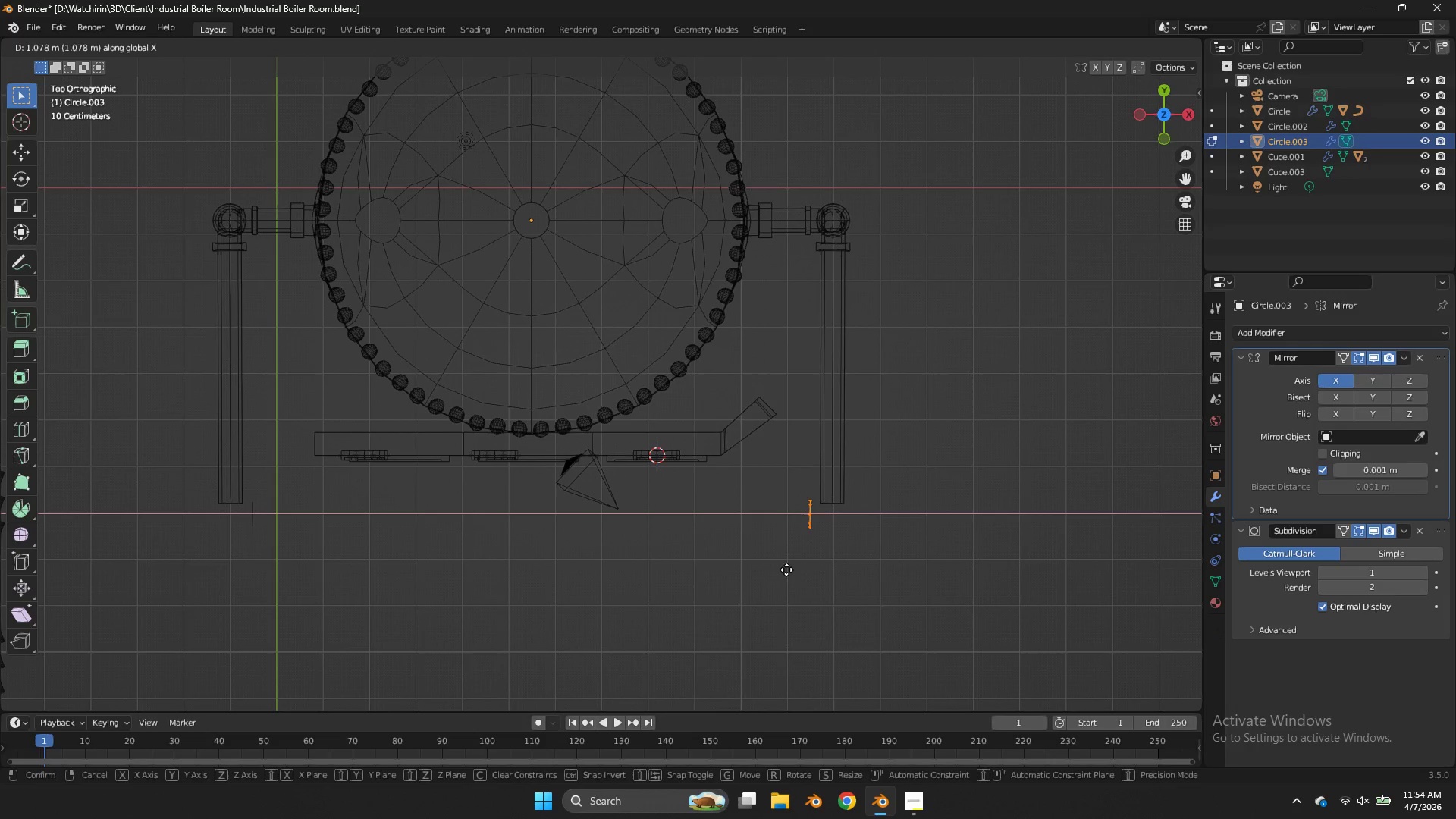 
left_click_drag(start_coordinate=[784, 491], to_coordinate=[736, 565])
 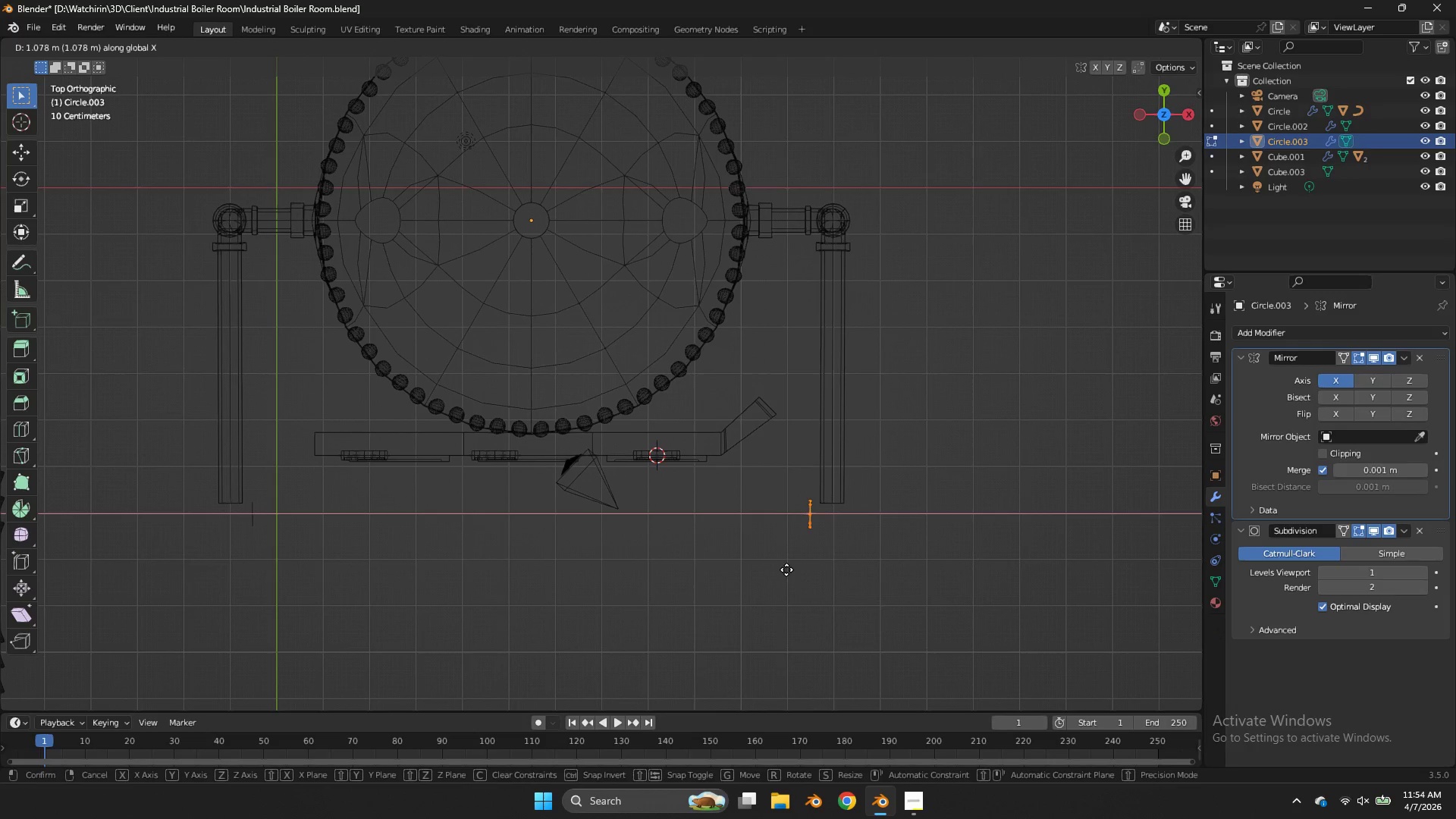 
left_click([786, 570])
 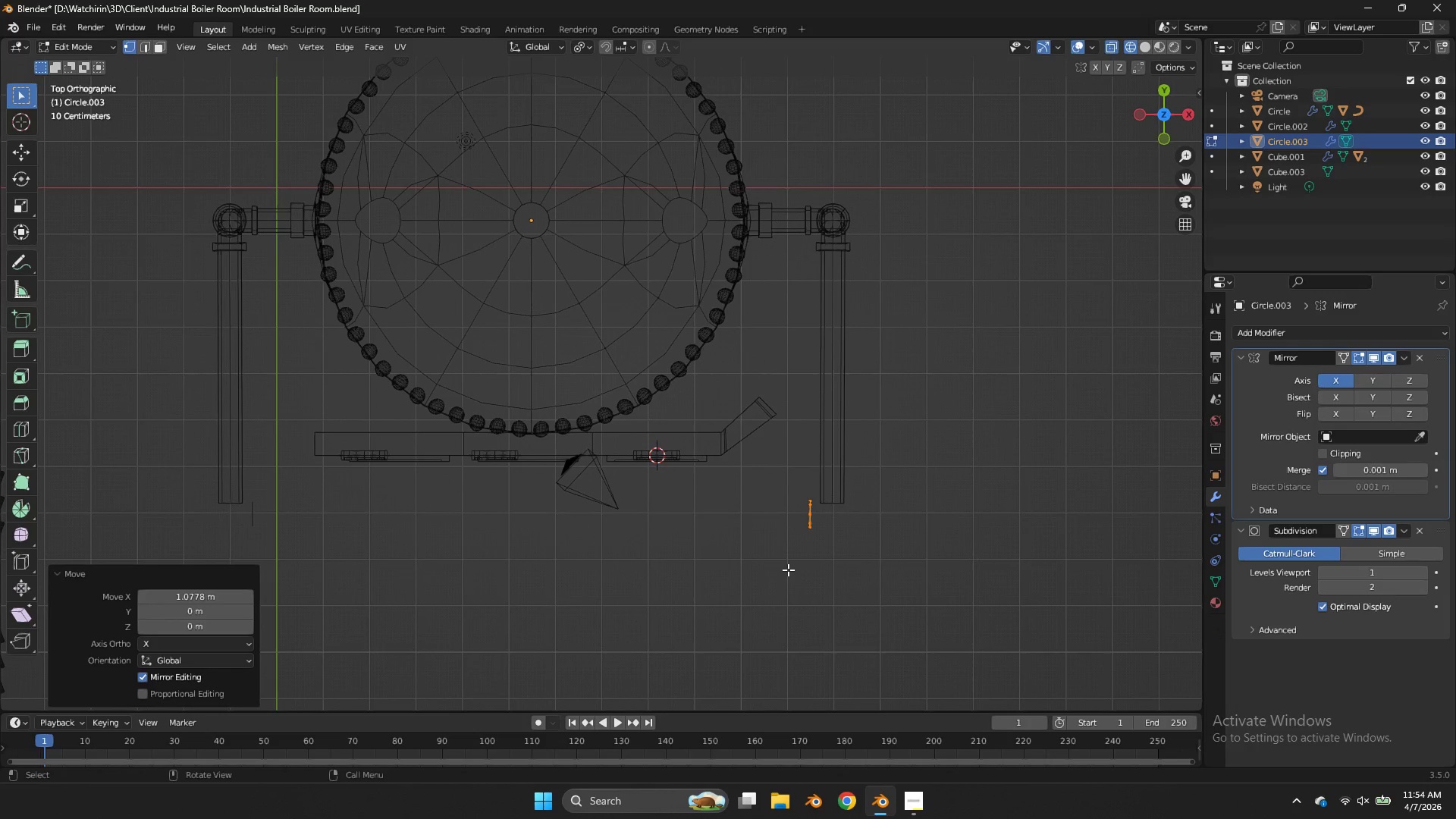 
type(gy)
 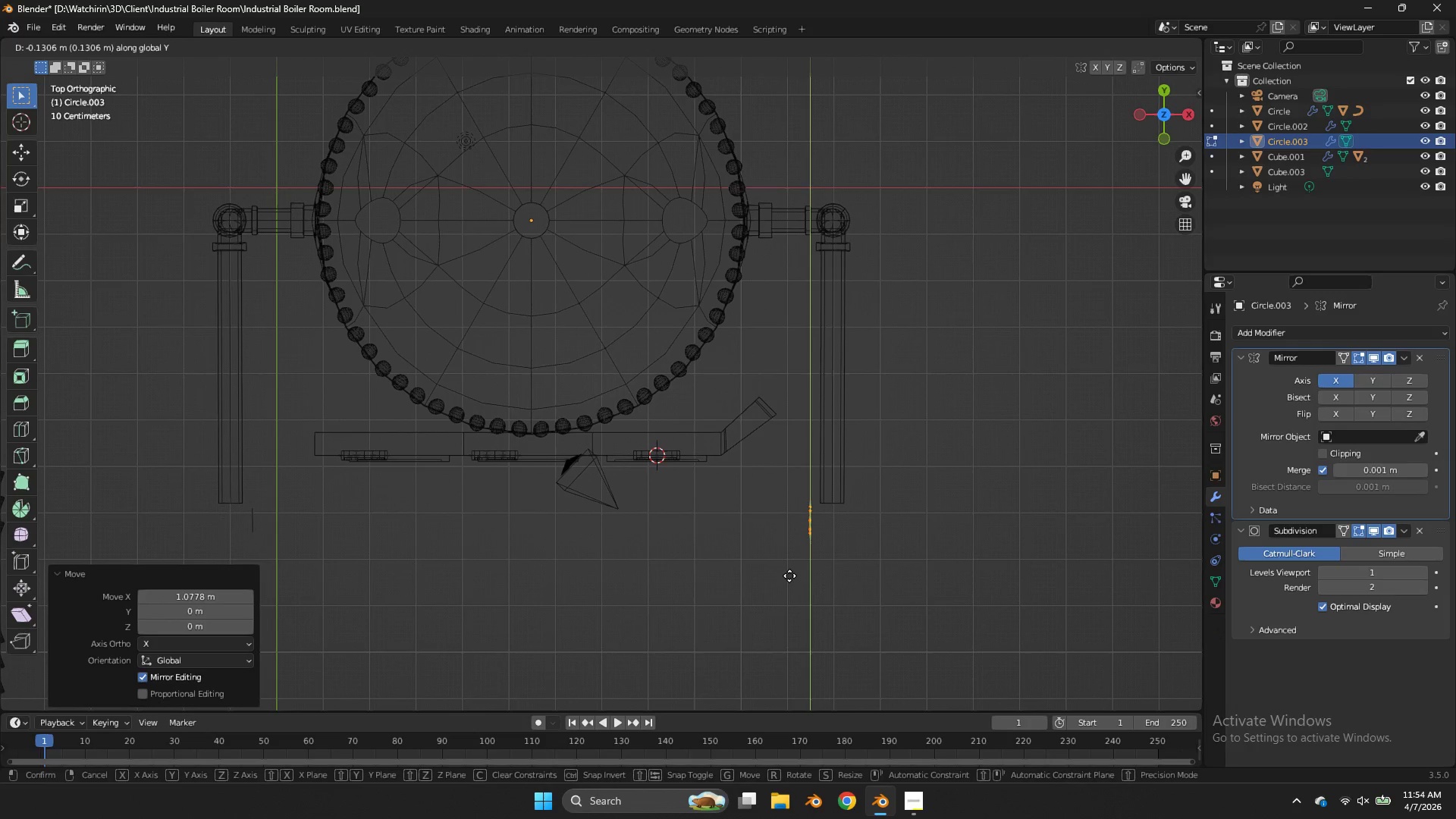 
hold_key(key=ShiftLeft, duration=0.52)
left_click([789, 576])
 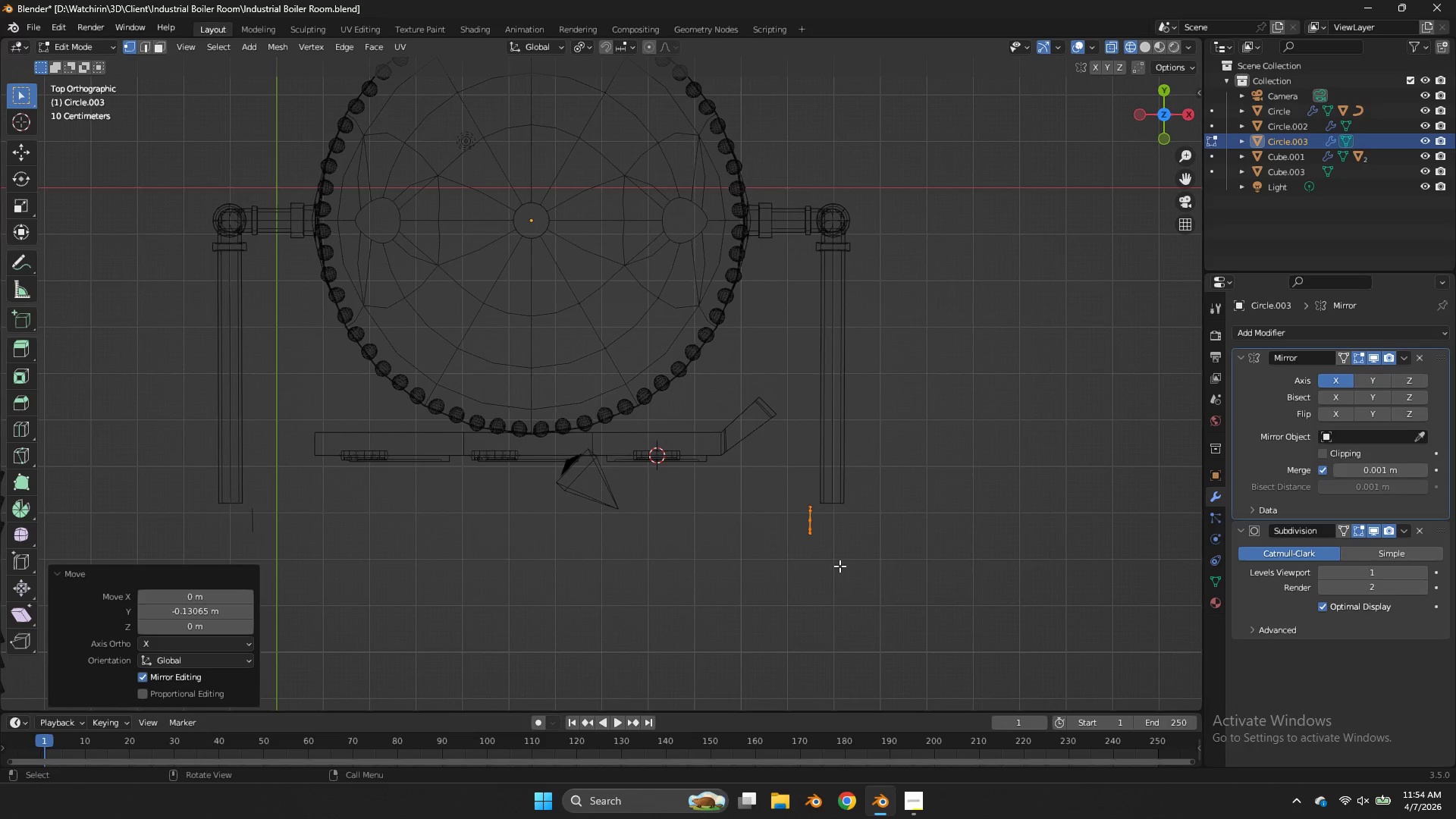 
key(E)
 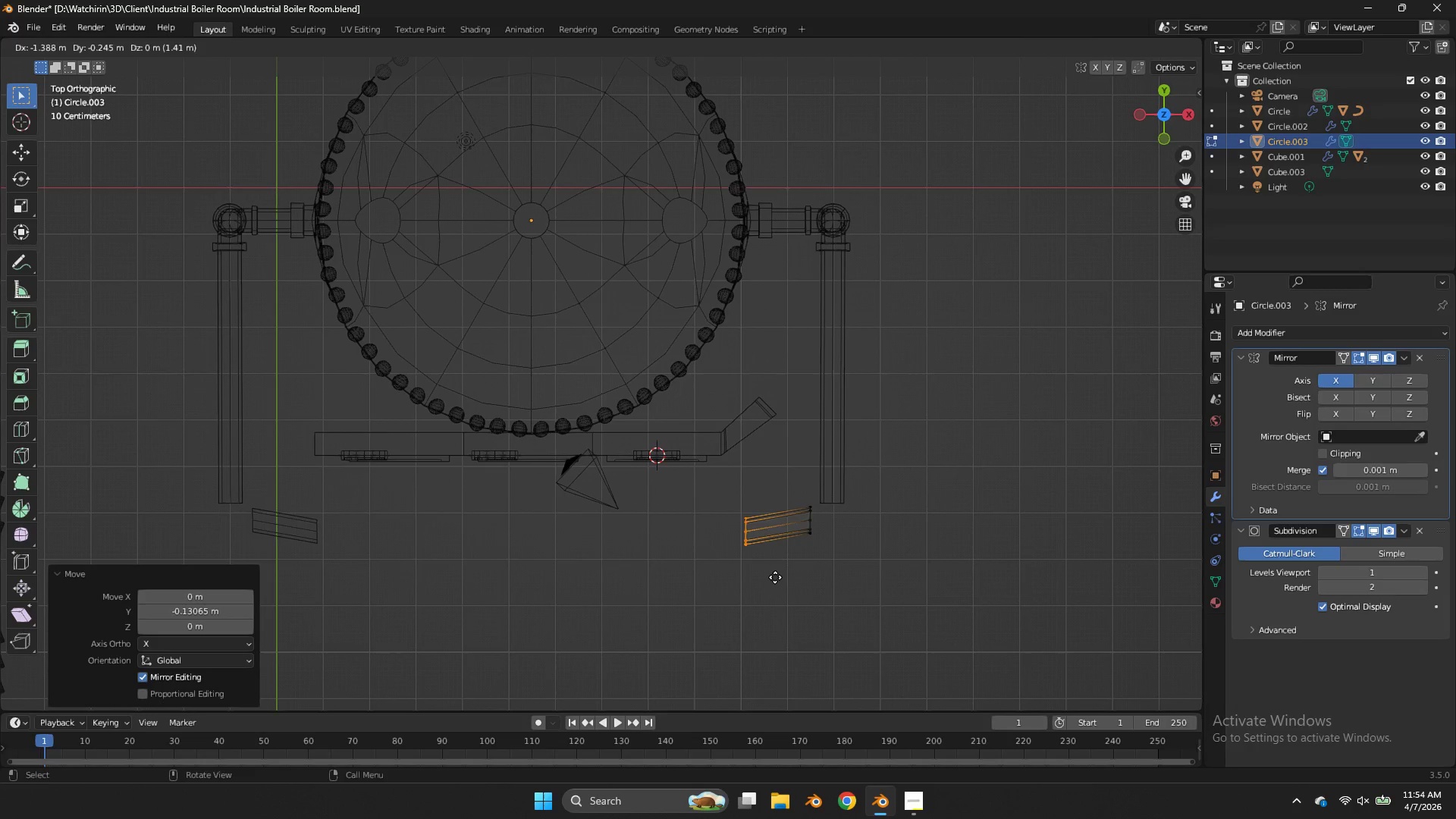 
key(X)
 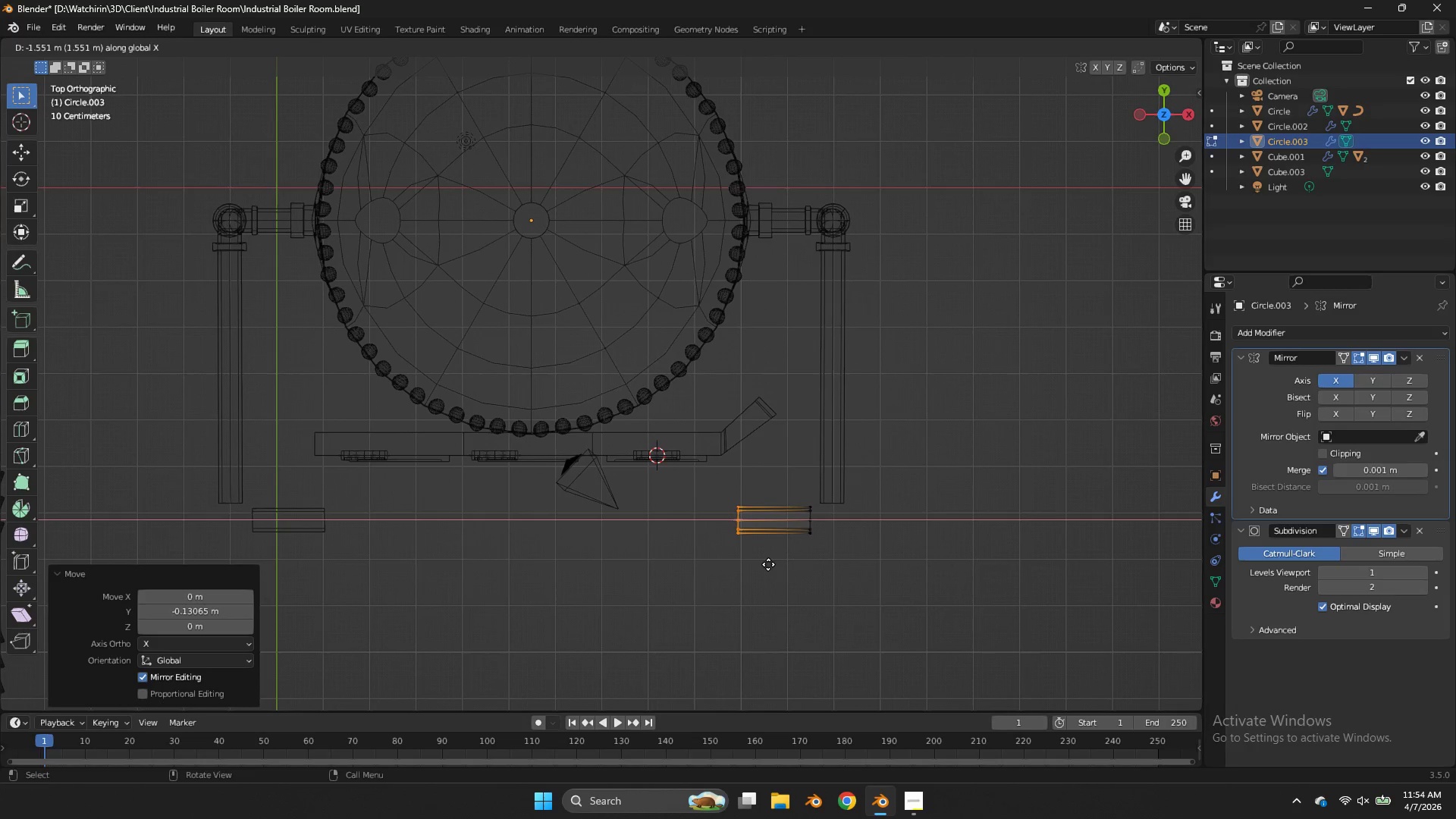 
left_click([768, 564])
 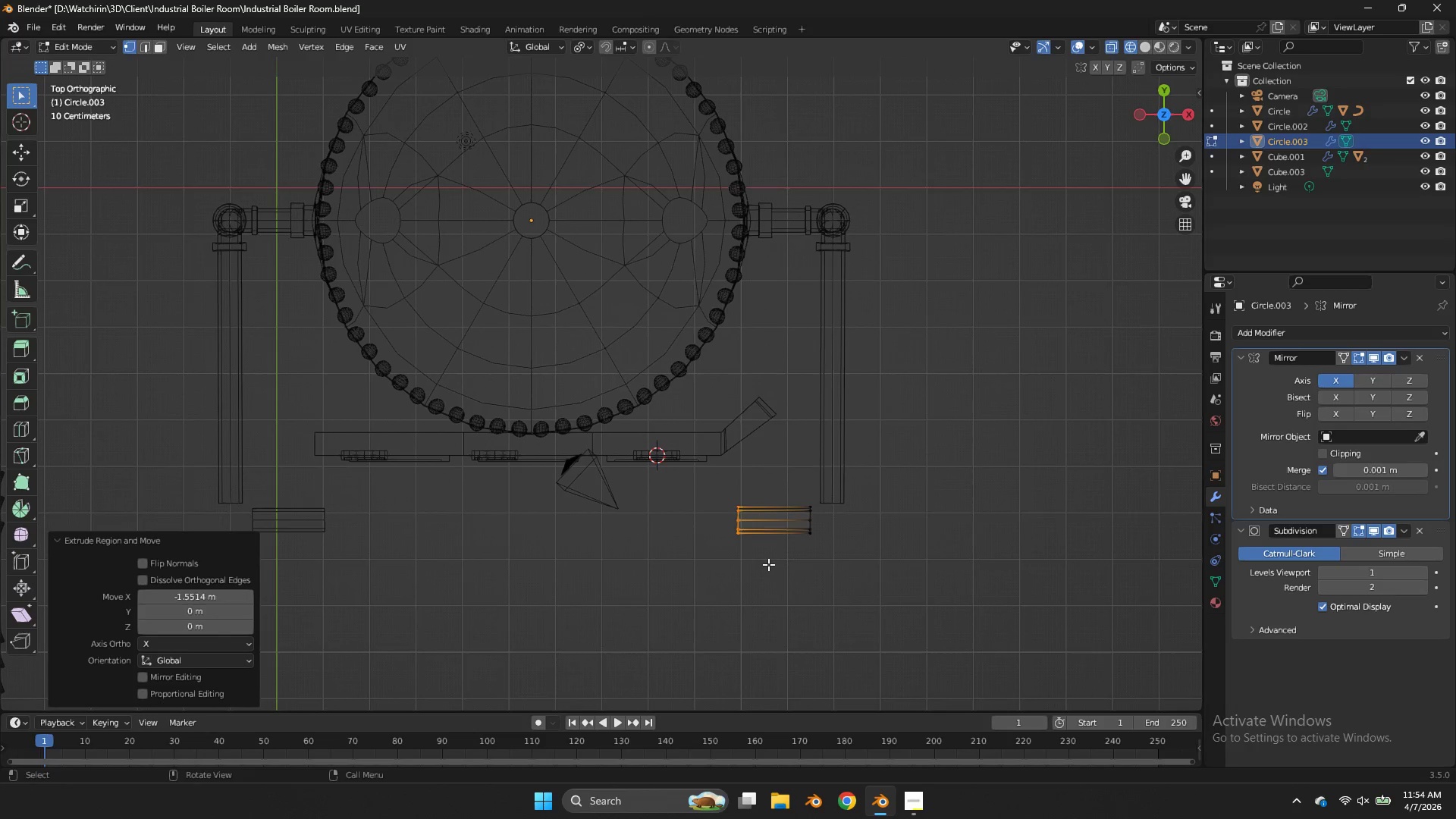 
key(Control+ControlLeft)
 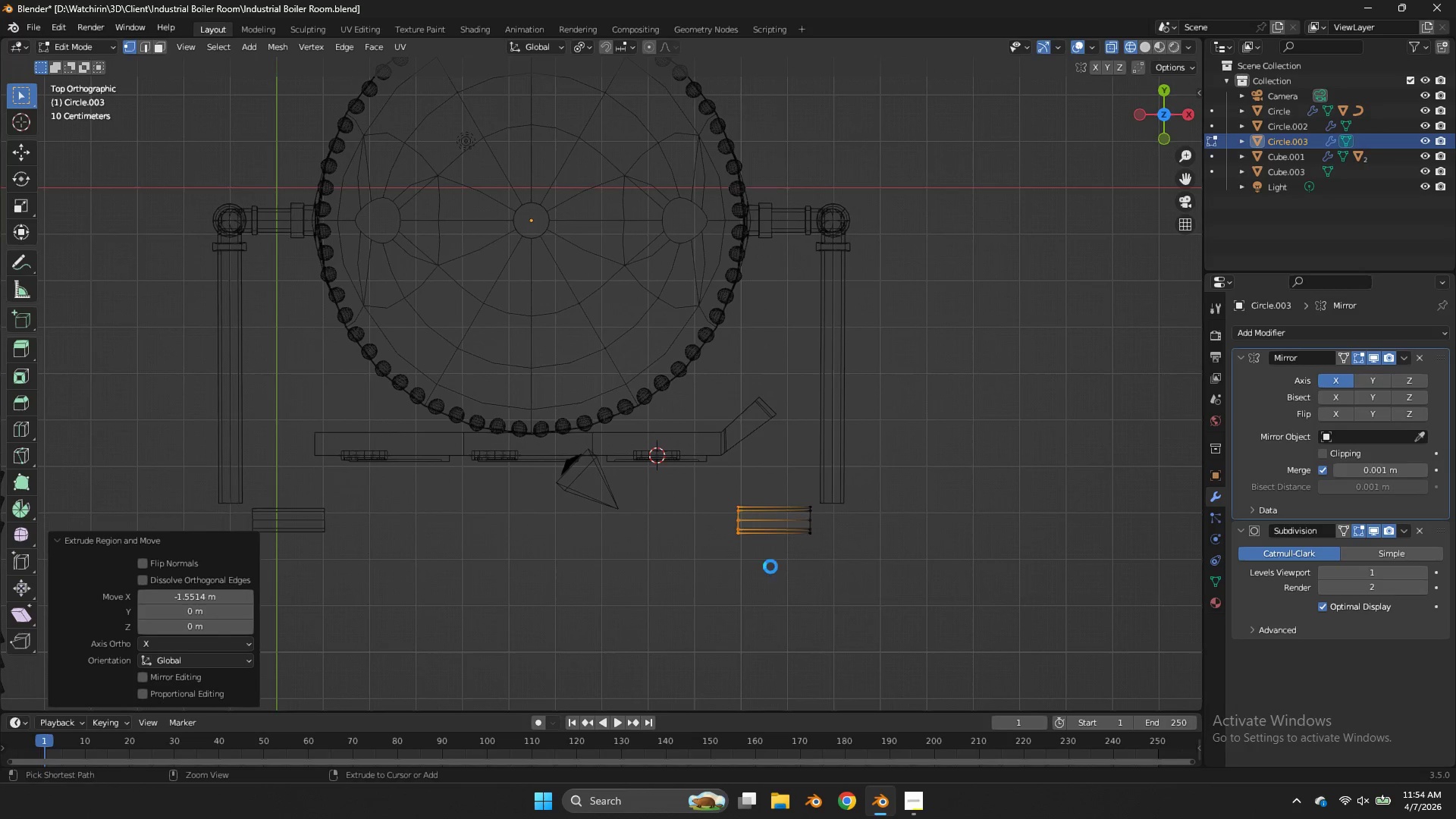 
key(Control+S)
 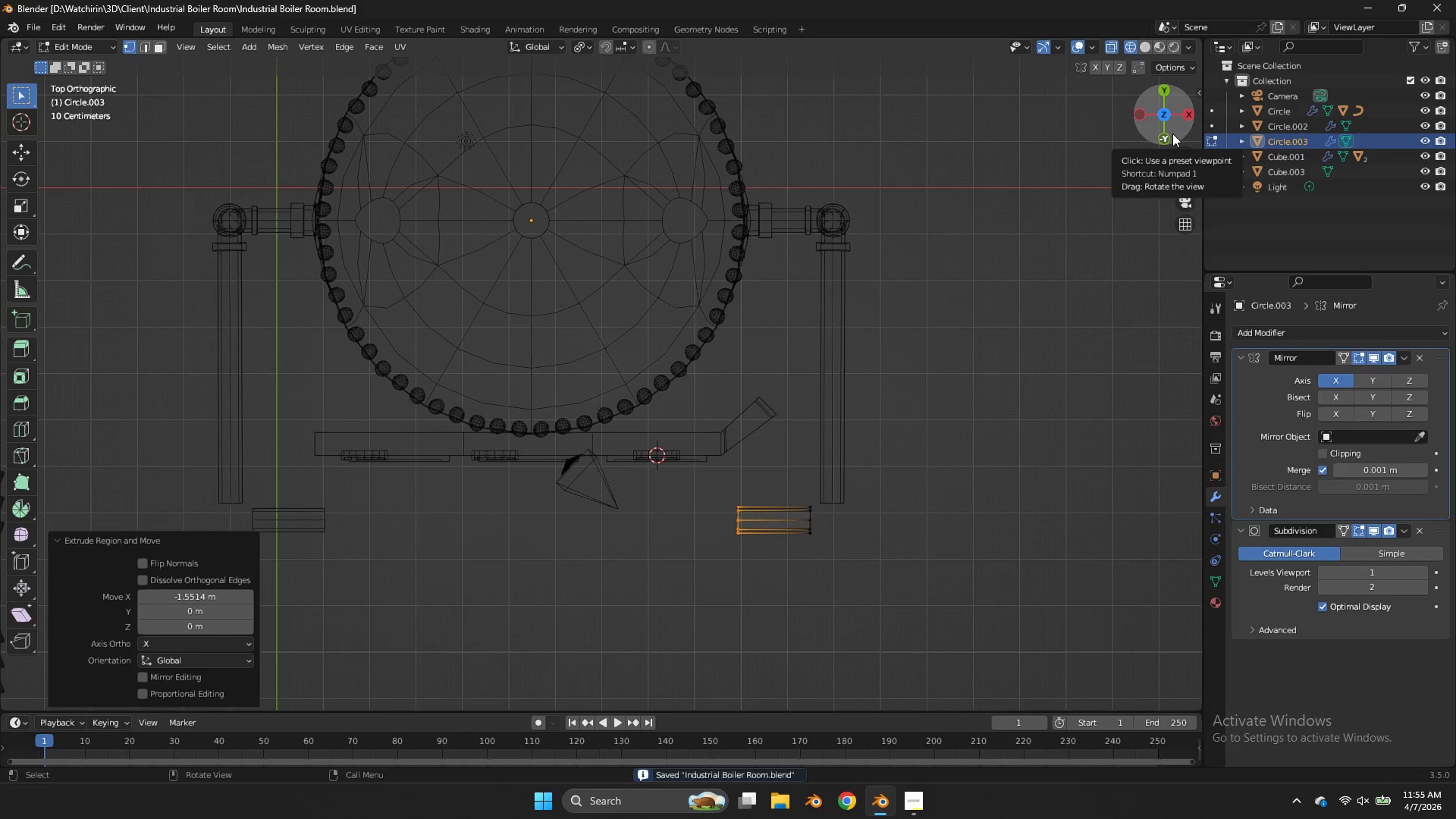 
left_click([1172, 133])
 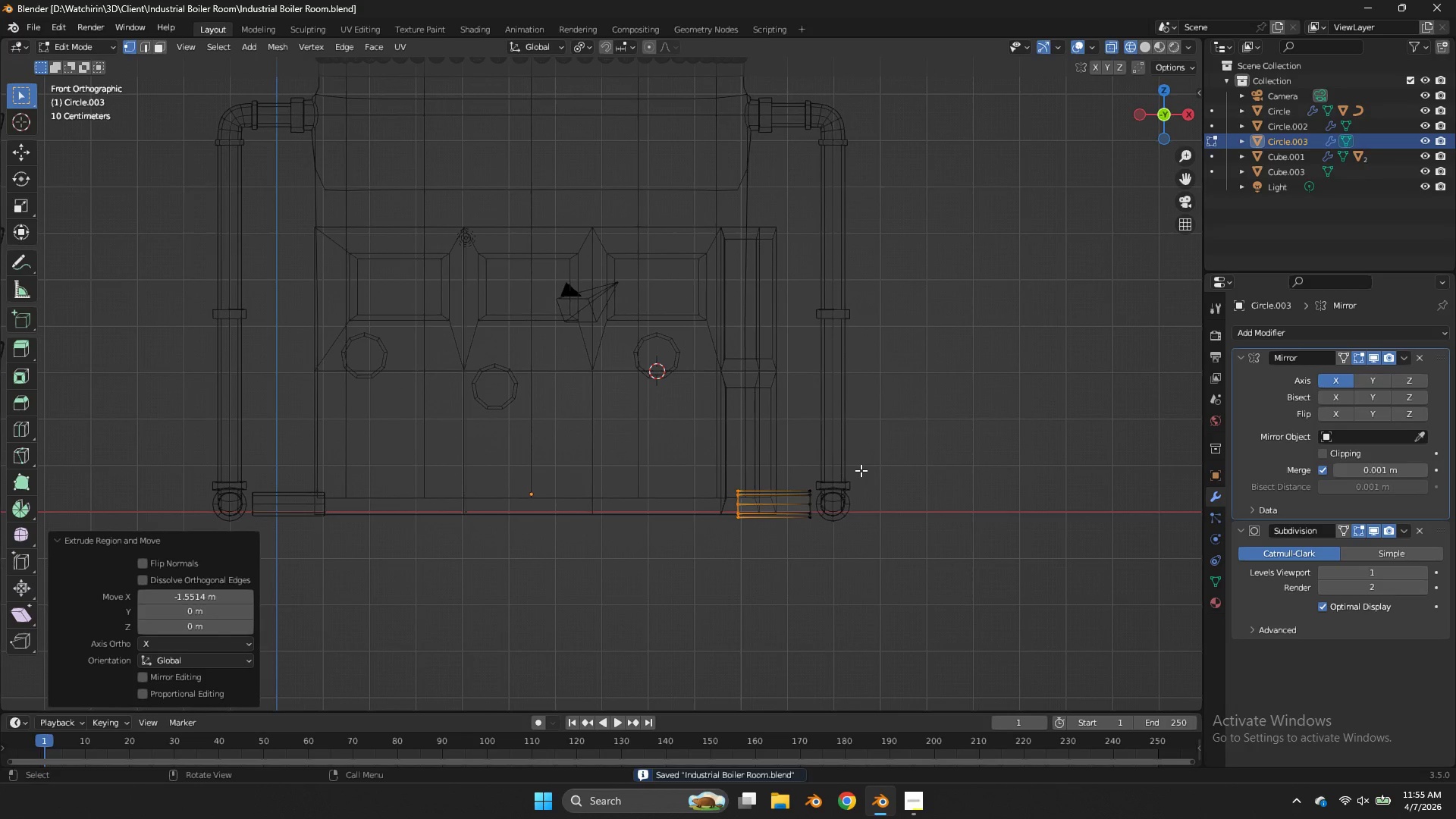 
key(Shift+ShiftLeft)
 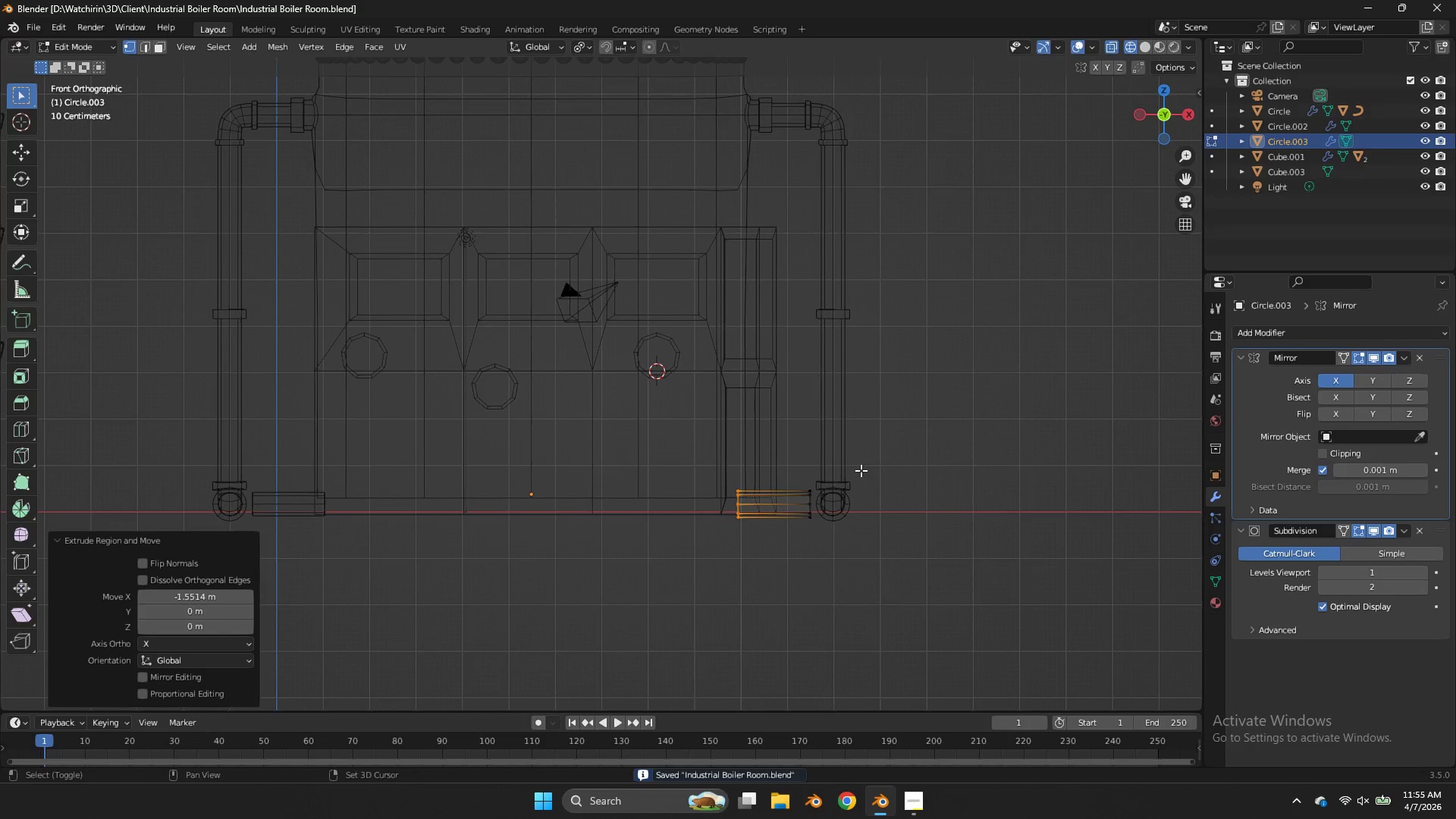 
key(Shift+D)
 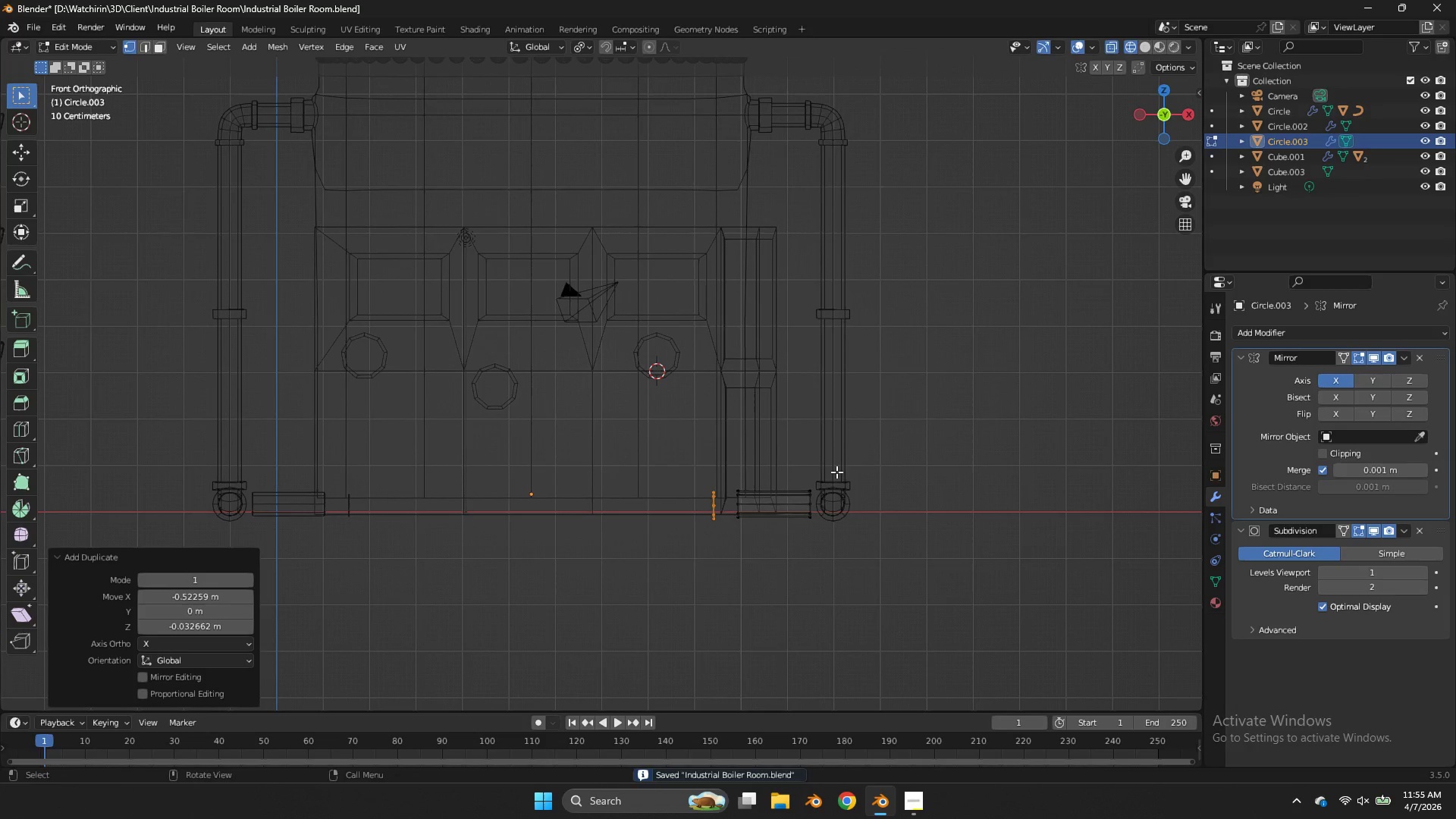 
left_click([836, 472])
 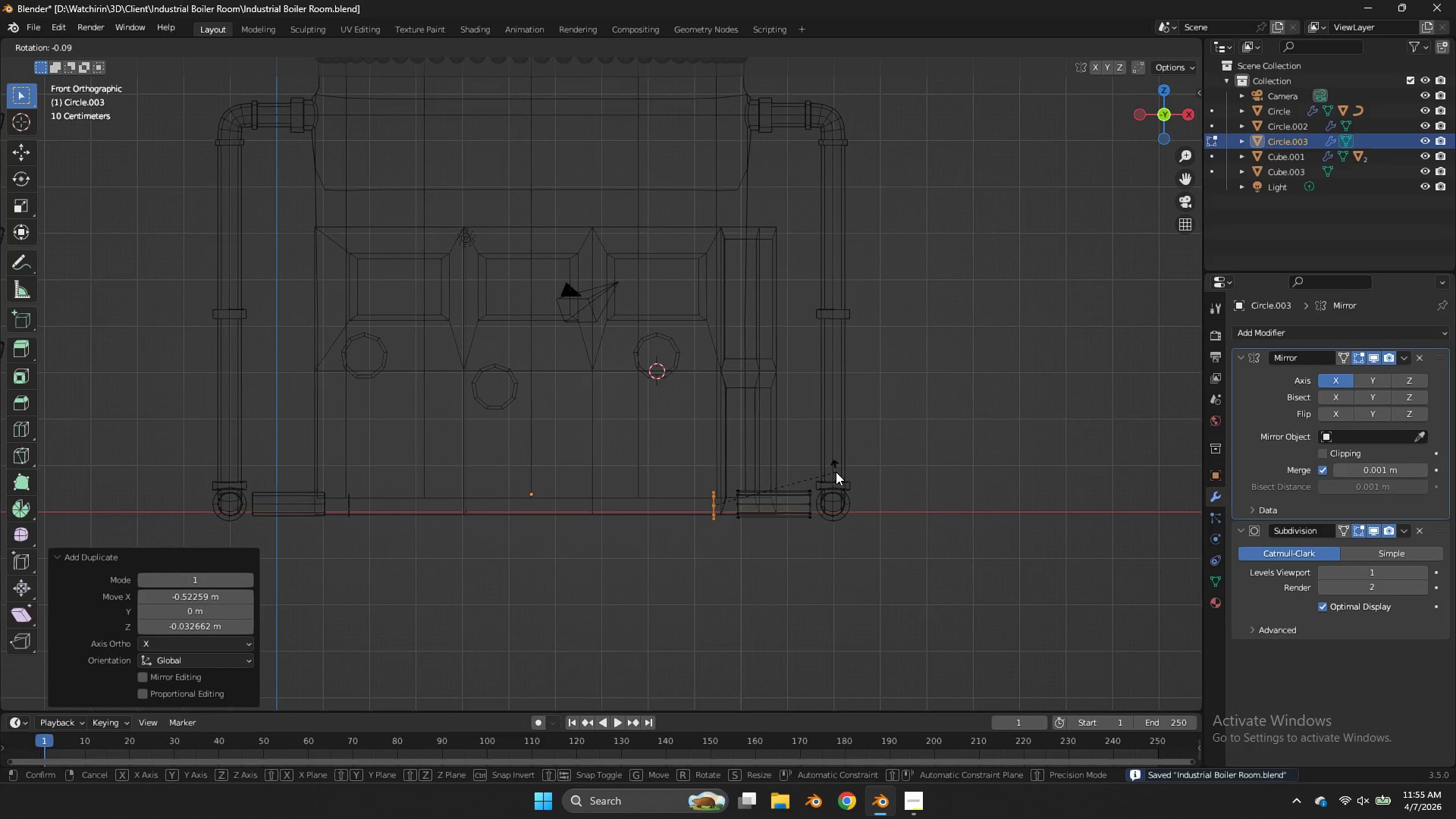 
type(rgz)
 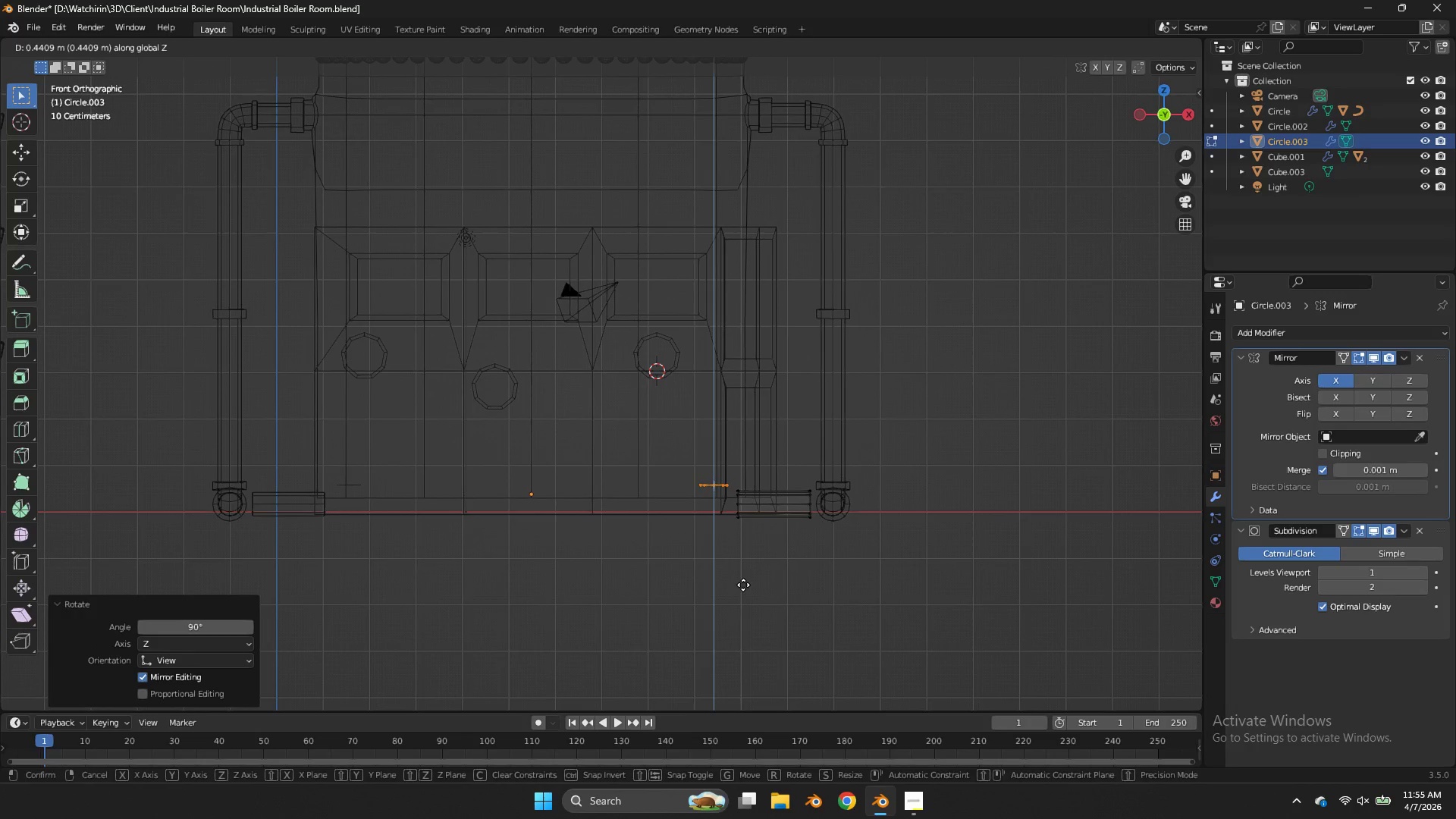 
hold_key(key=ControlLeft, duration=2.38)
 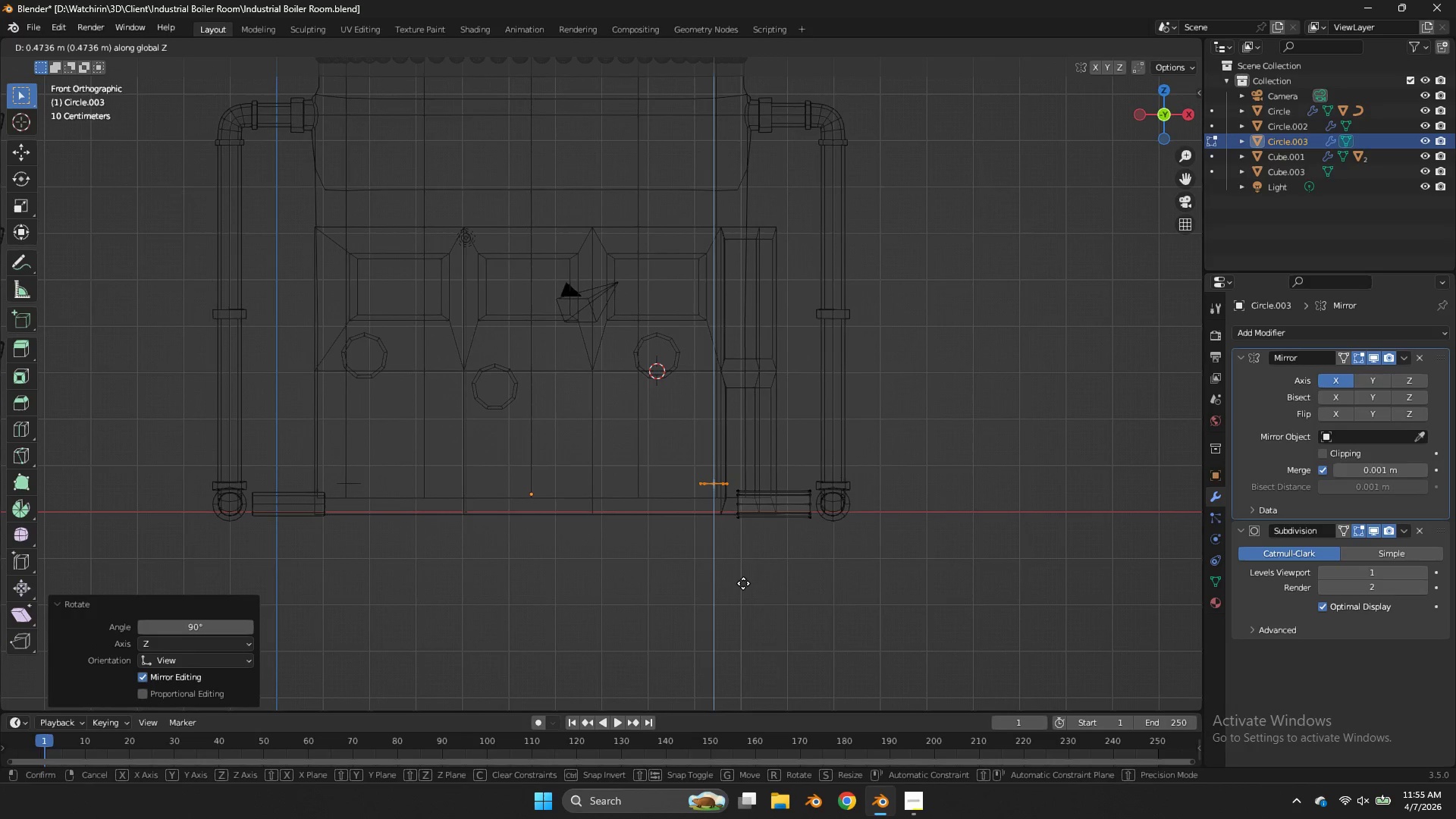 
left_click([743, 583])
 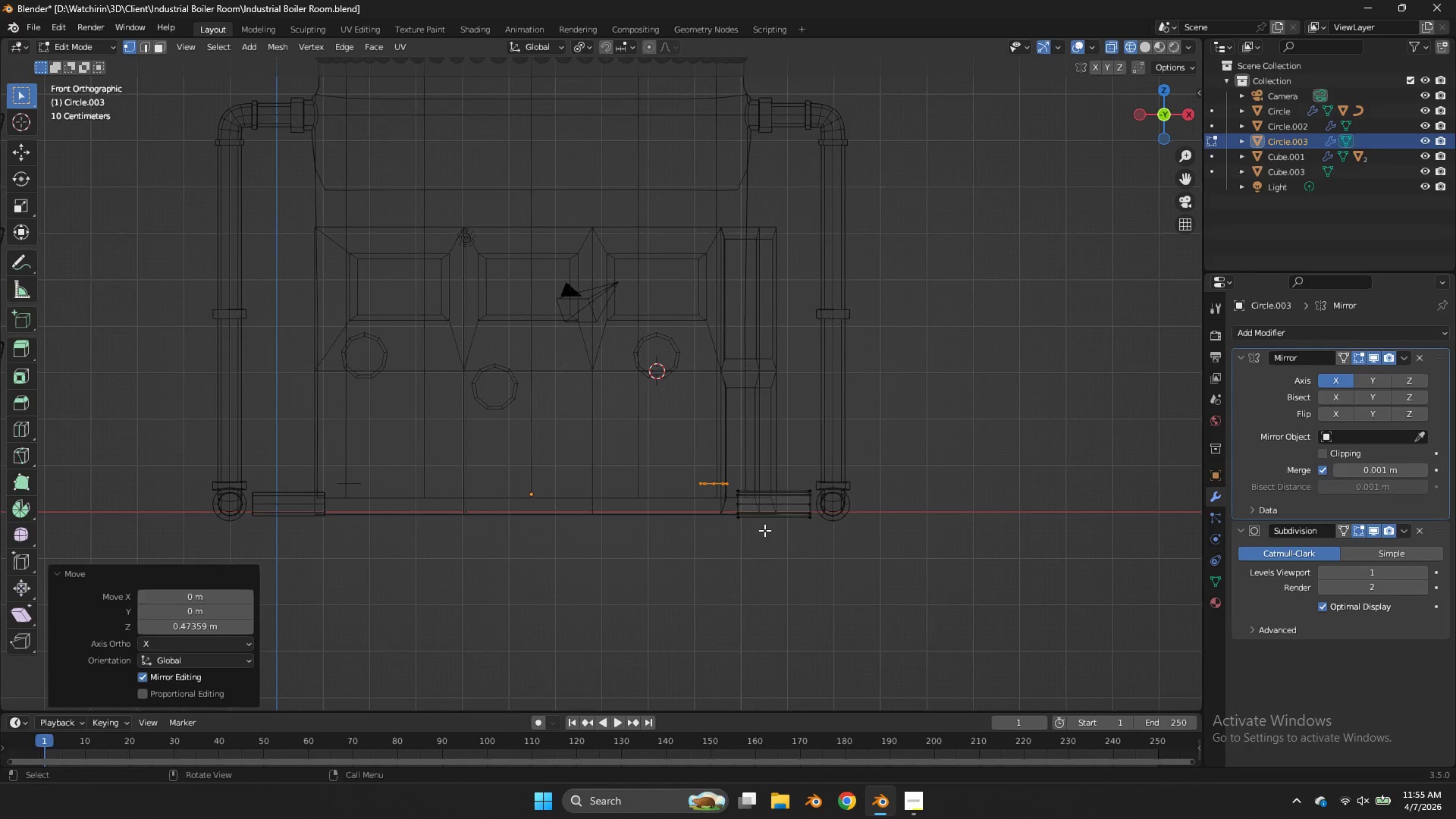 
wait(18.44)
 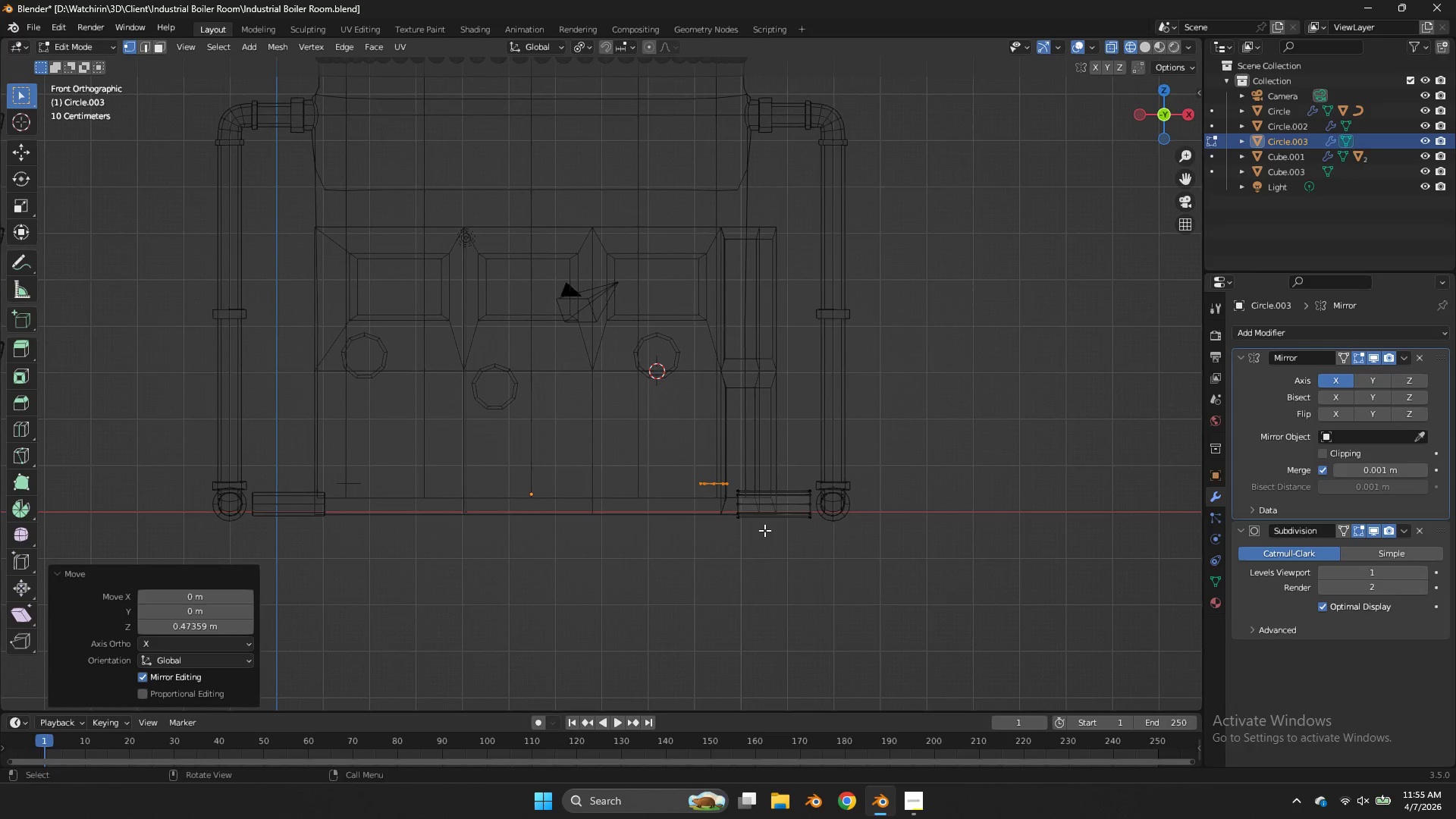 
key(Z)
 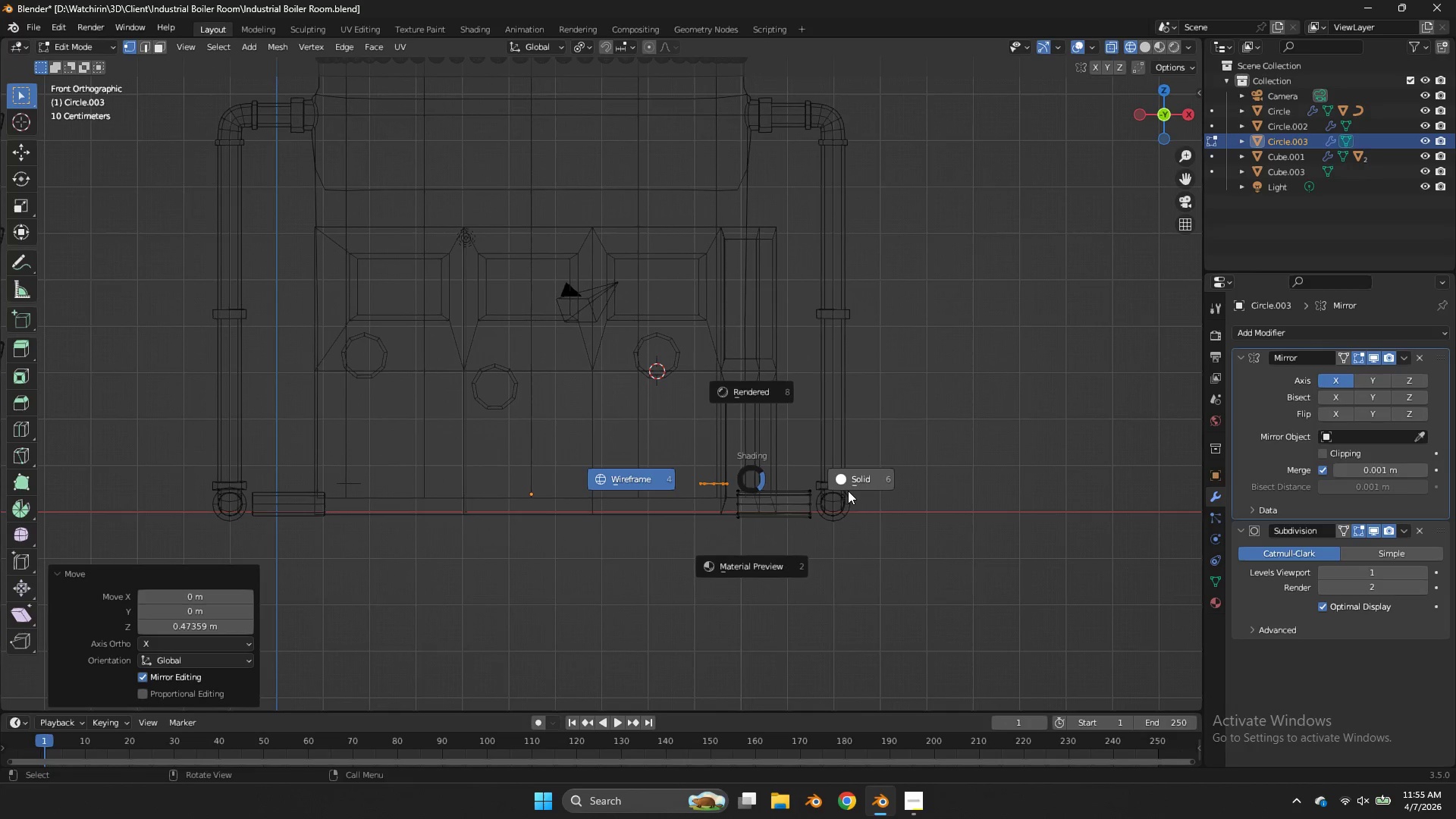 
left_click([849, 491])
 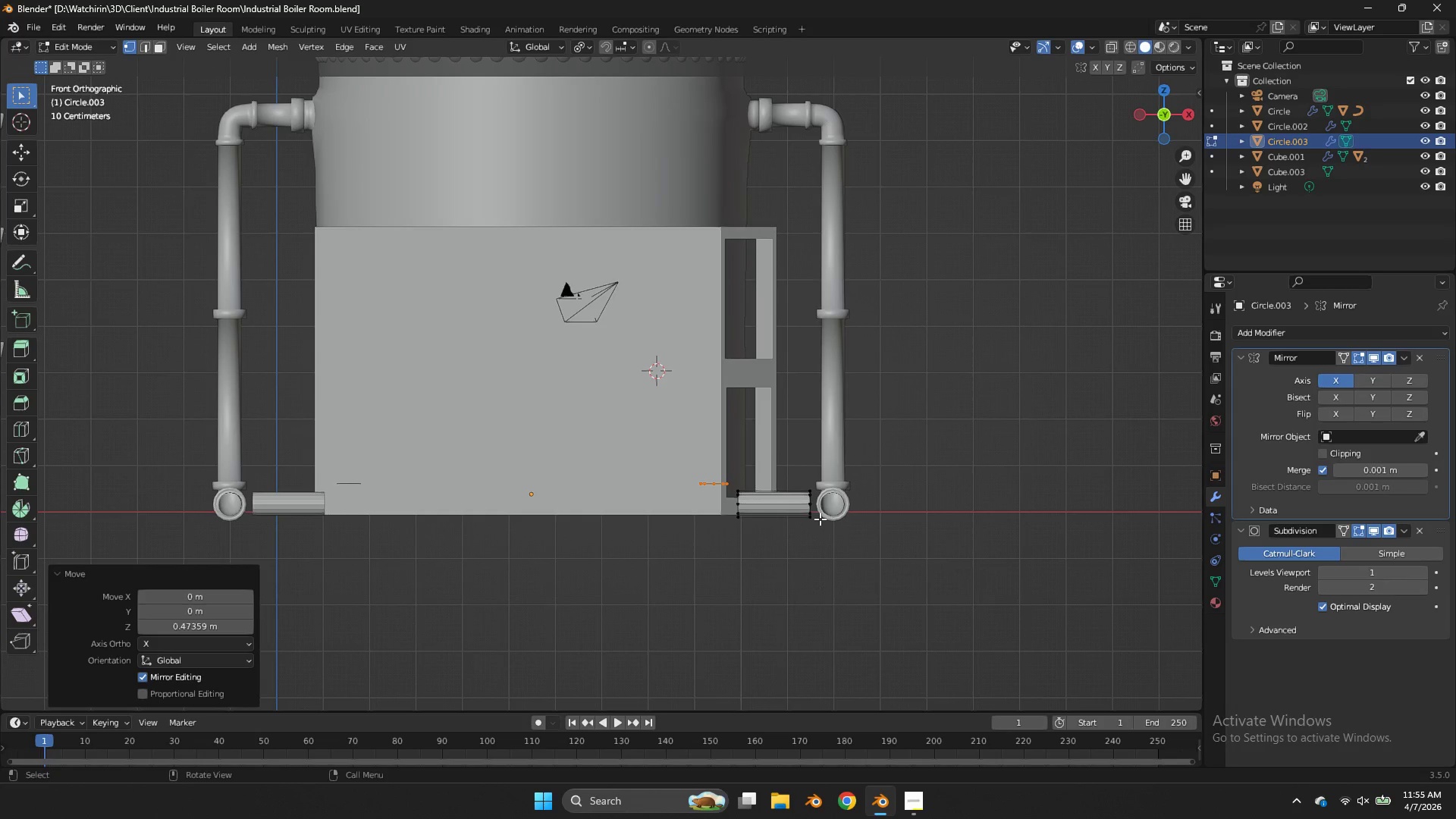 
type(ez)
 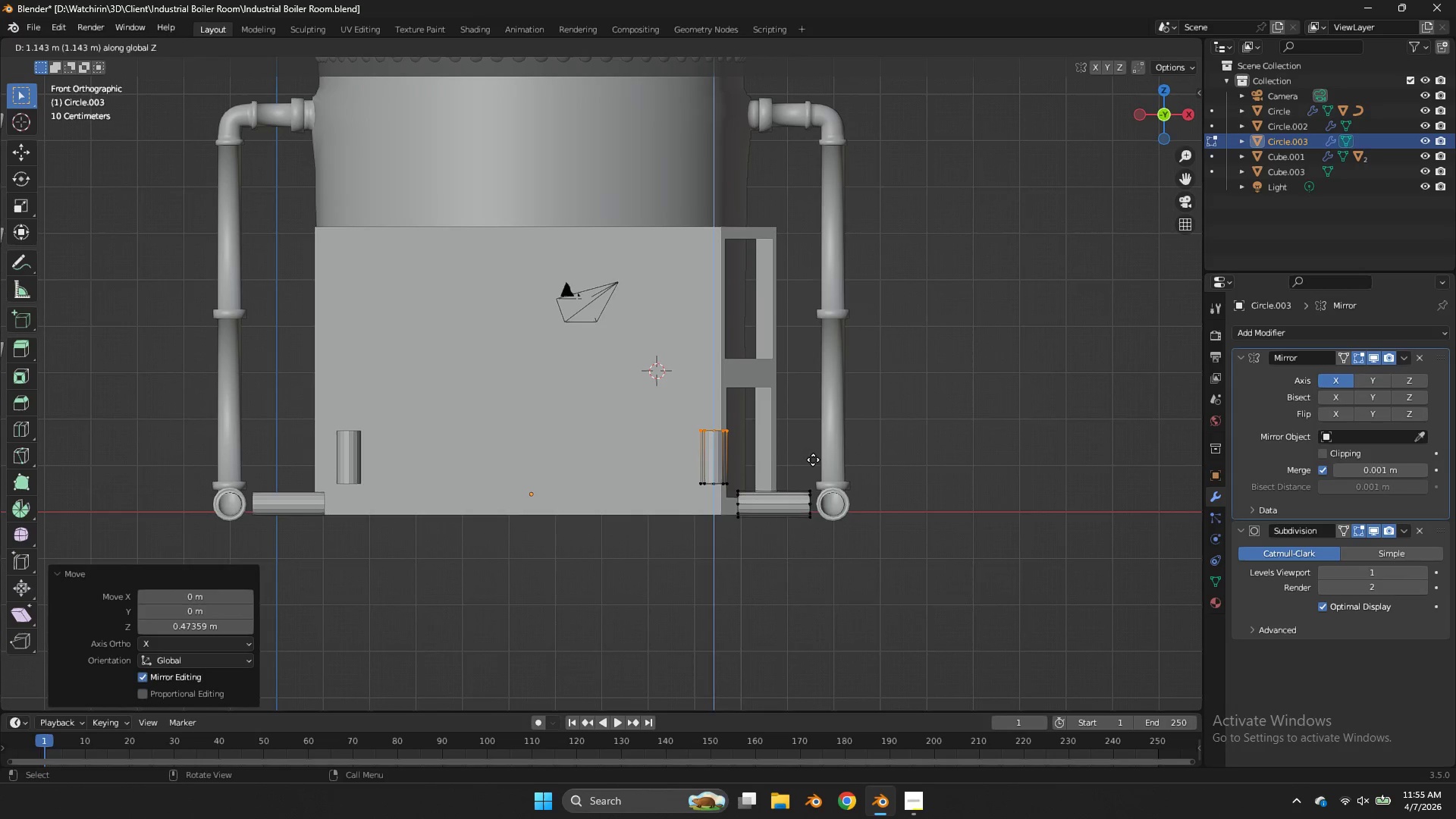 
left_click([813, 460])
 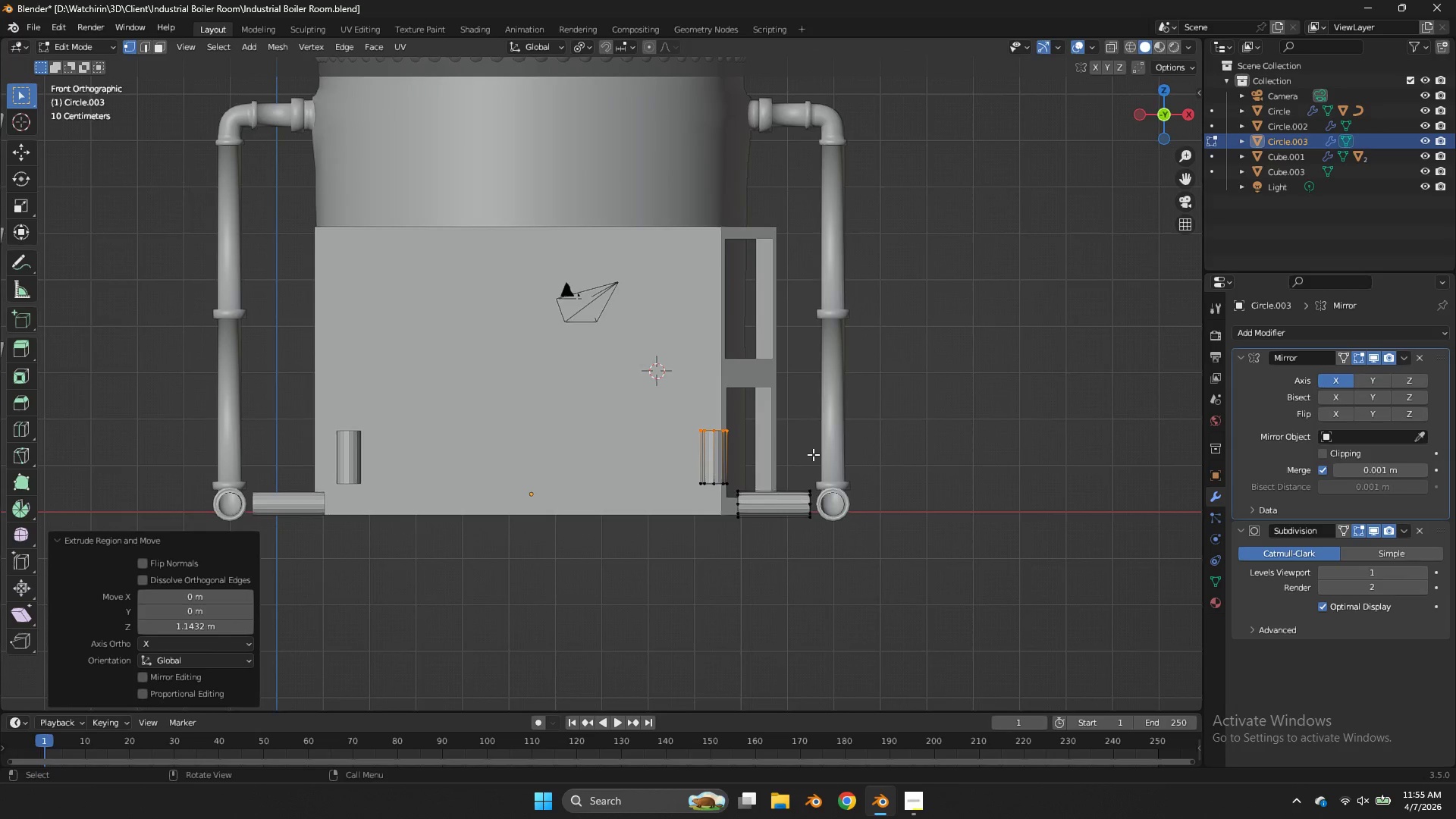 
key(Z)
 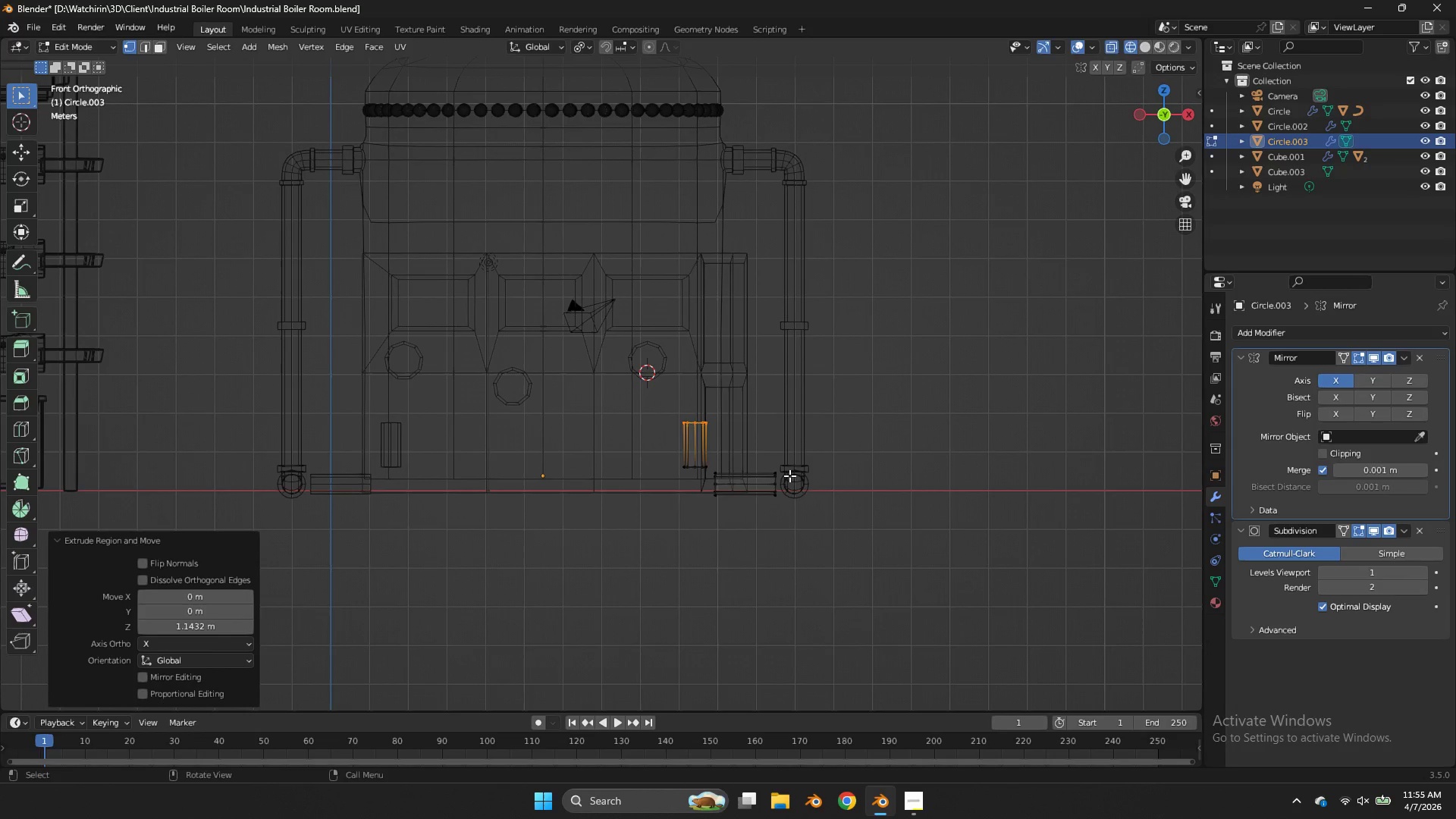 
scroll: coordinate [813, 454], scroll_direction: down, amount: 1.0
 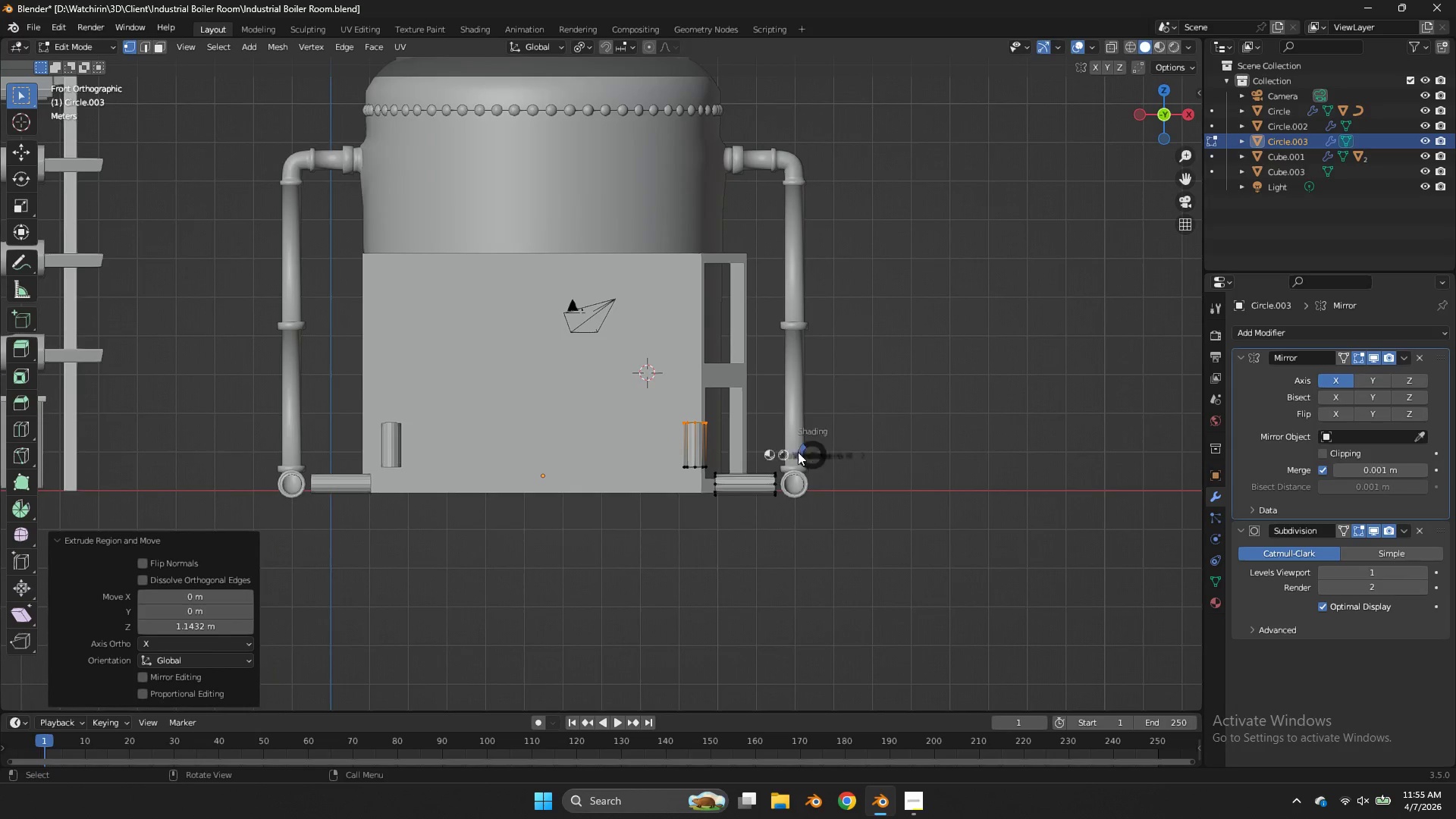 
key(Shift+ShiftLeft)
 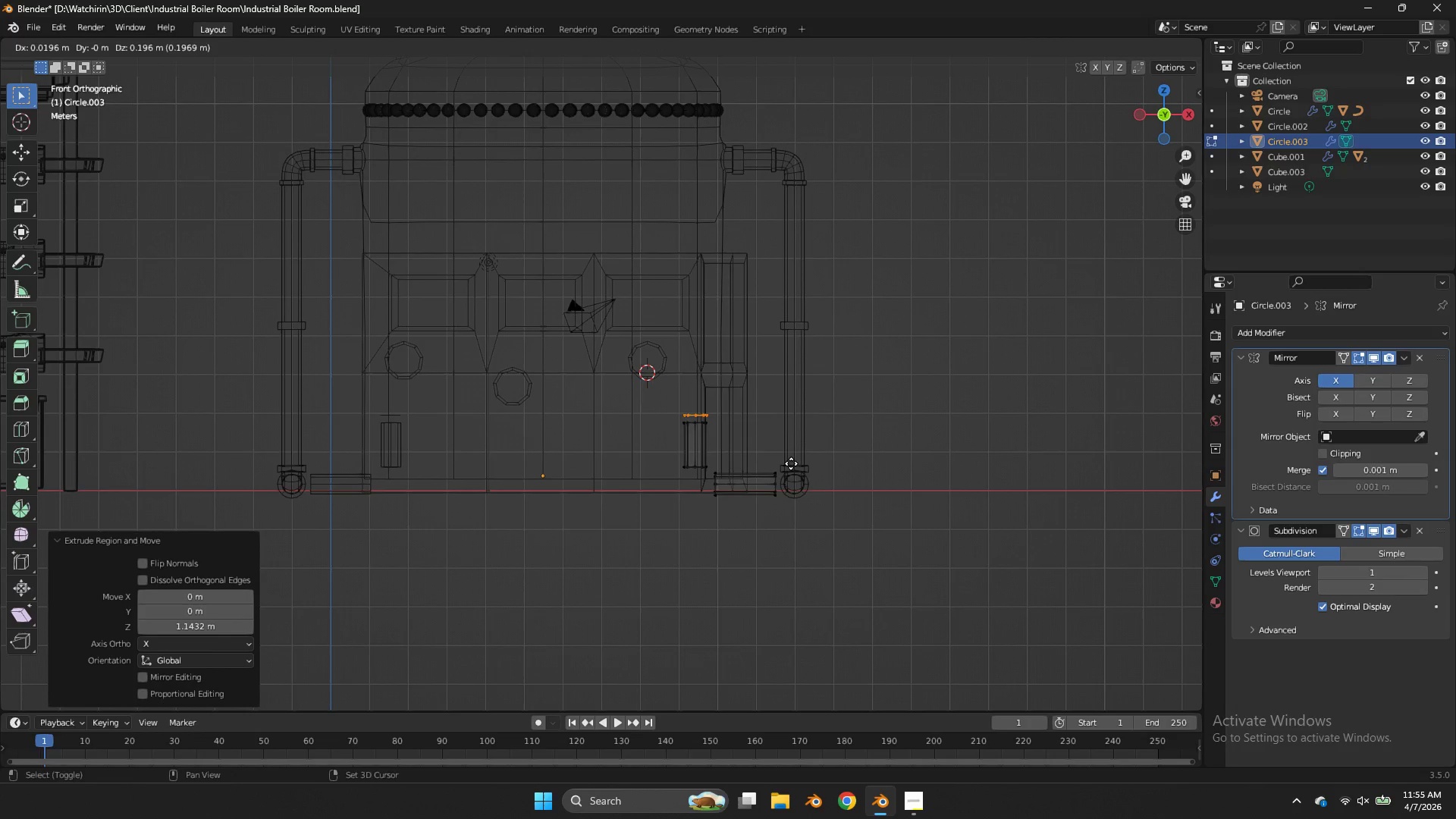 
key(Shift+D)
 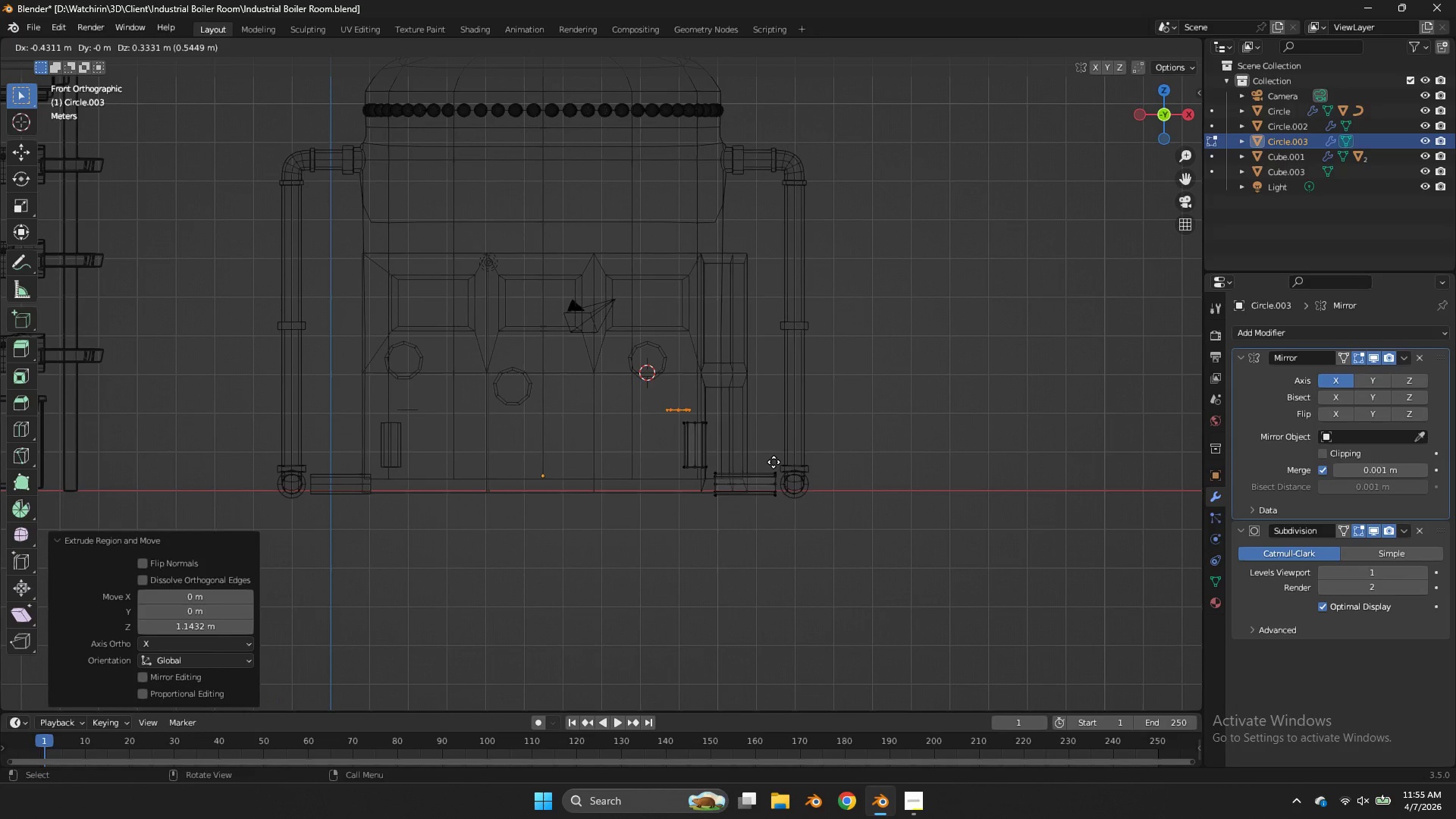 
left_click([774, 462])
 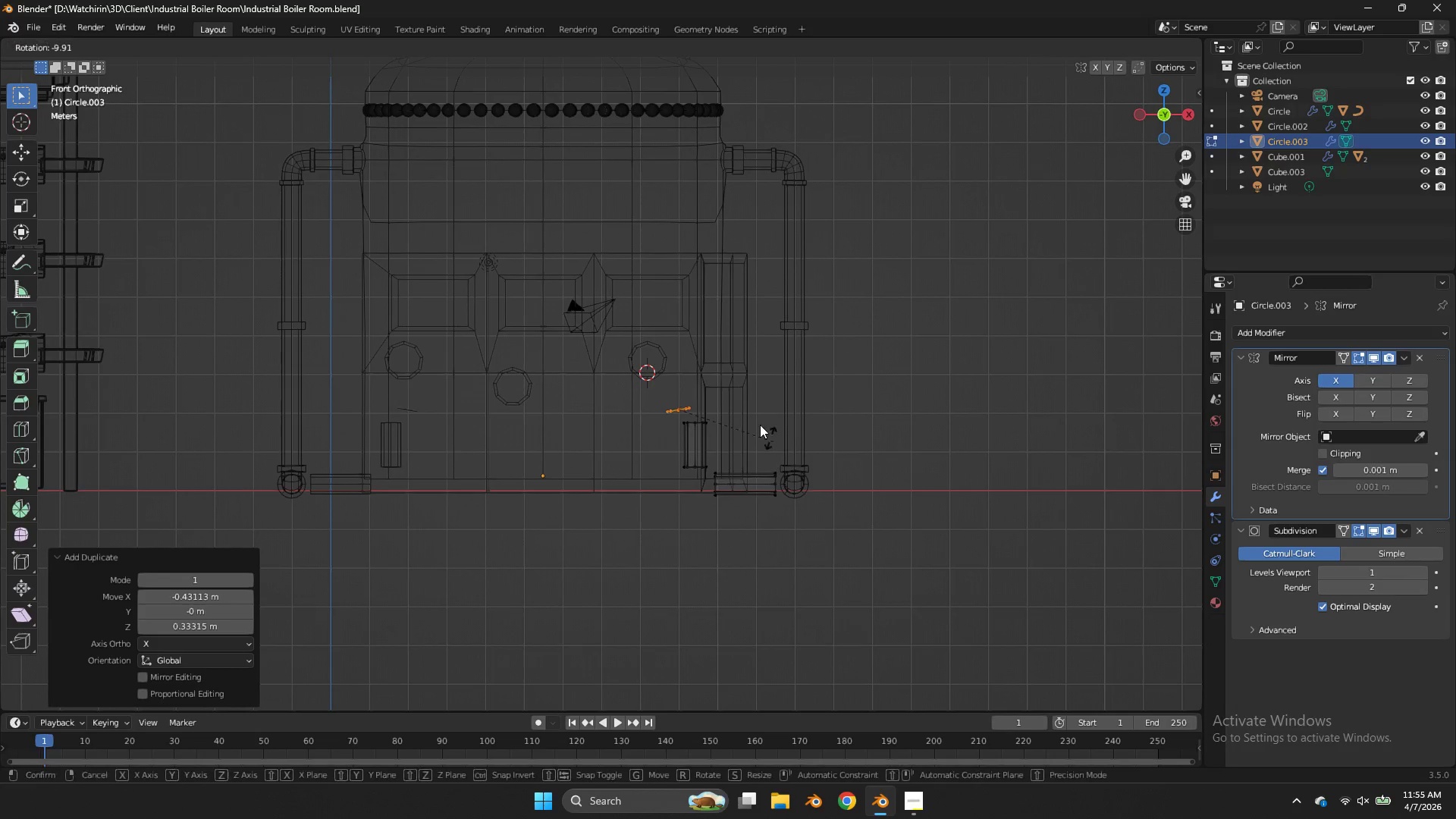 
key(R)
 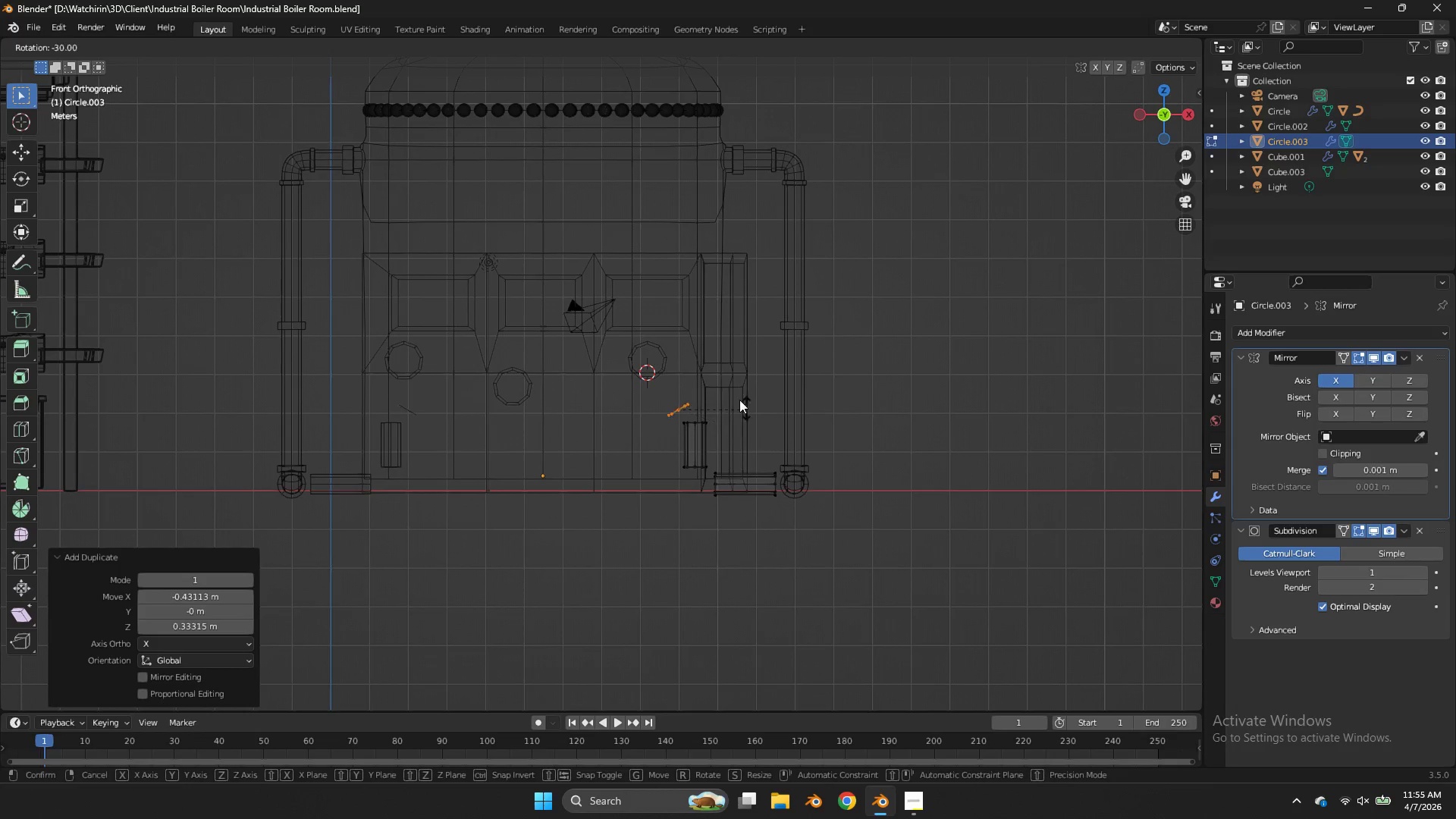 
hold_key(key=ControlLeft, duration=1.7)
left_click([703, 363])
 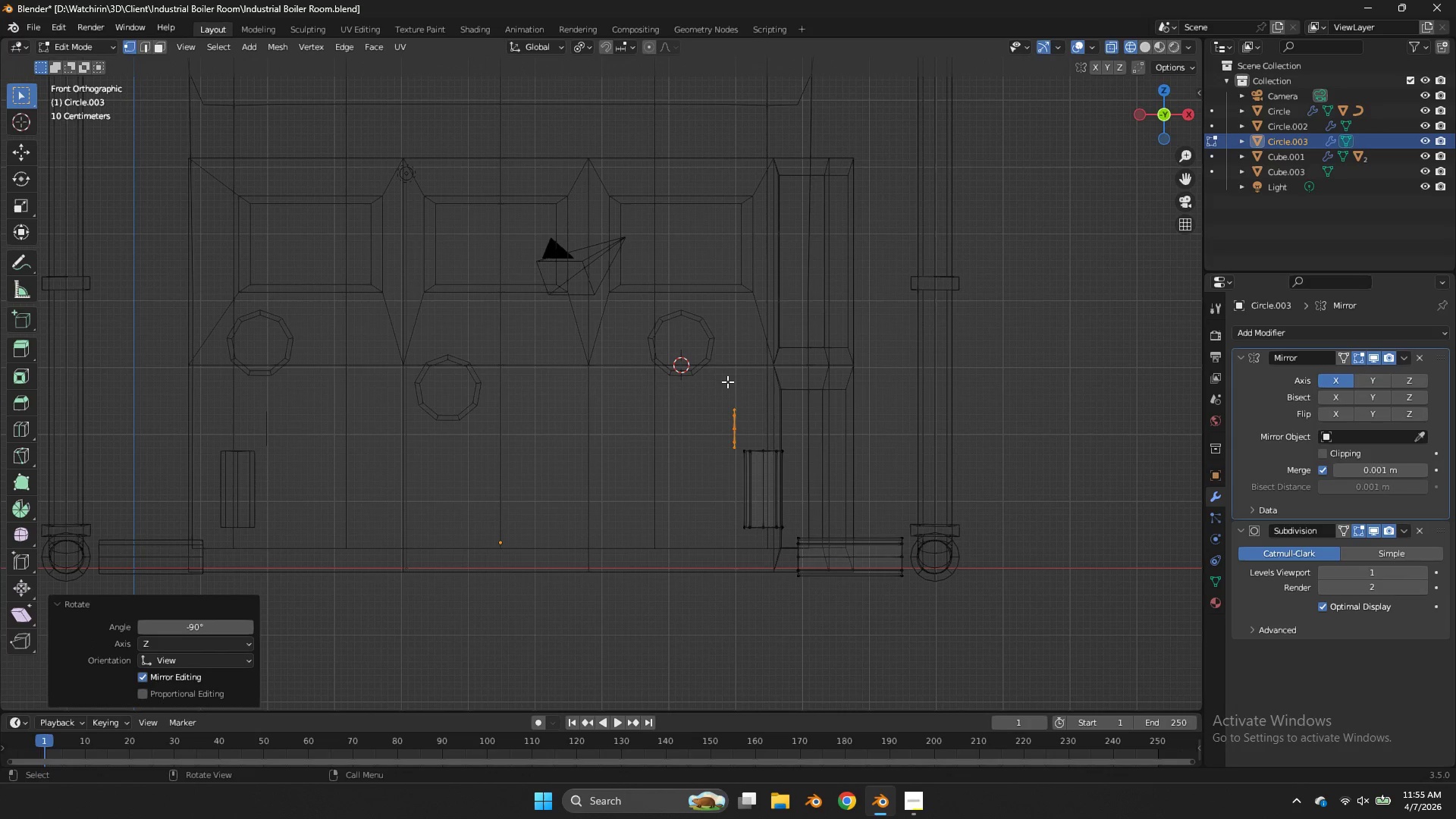 
type(gz)
 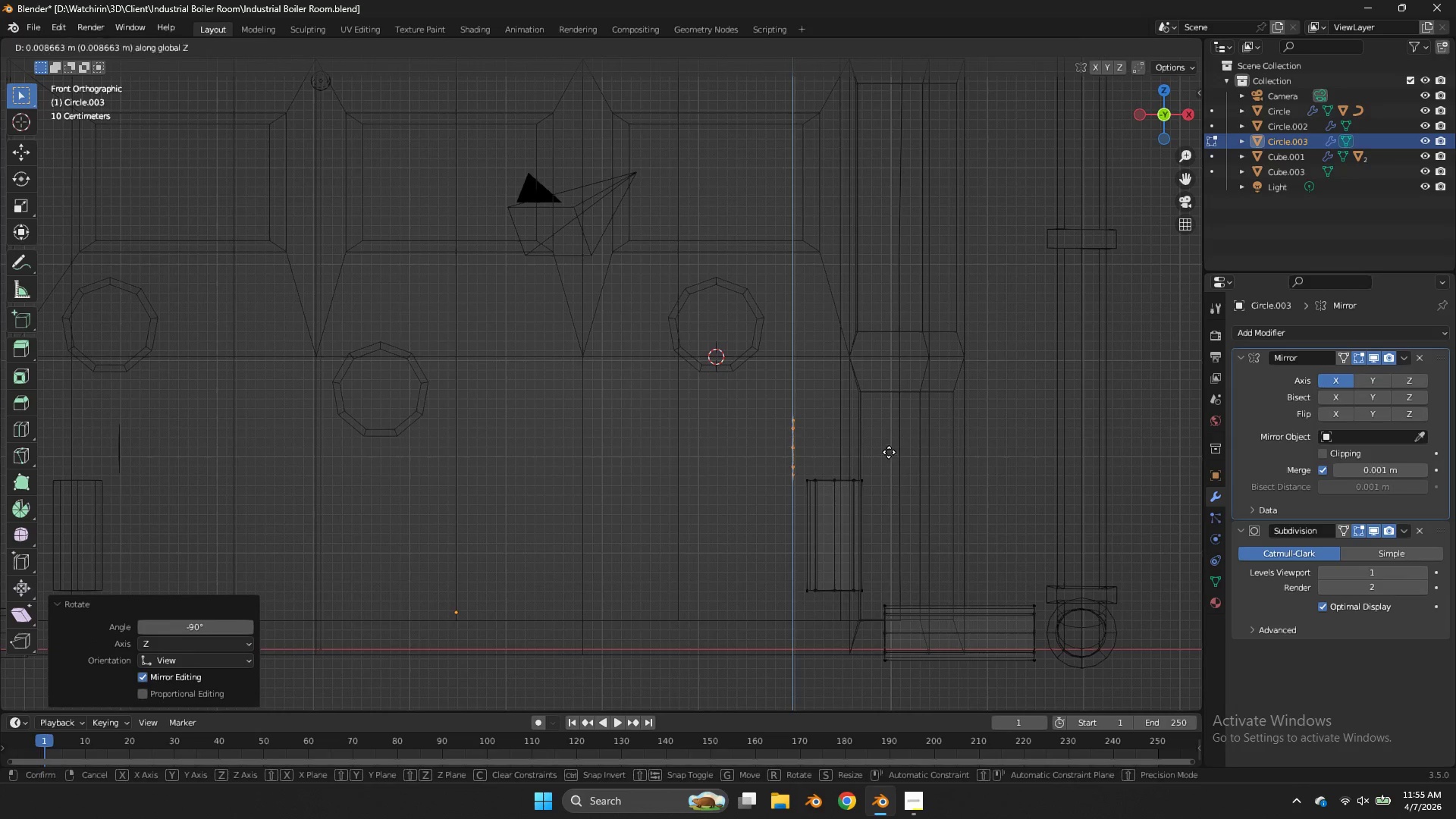 
scroll: coordinate [790, 422], scroll_direction: up, amount: 5.0
 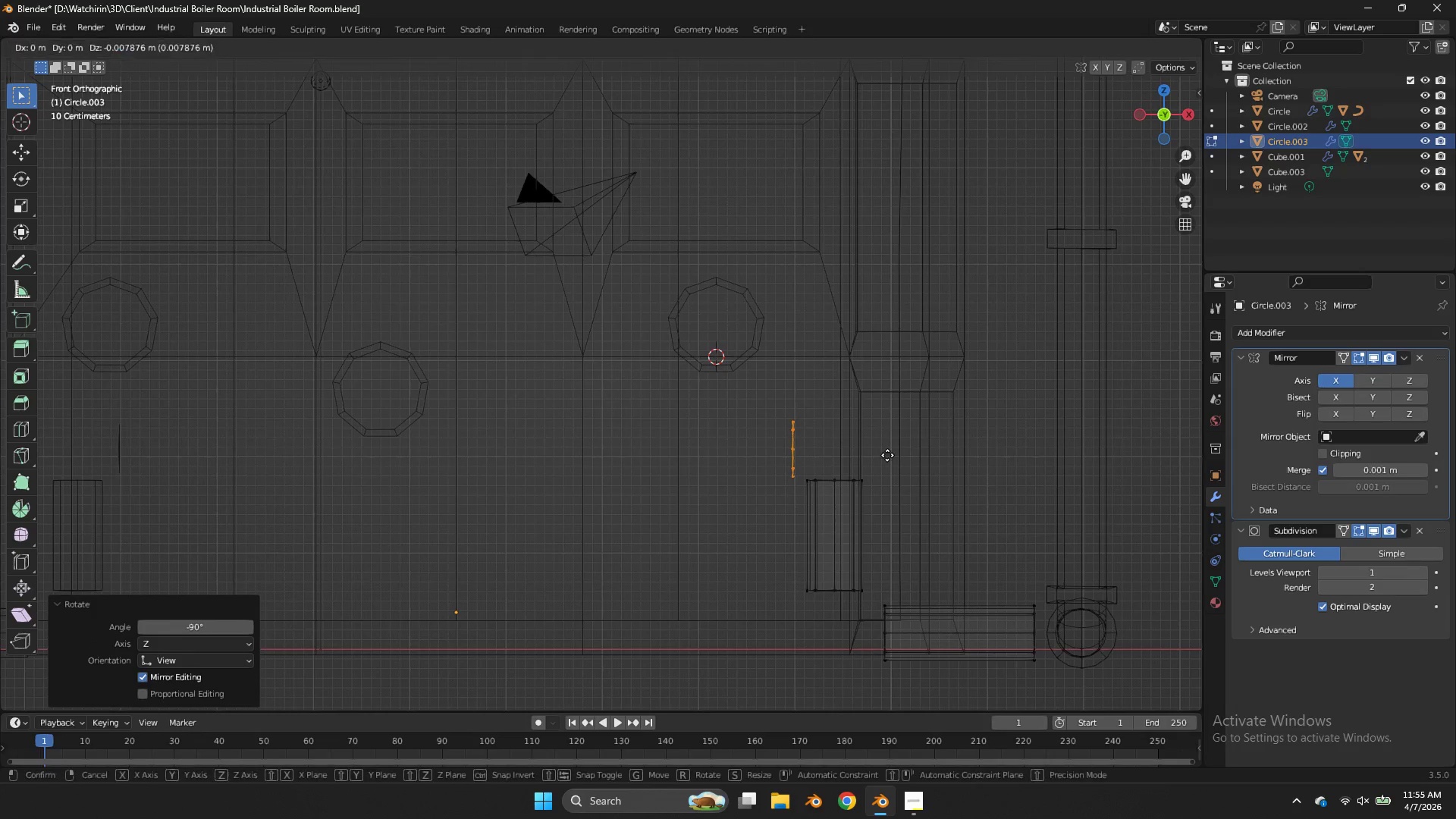 
hold_key(key=ShiftLeft, duration=0.36)
left_click([890, 447])
 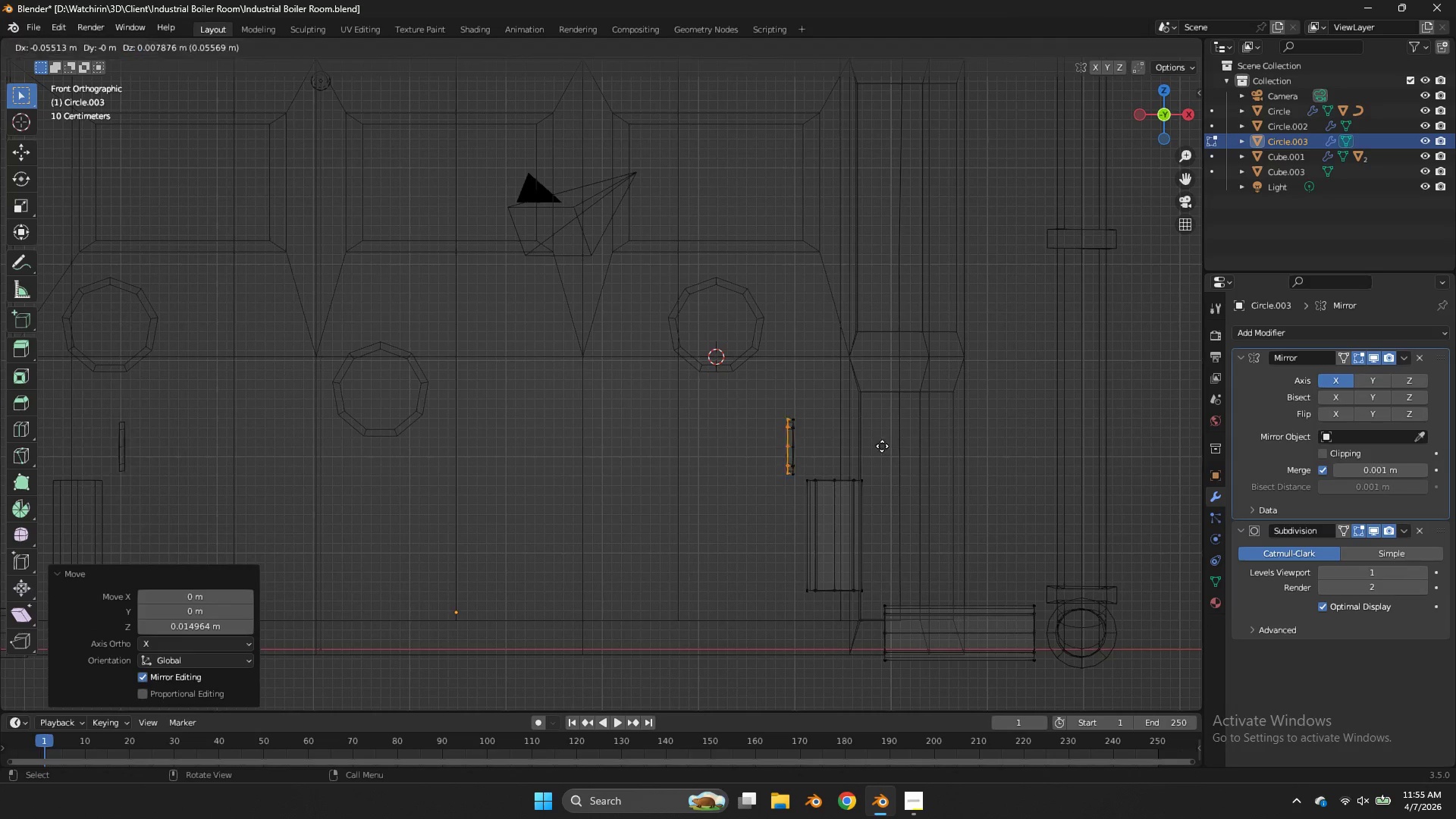 
key(E)
 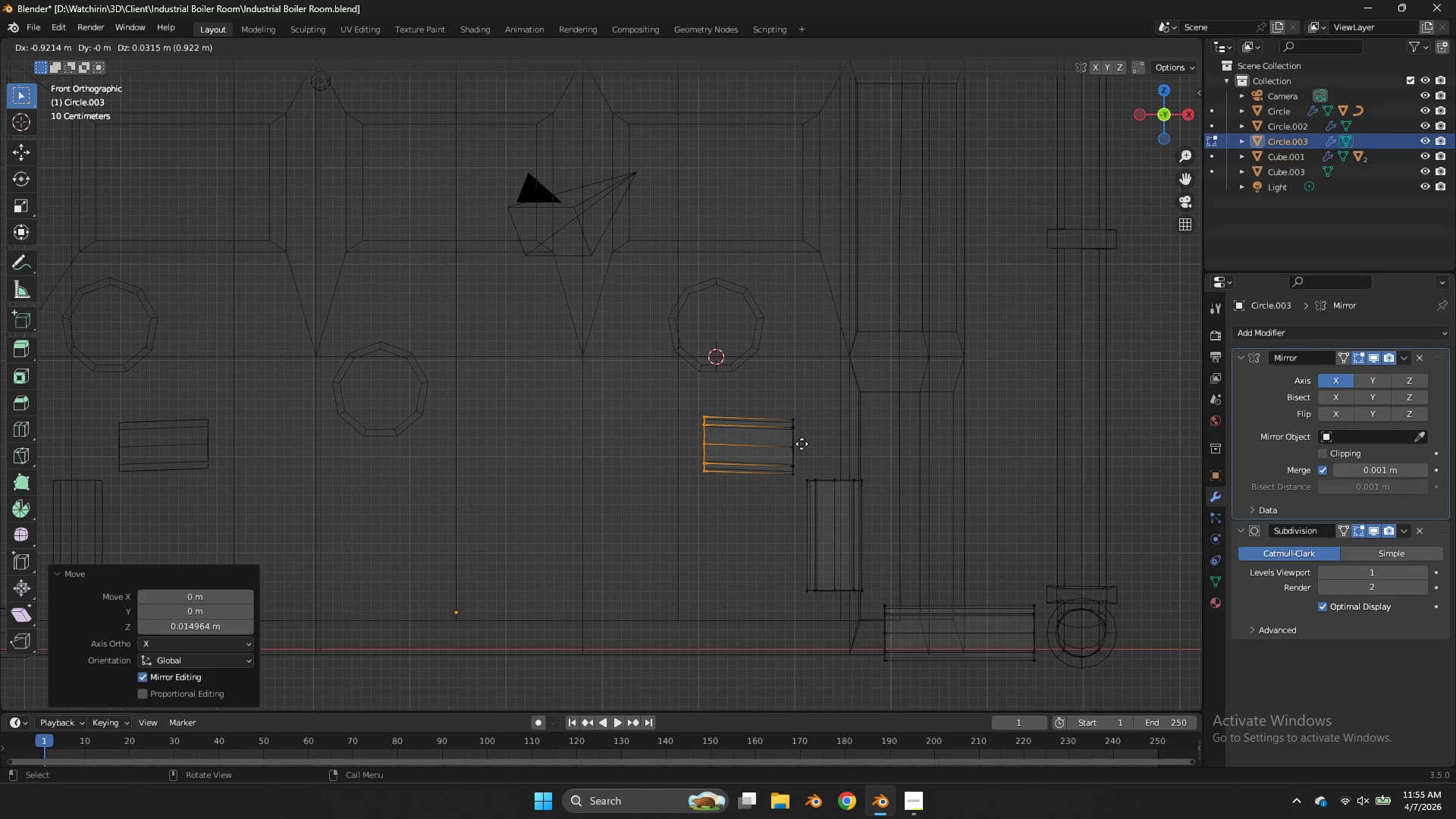 
key(X)
 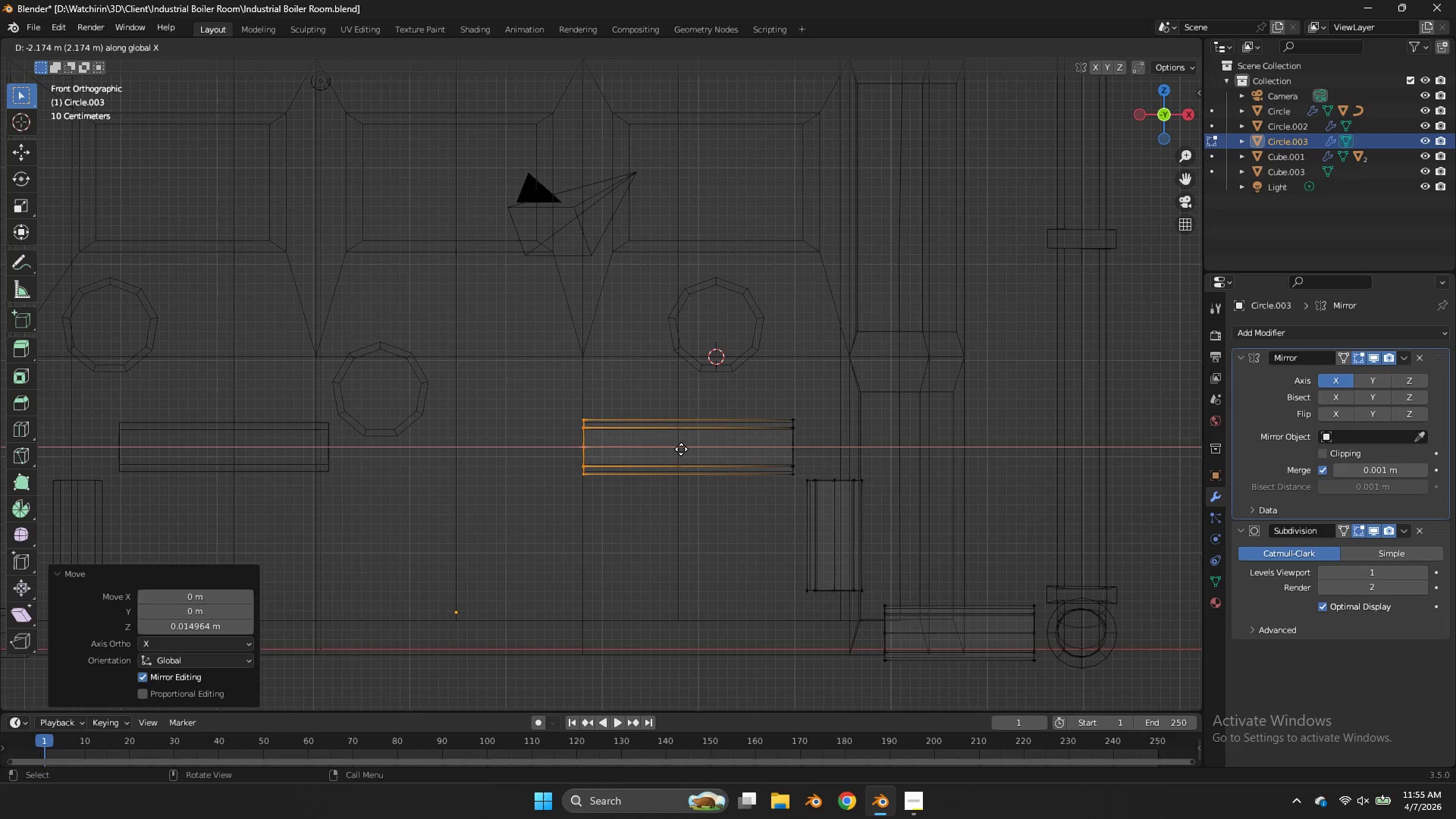 
wait(9.36)
 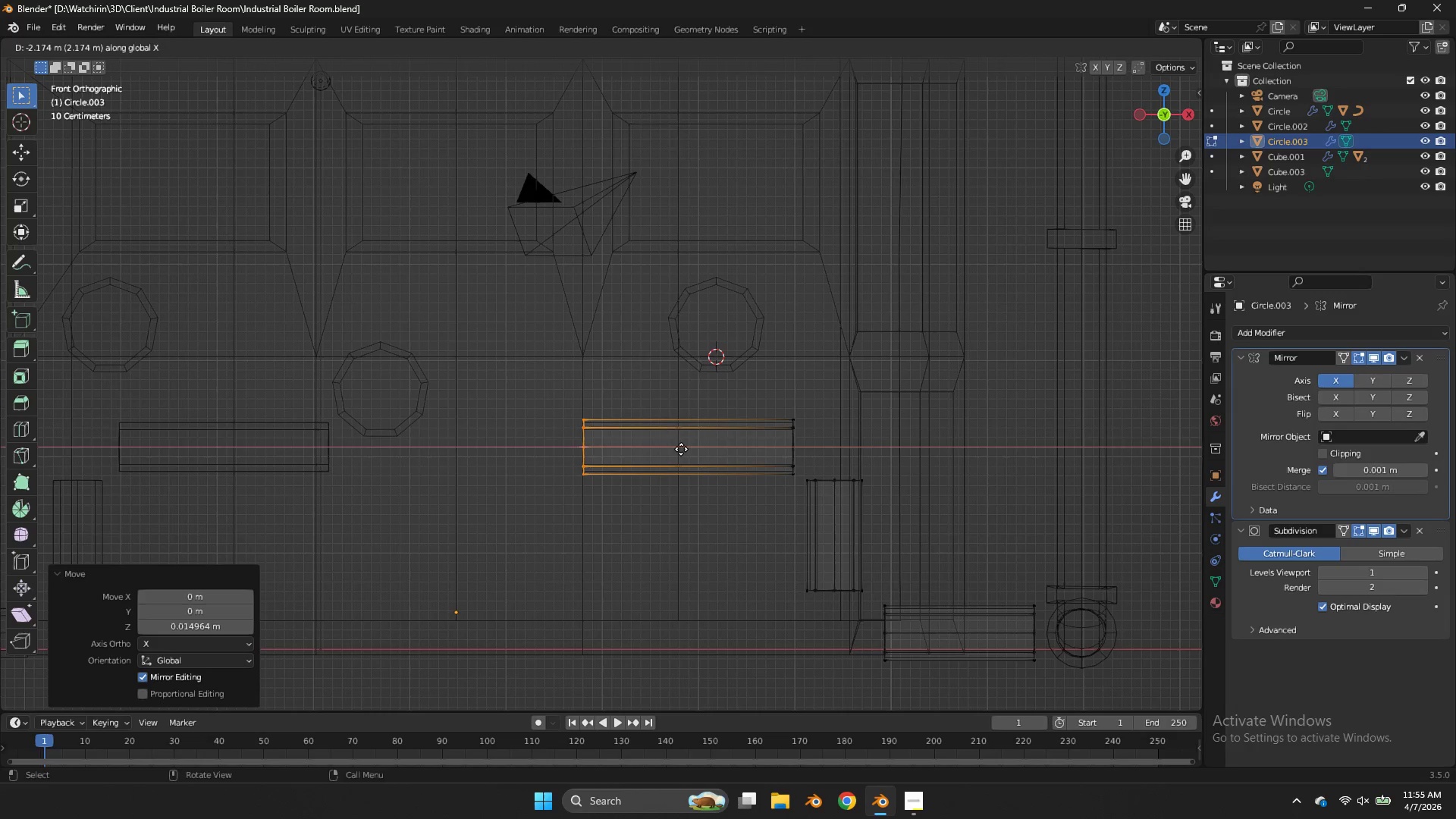 
left_click([1320, 453])
 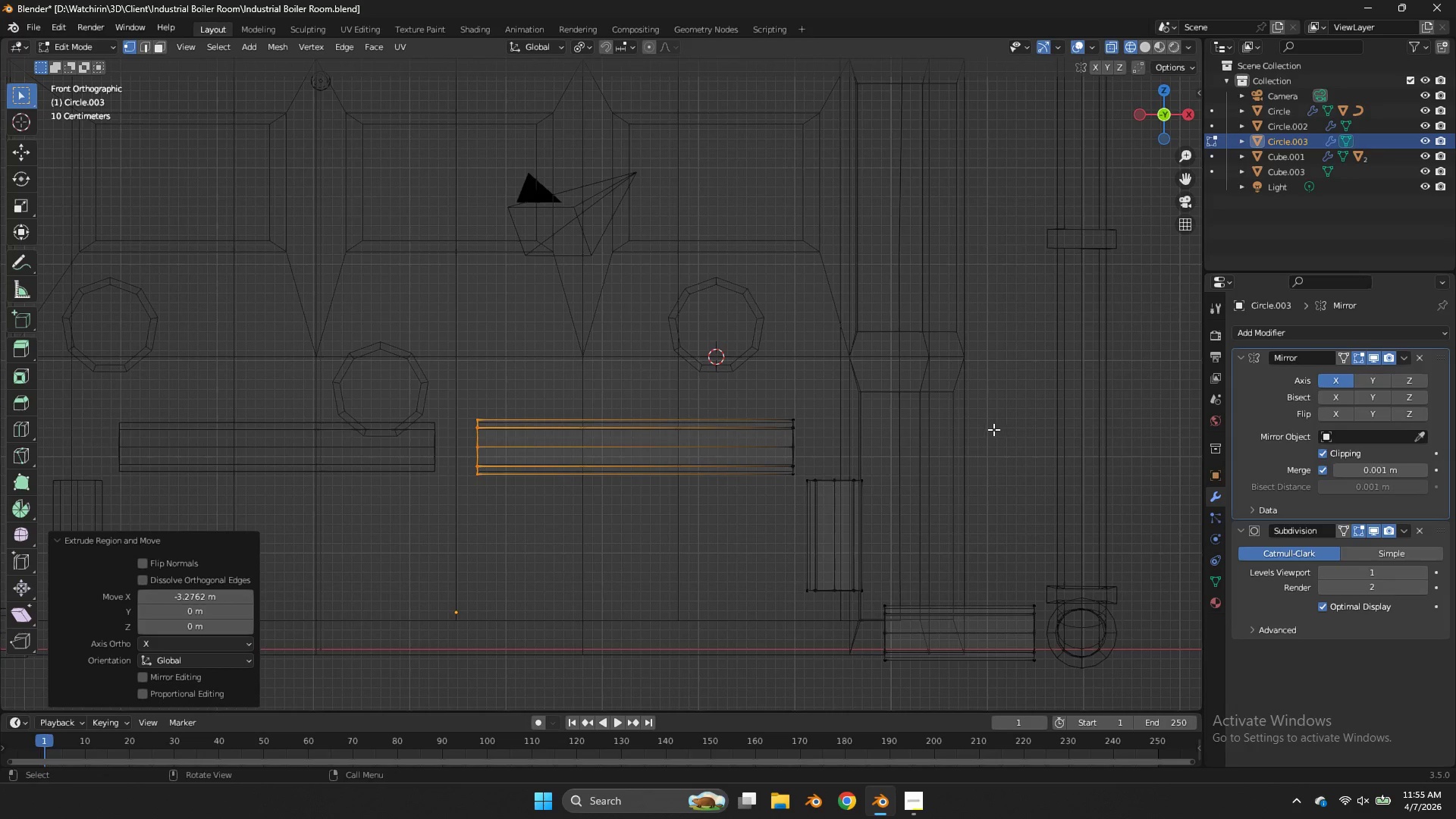 
type(gx)
 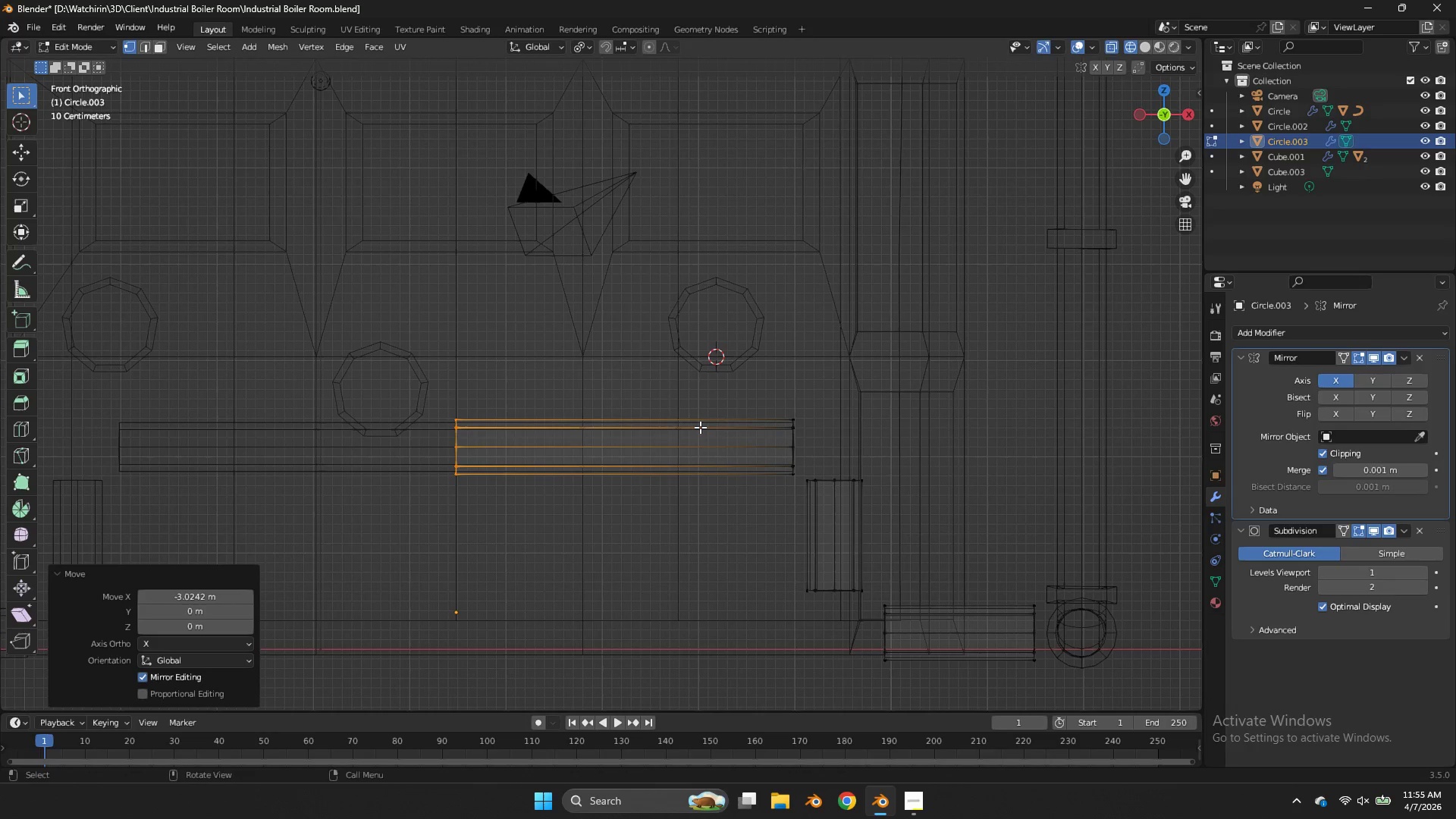 
left_click([700, 427])
 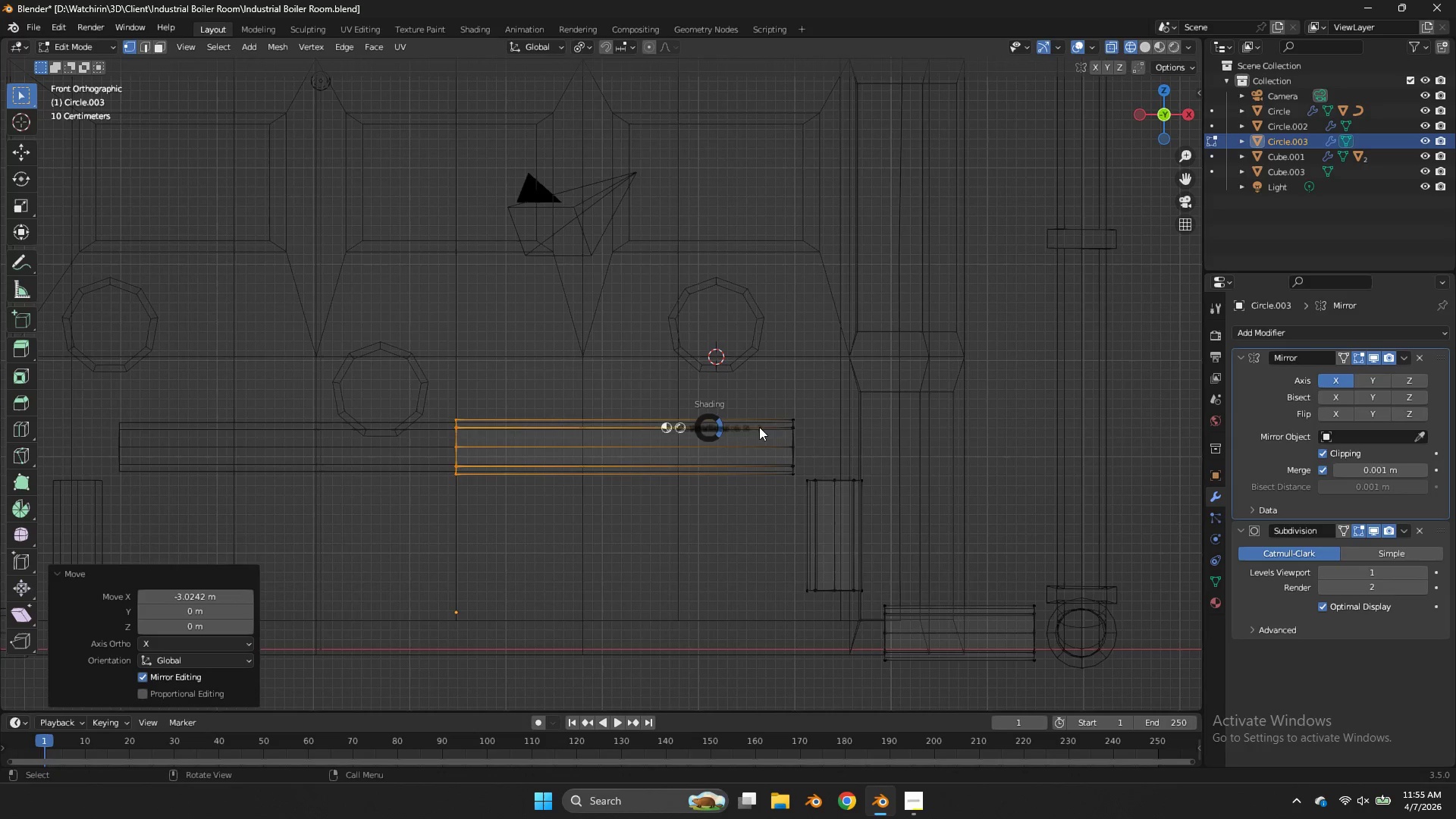 
key(Z)
 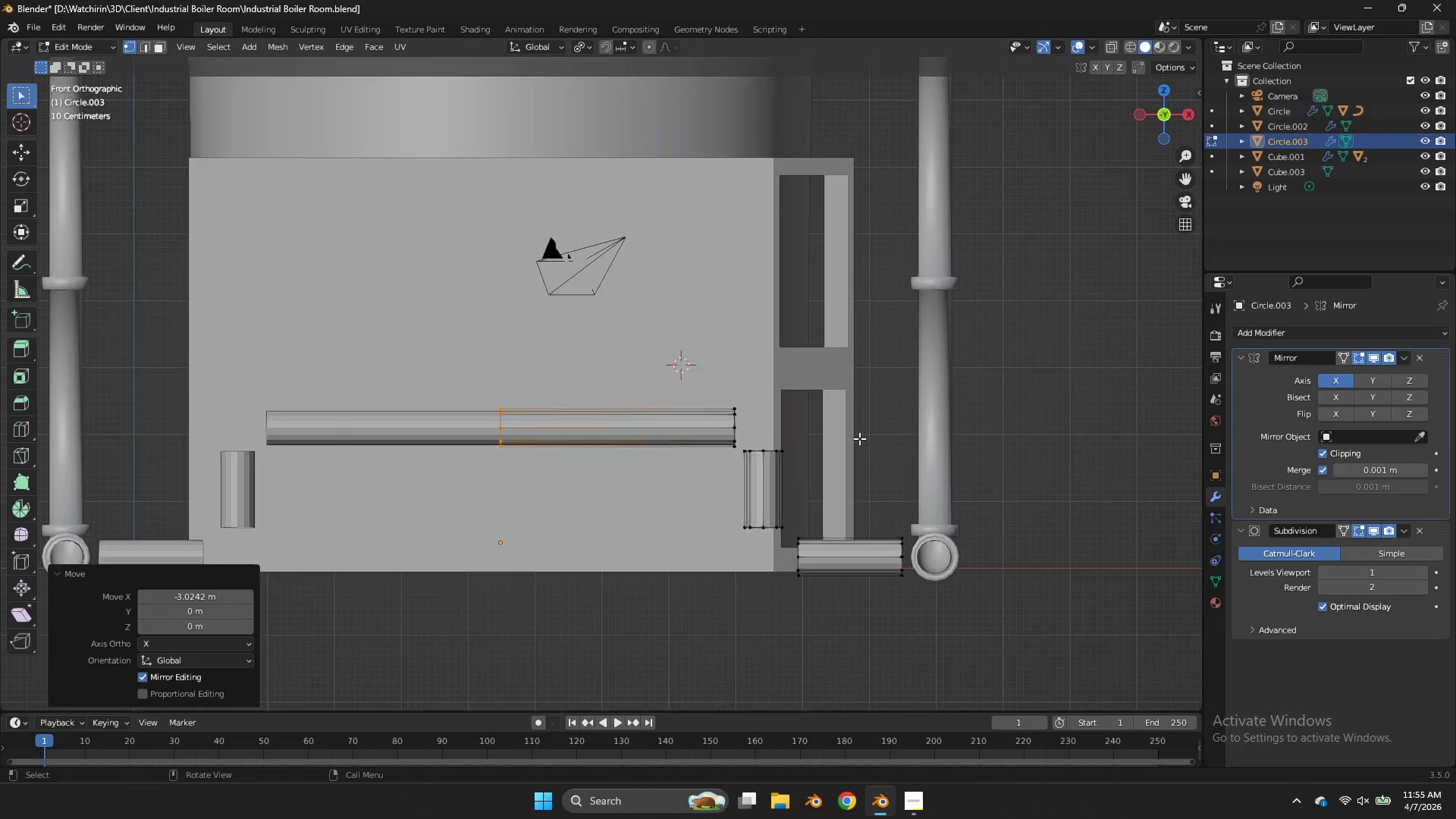 
key(Tab)
 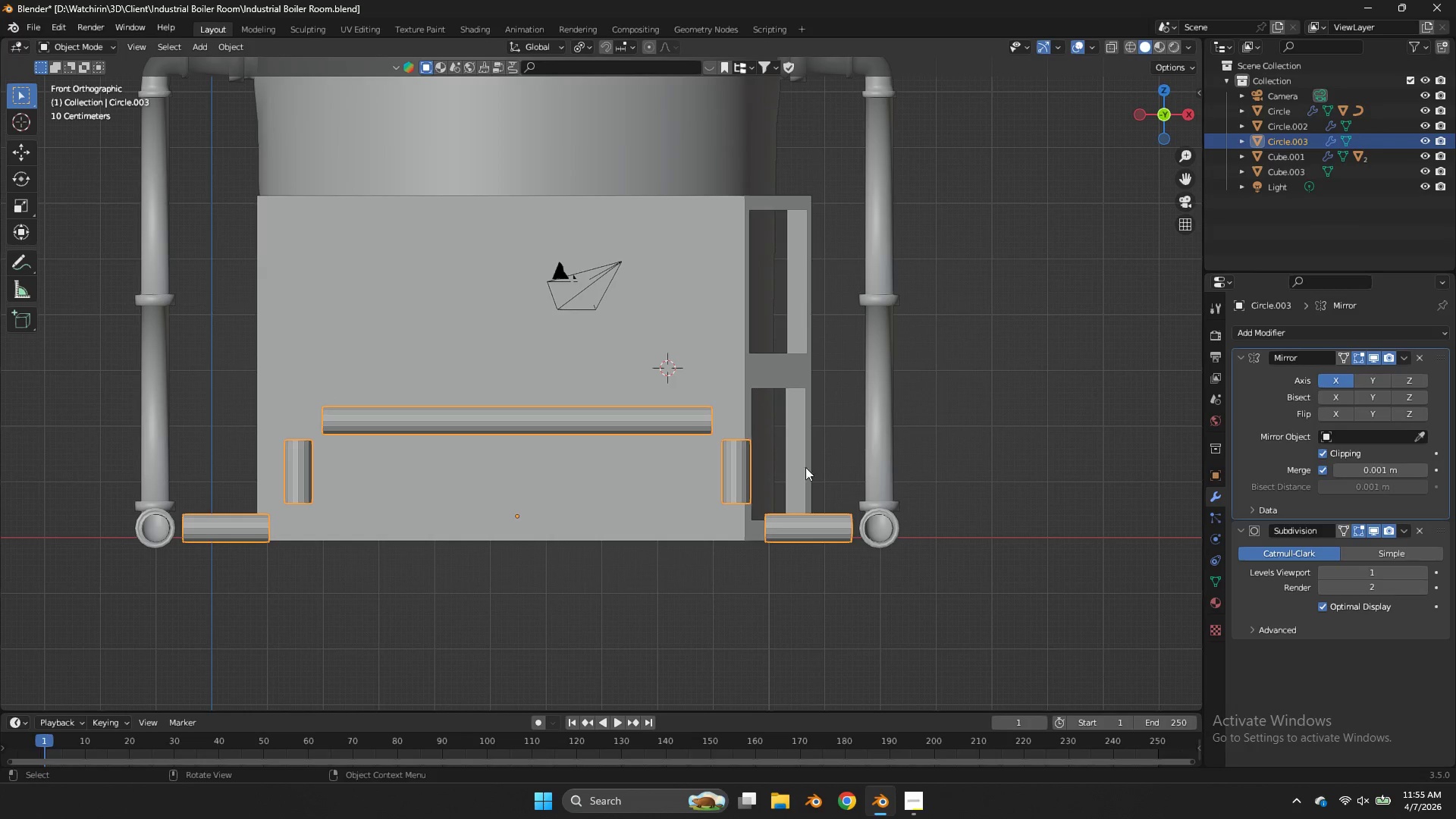 
scroll: coordinate [859, 438], scroll_direction: down, amount: 3.0
 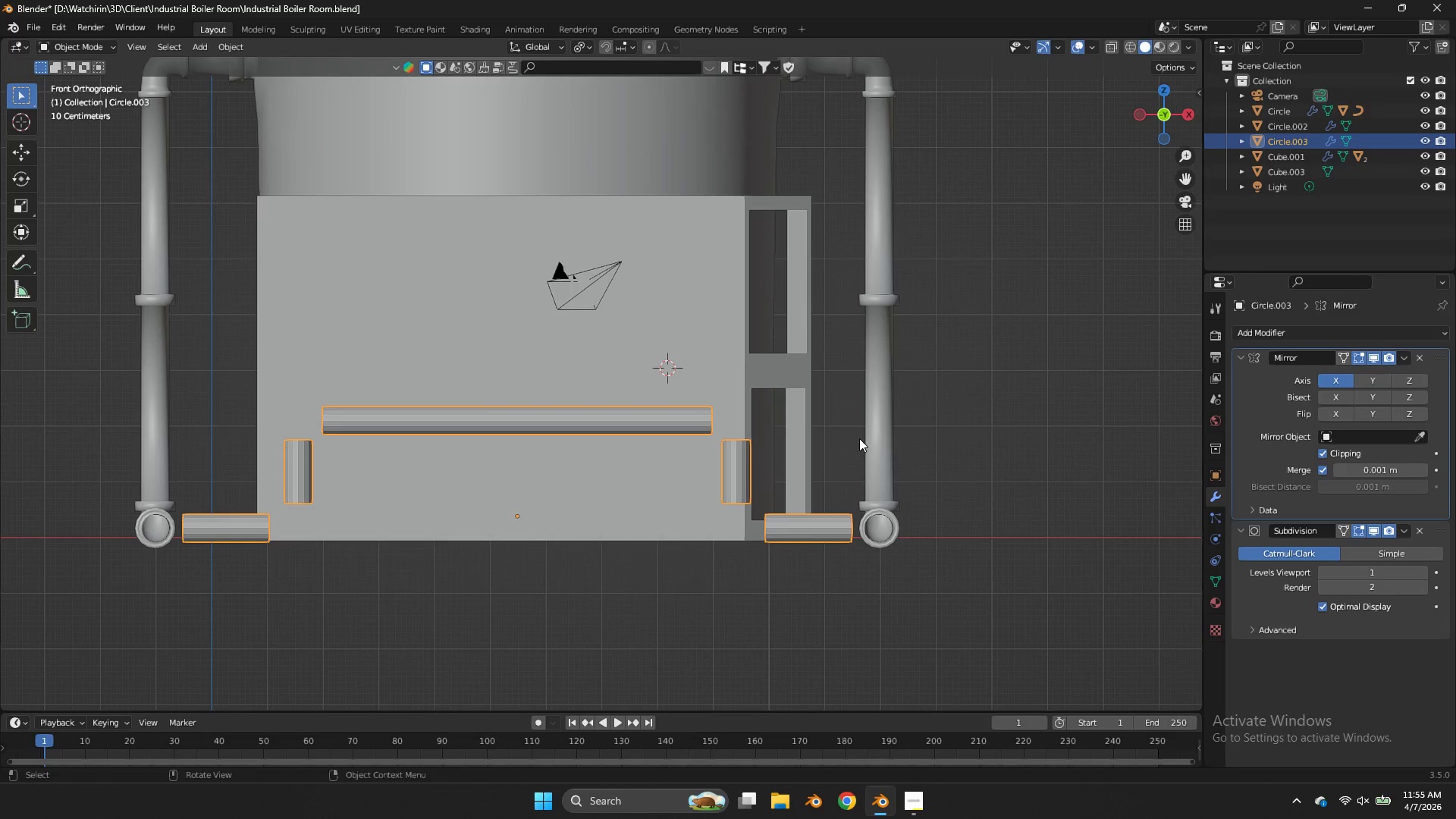 
right_click([764, 472])
 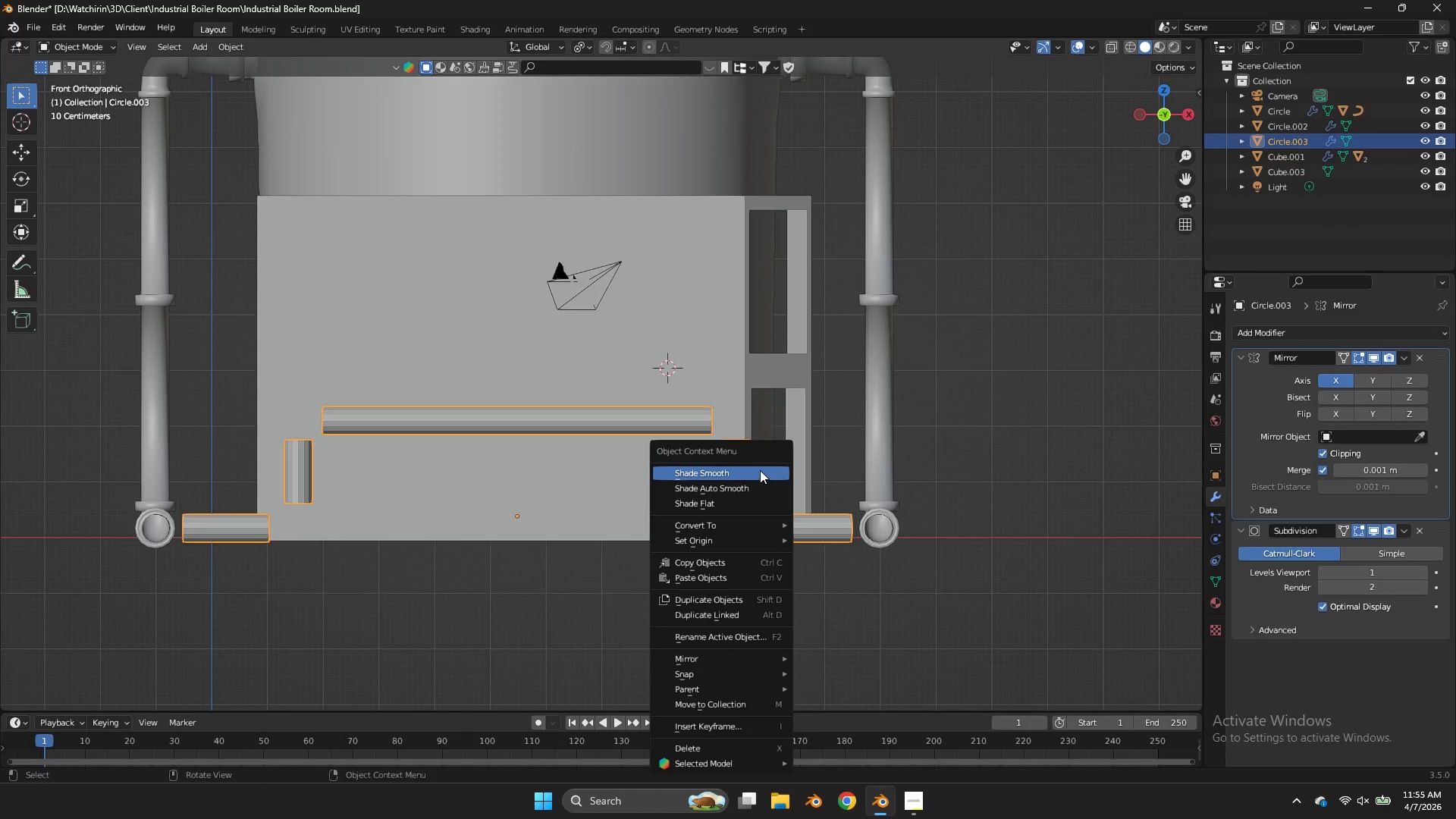 
left_click([760, 470])
 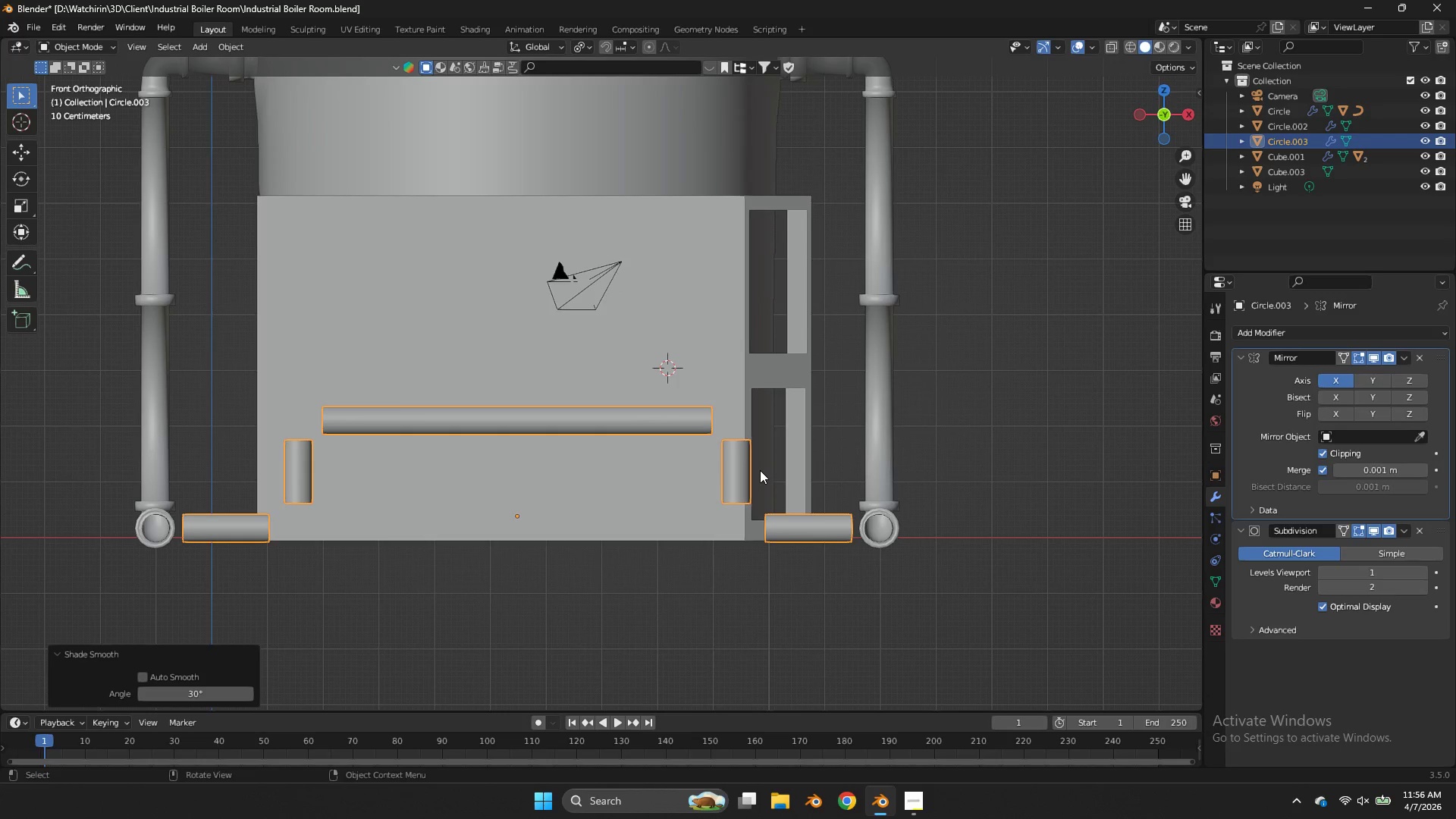 
wait(29.27)
 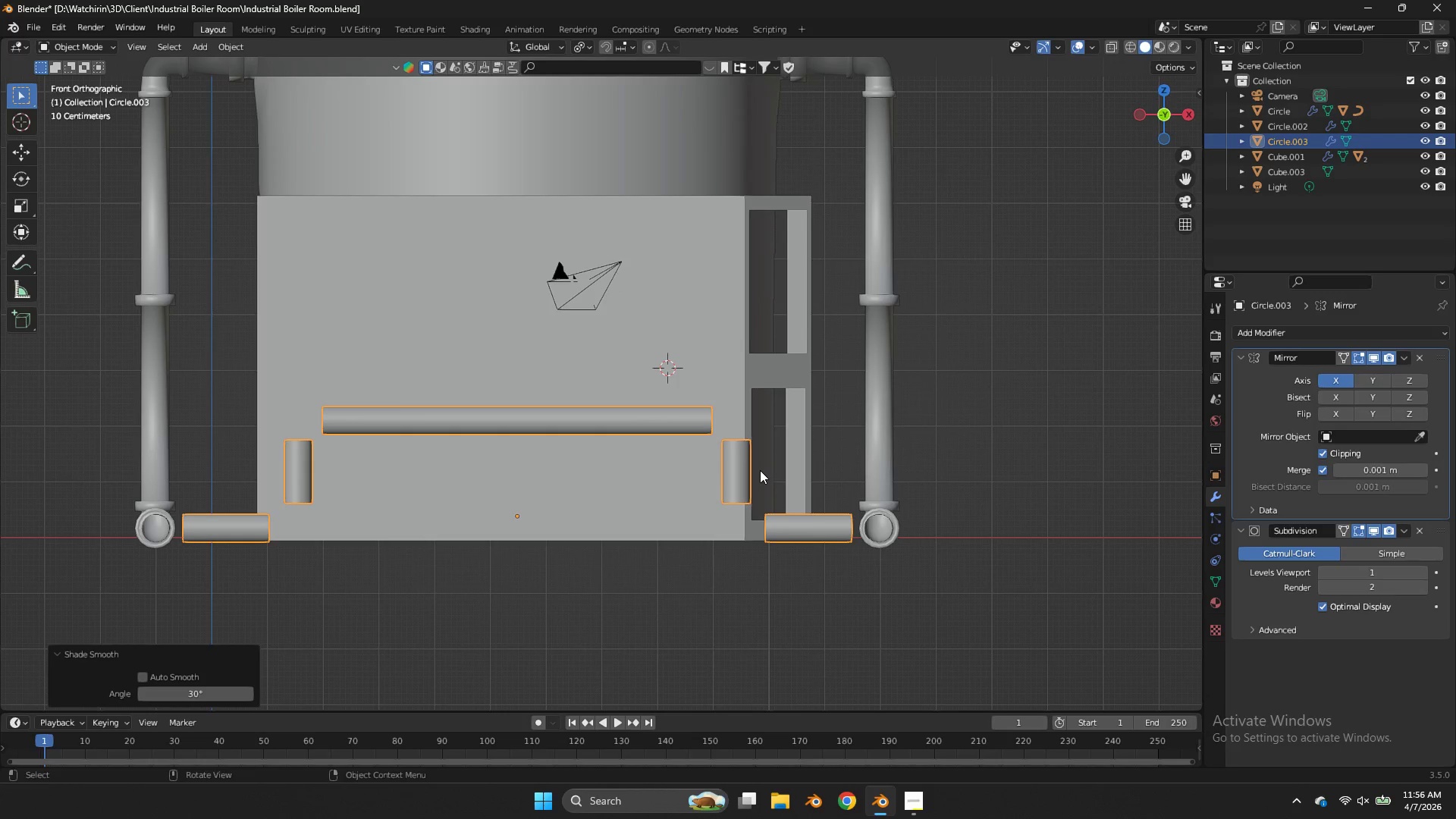 
key(Tab)
 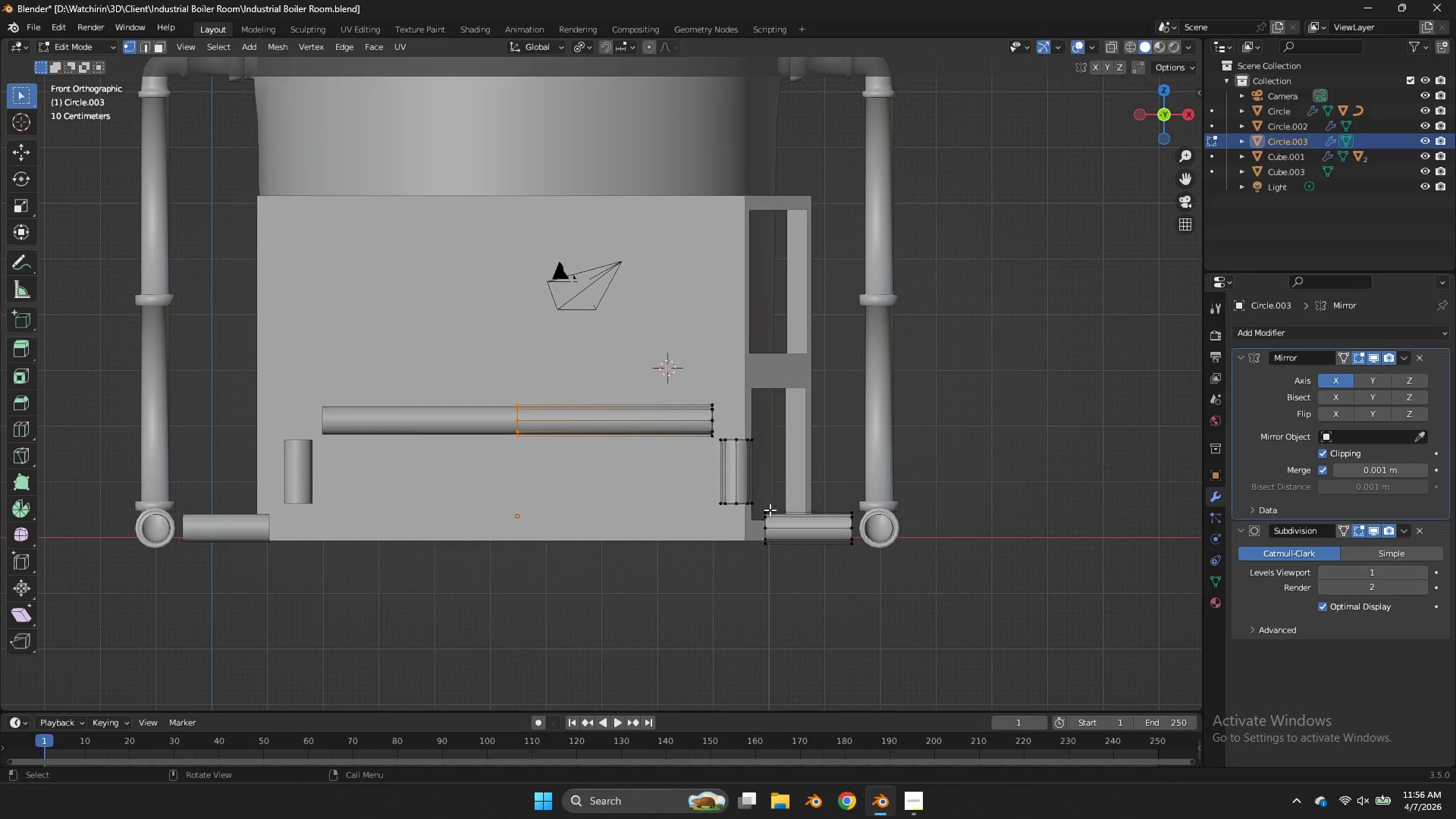 
hold_key(key=AltLeft, duration=1.95)
left_click([744, 506])
 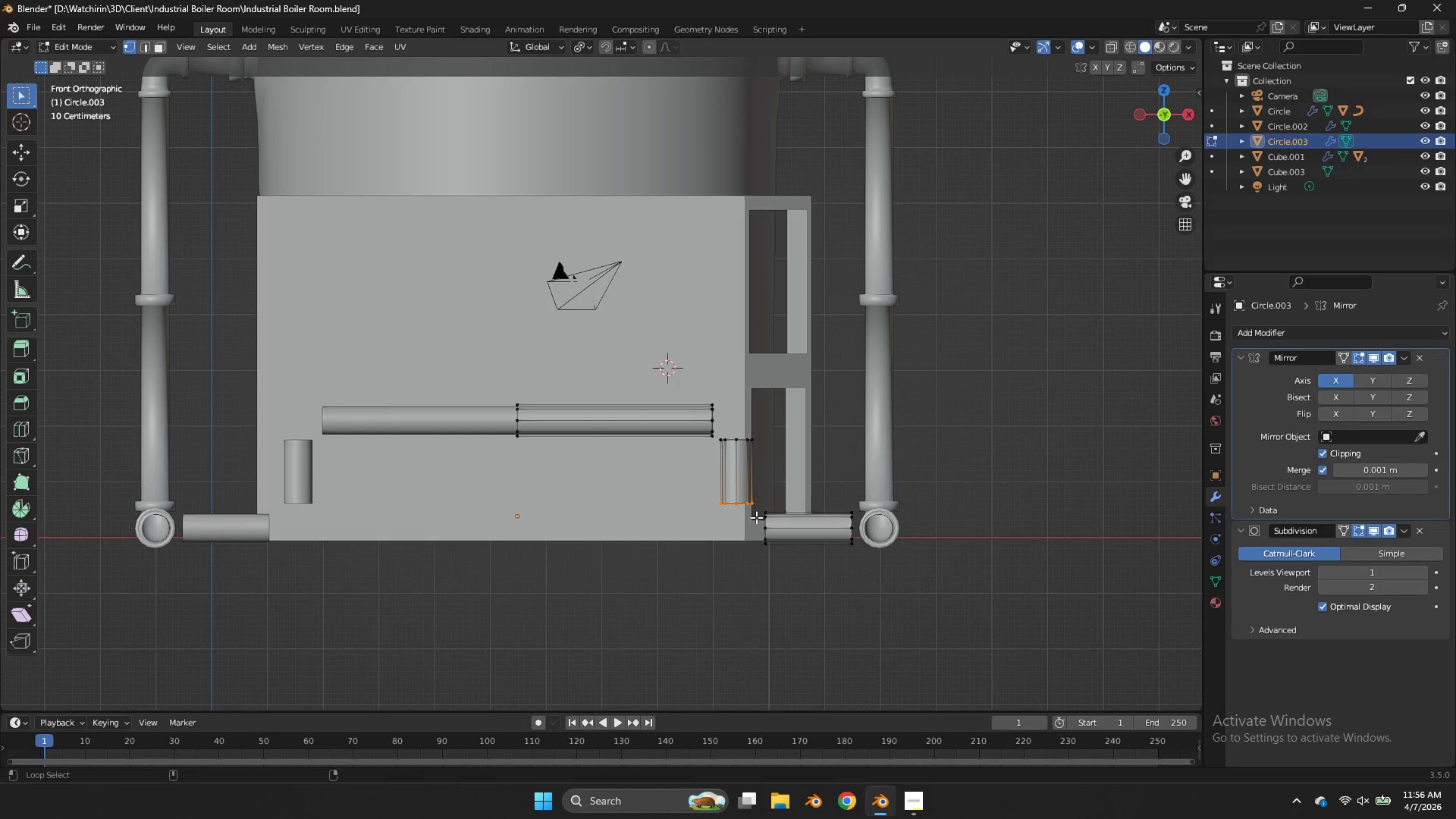 
hold_key(key=ShiftLeft, duration=1.08)
left_click([763, 520])
 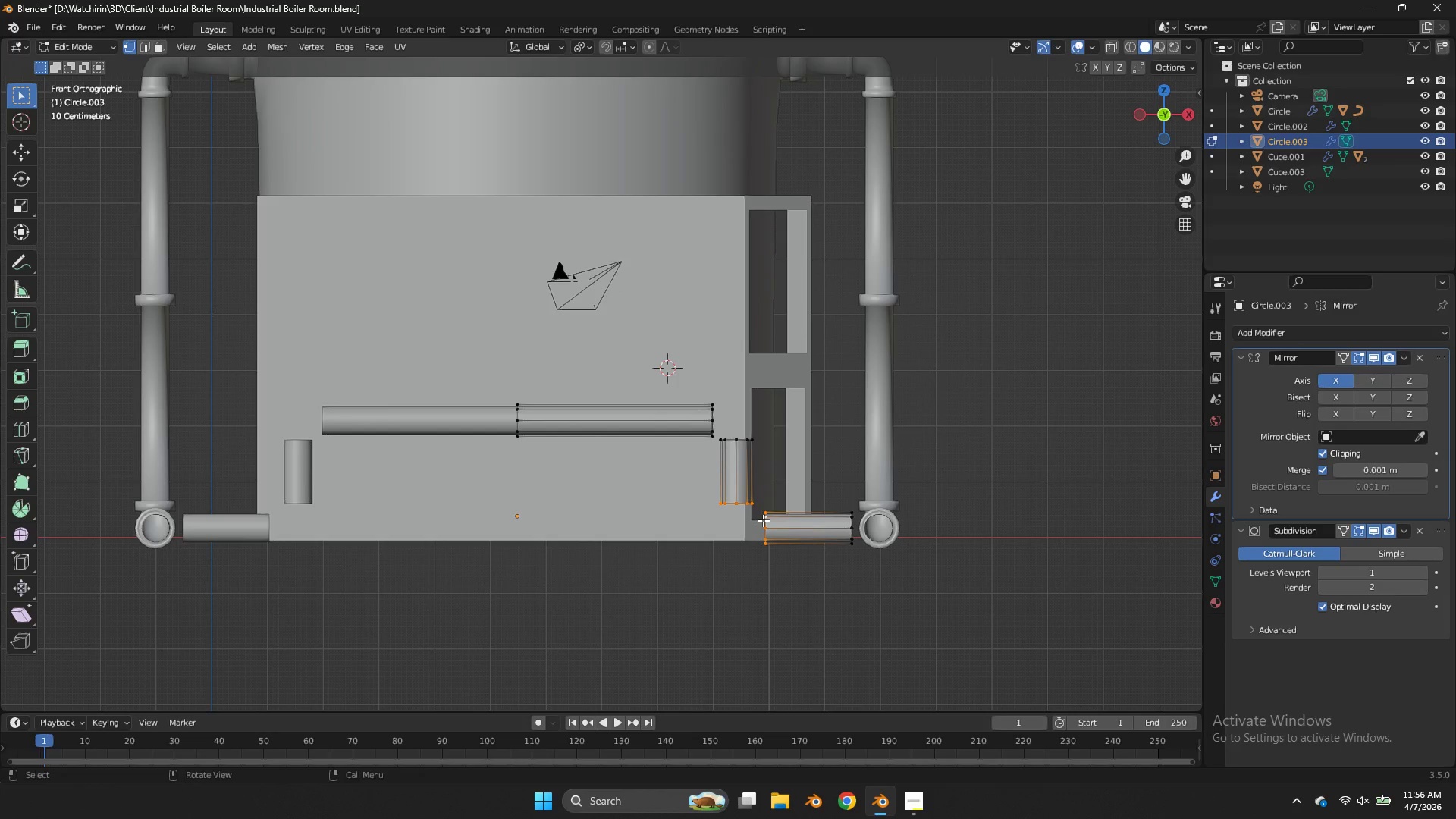 
key(Control+ControlLeft)
 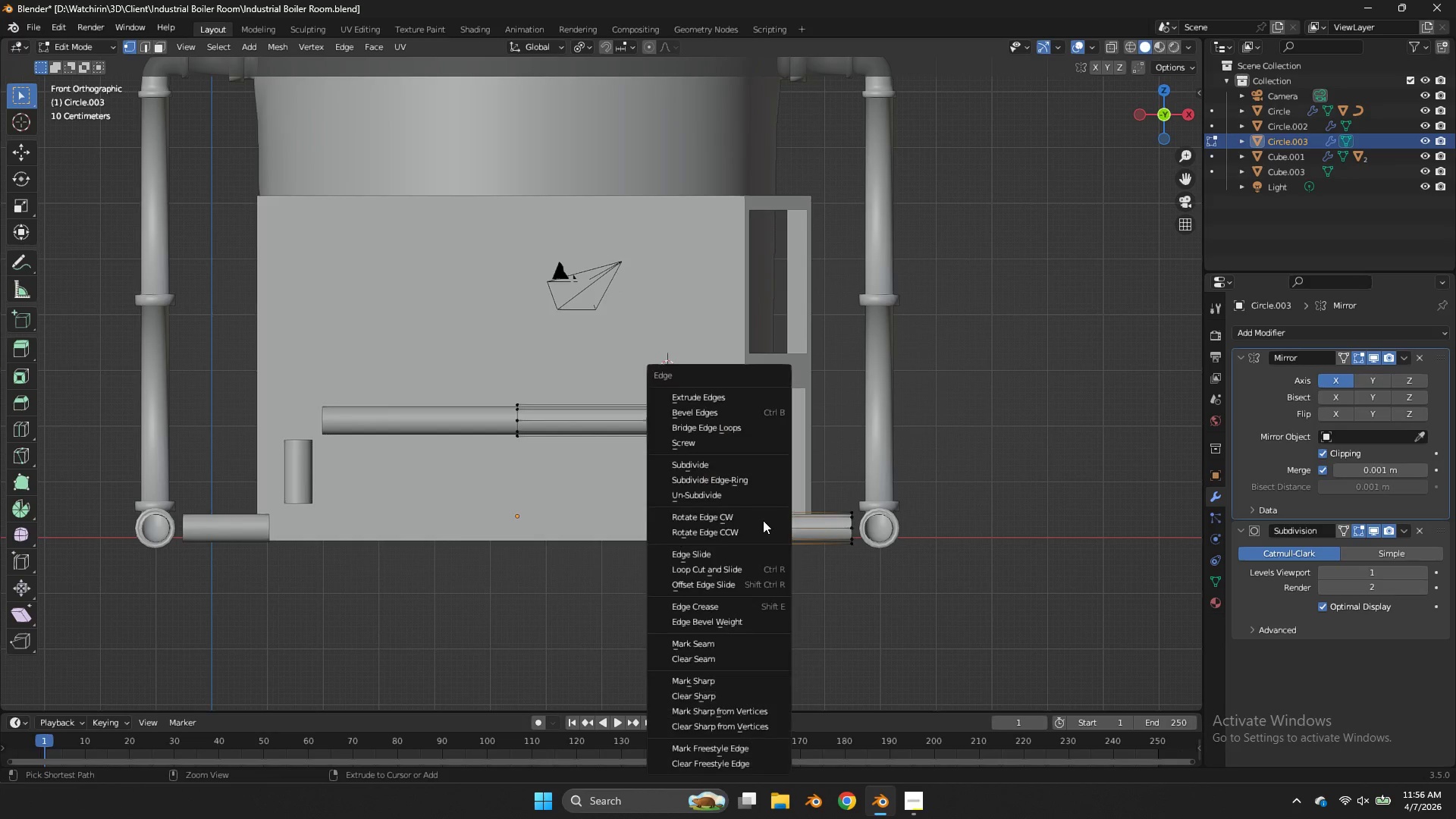 
key(Control+E)
 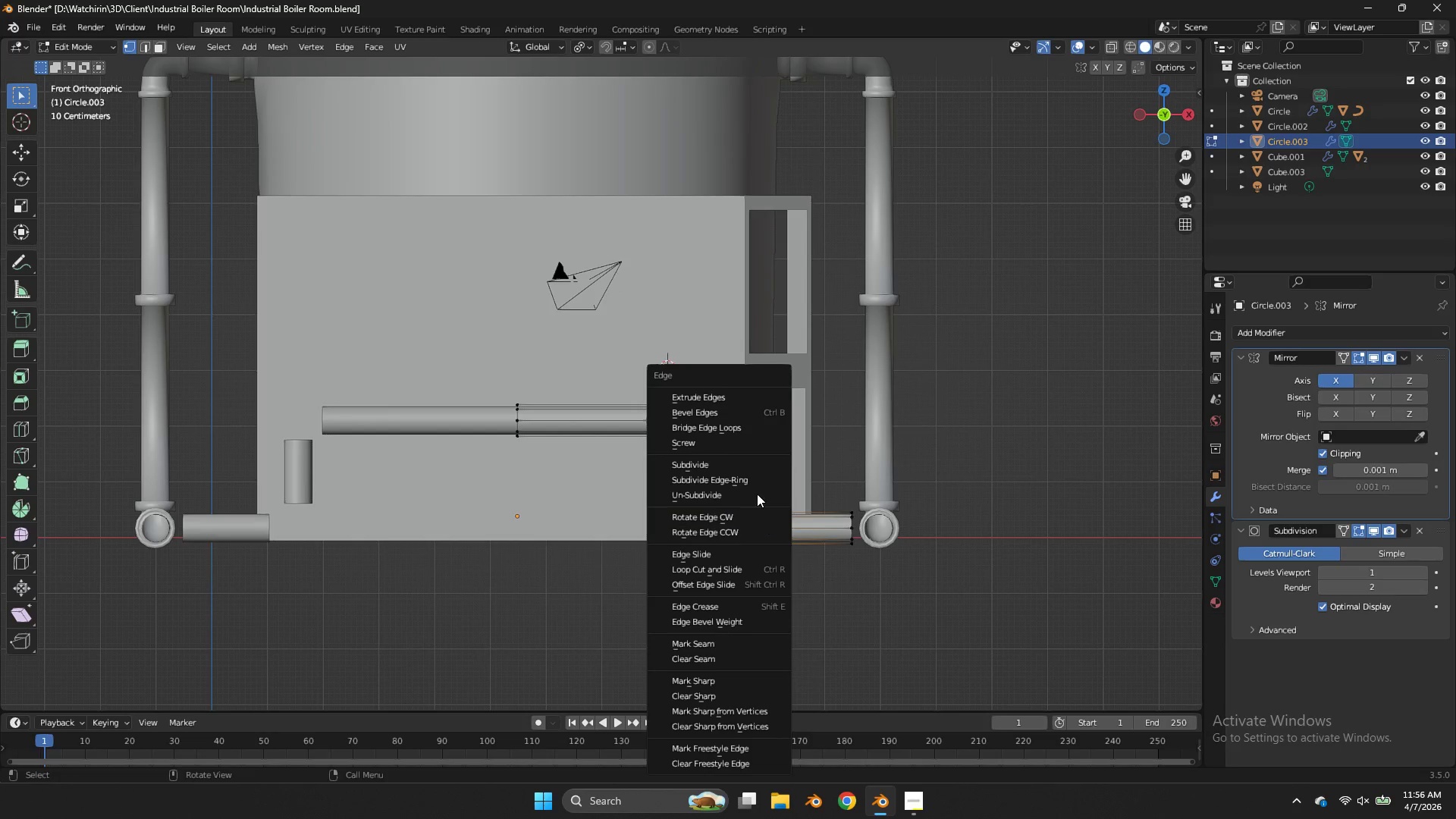 
mouse_move([753, 474])
 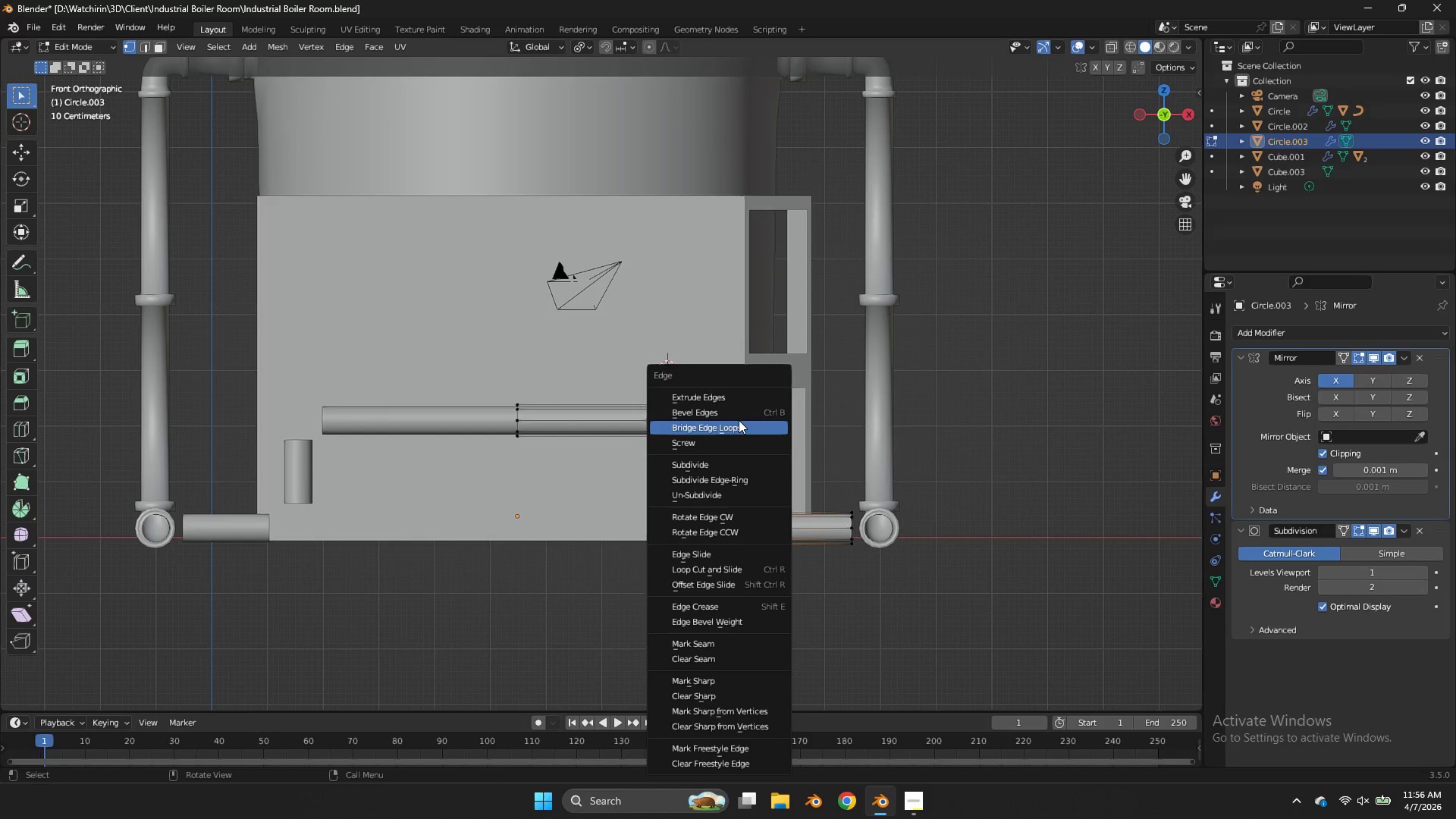 
left_click([739, 420])
 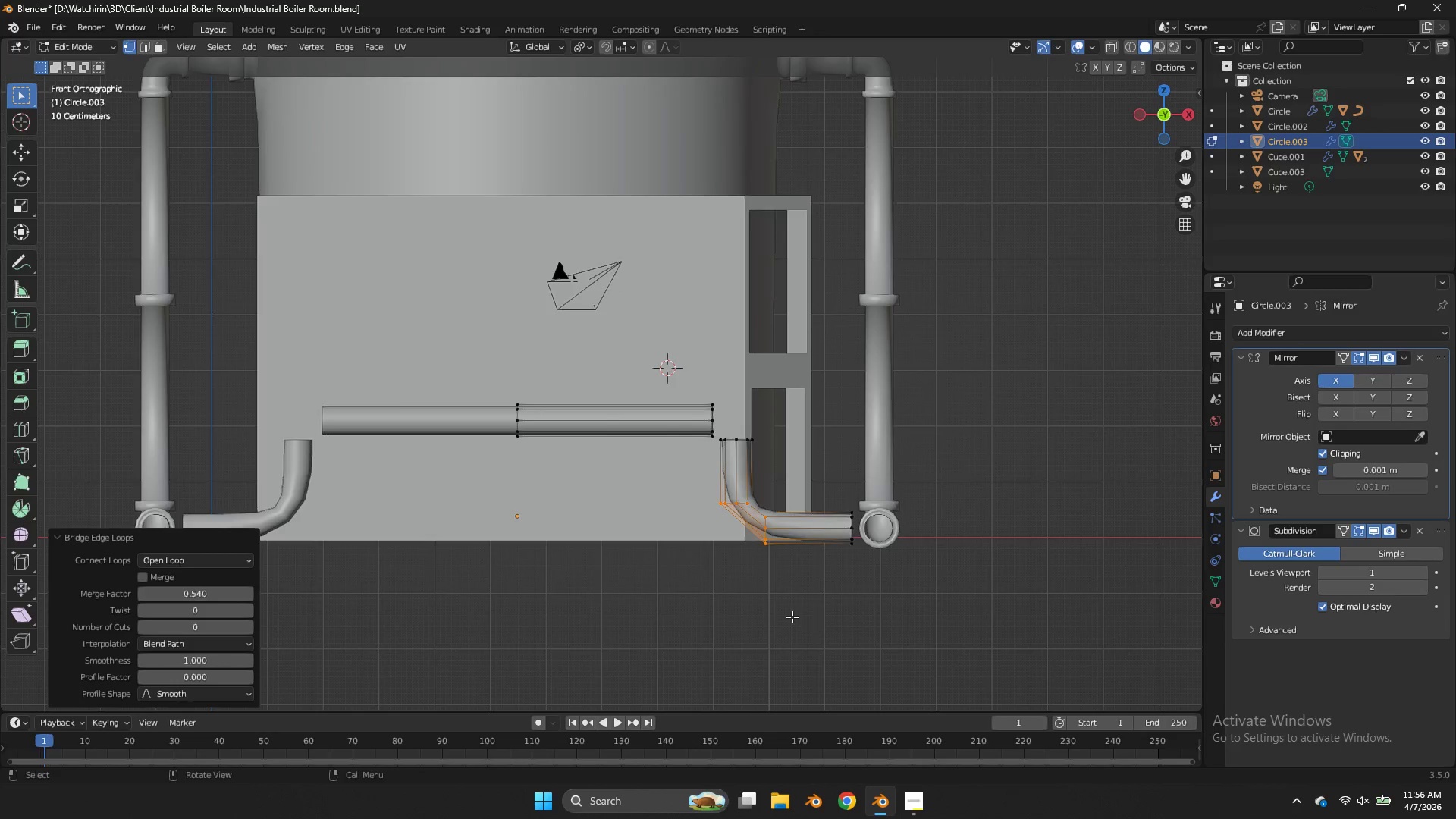 
scroll: coordinate [791, 617], scroll_direction: up, amount: 3.0
 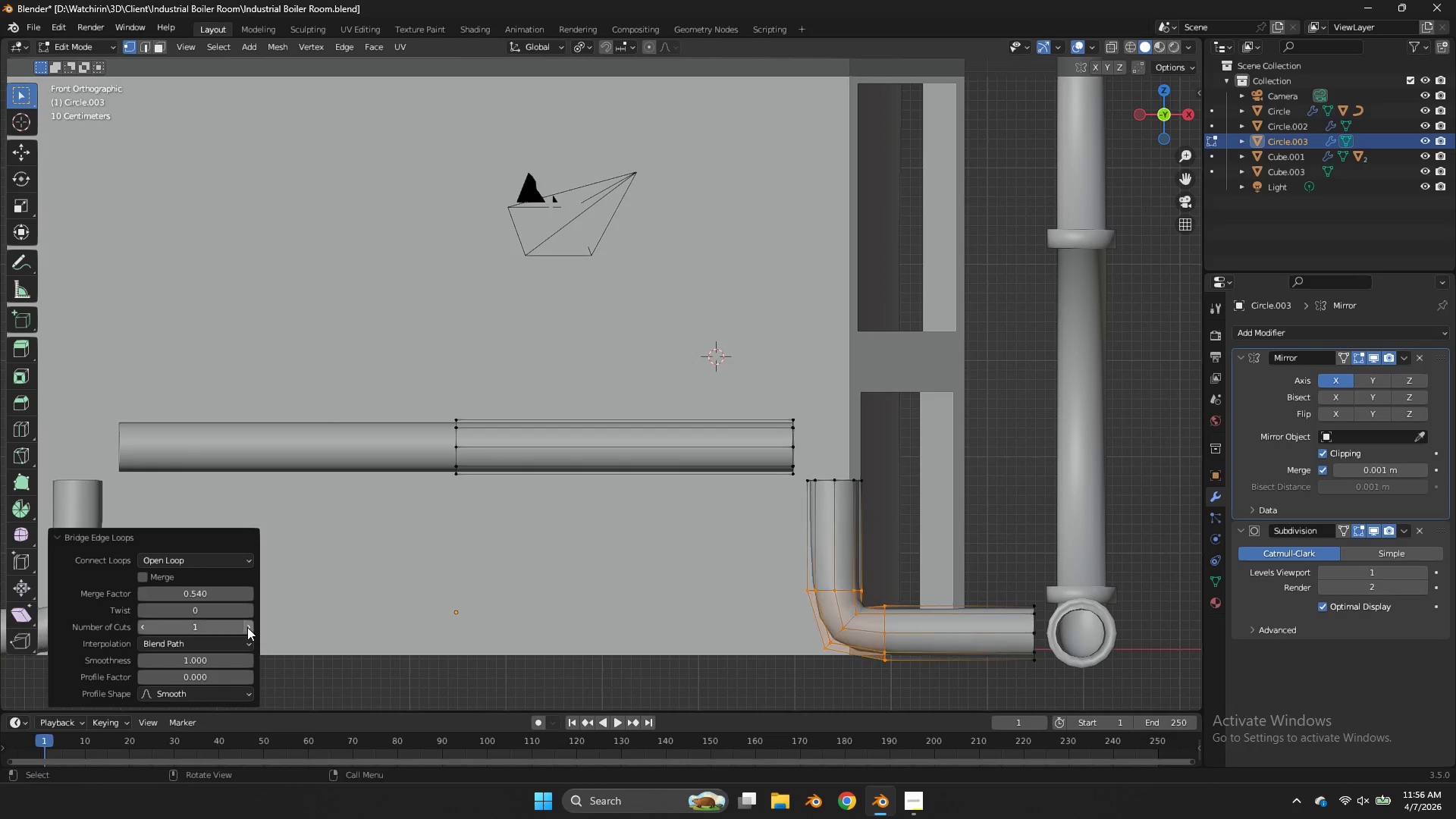 
double_click([246, 627])
 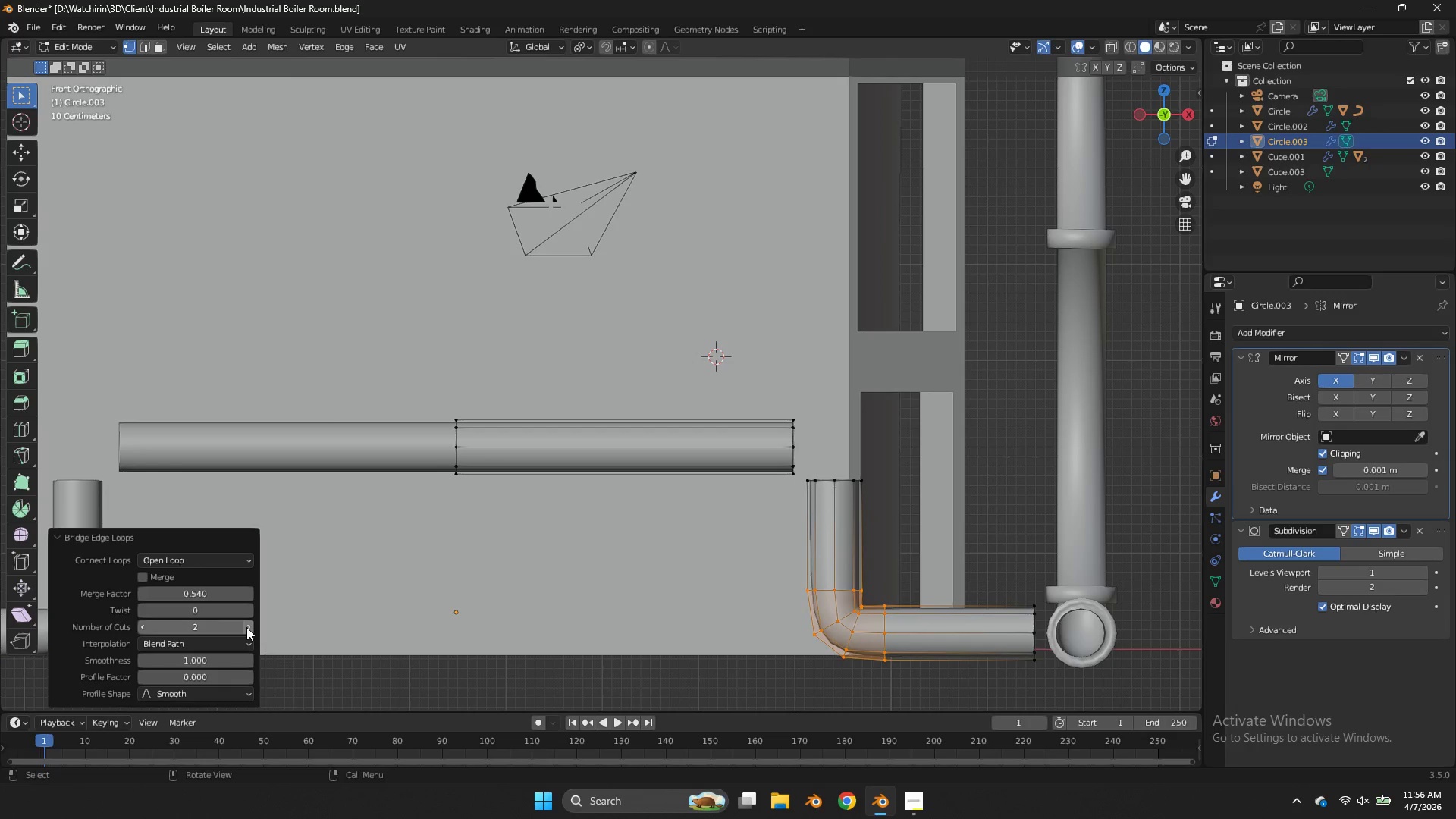 
left_click([246, 627])
 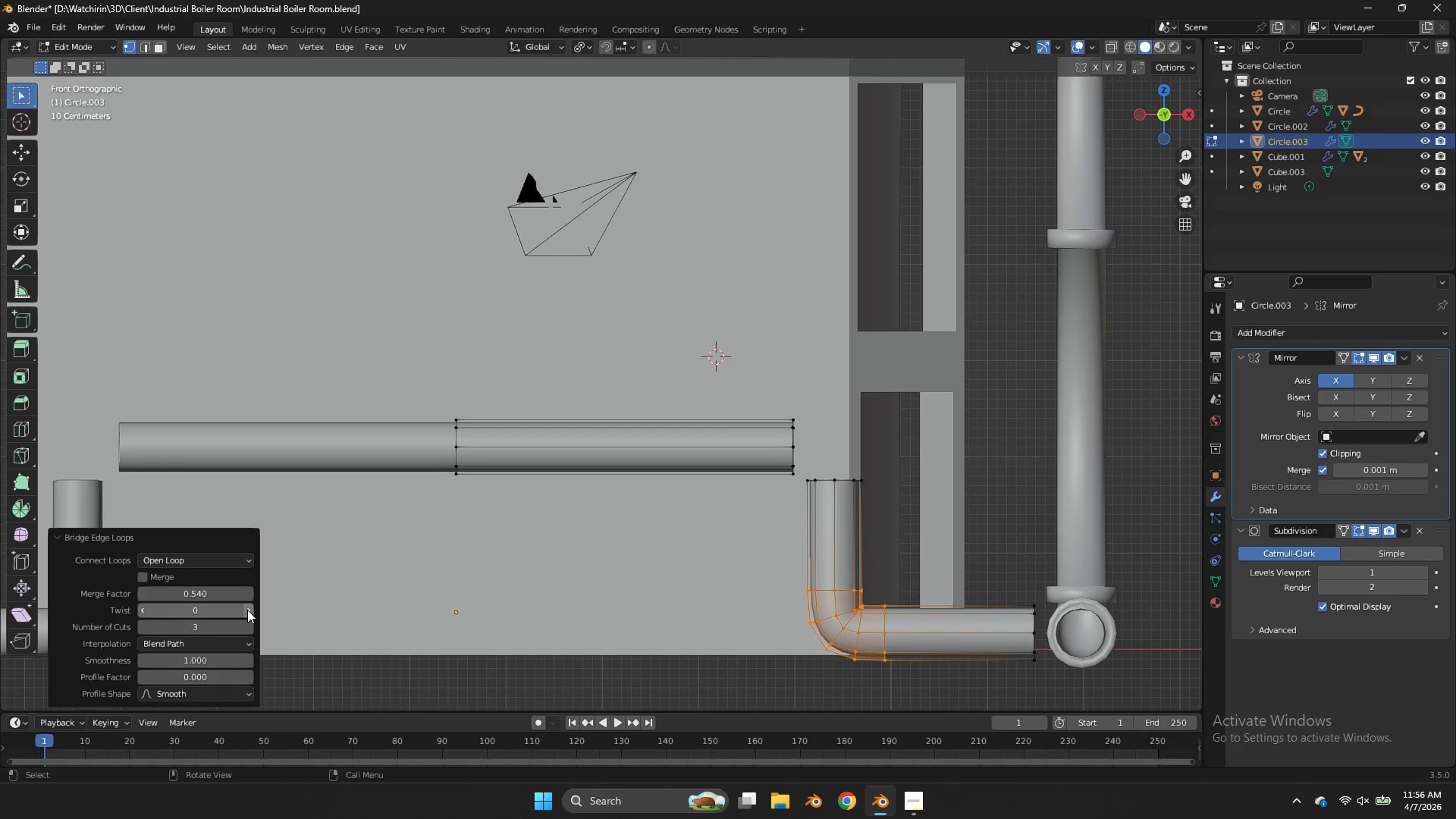 
double_click([247, 610])
 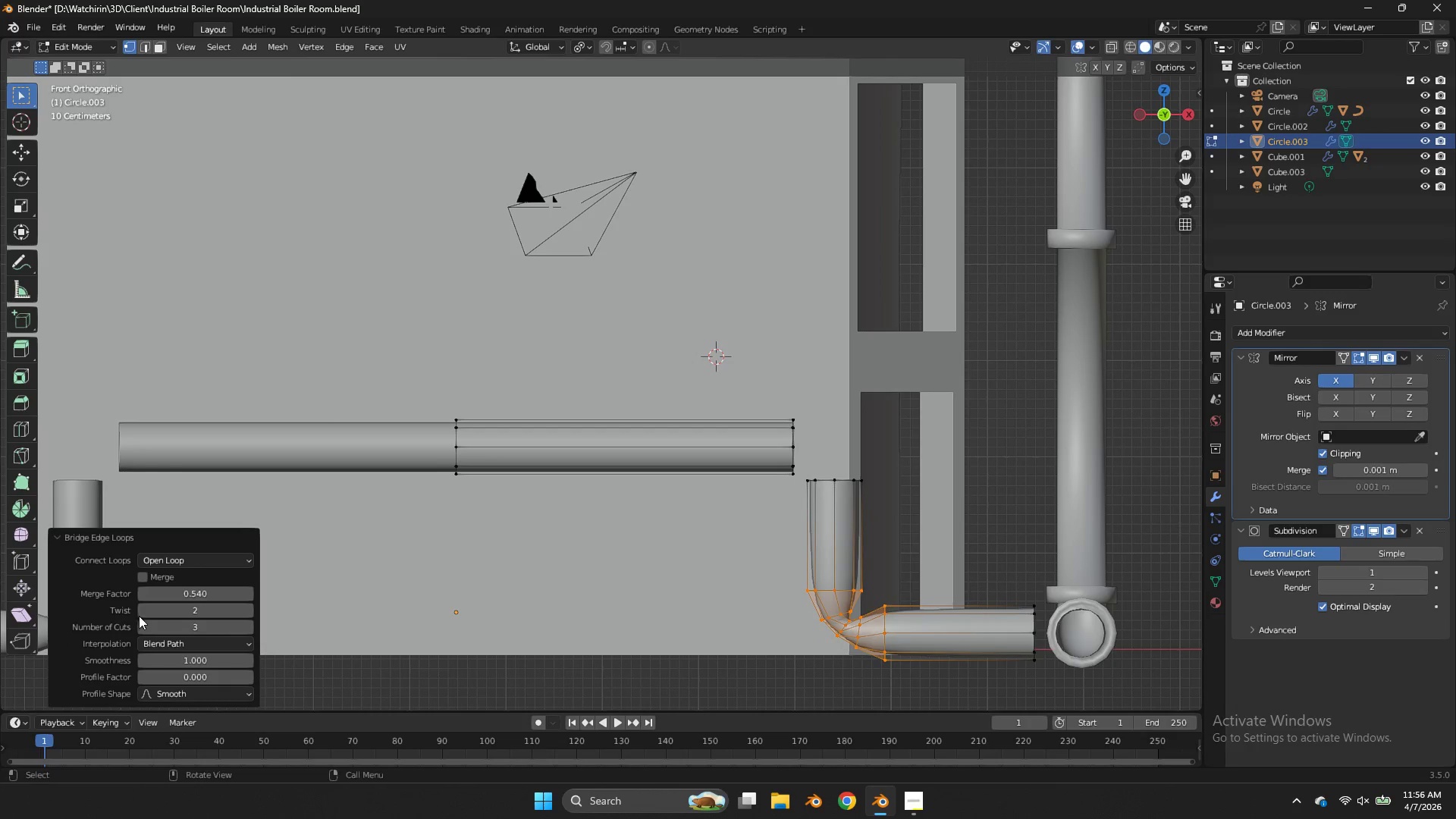 
double_click([143, 614])
 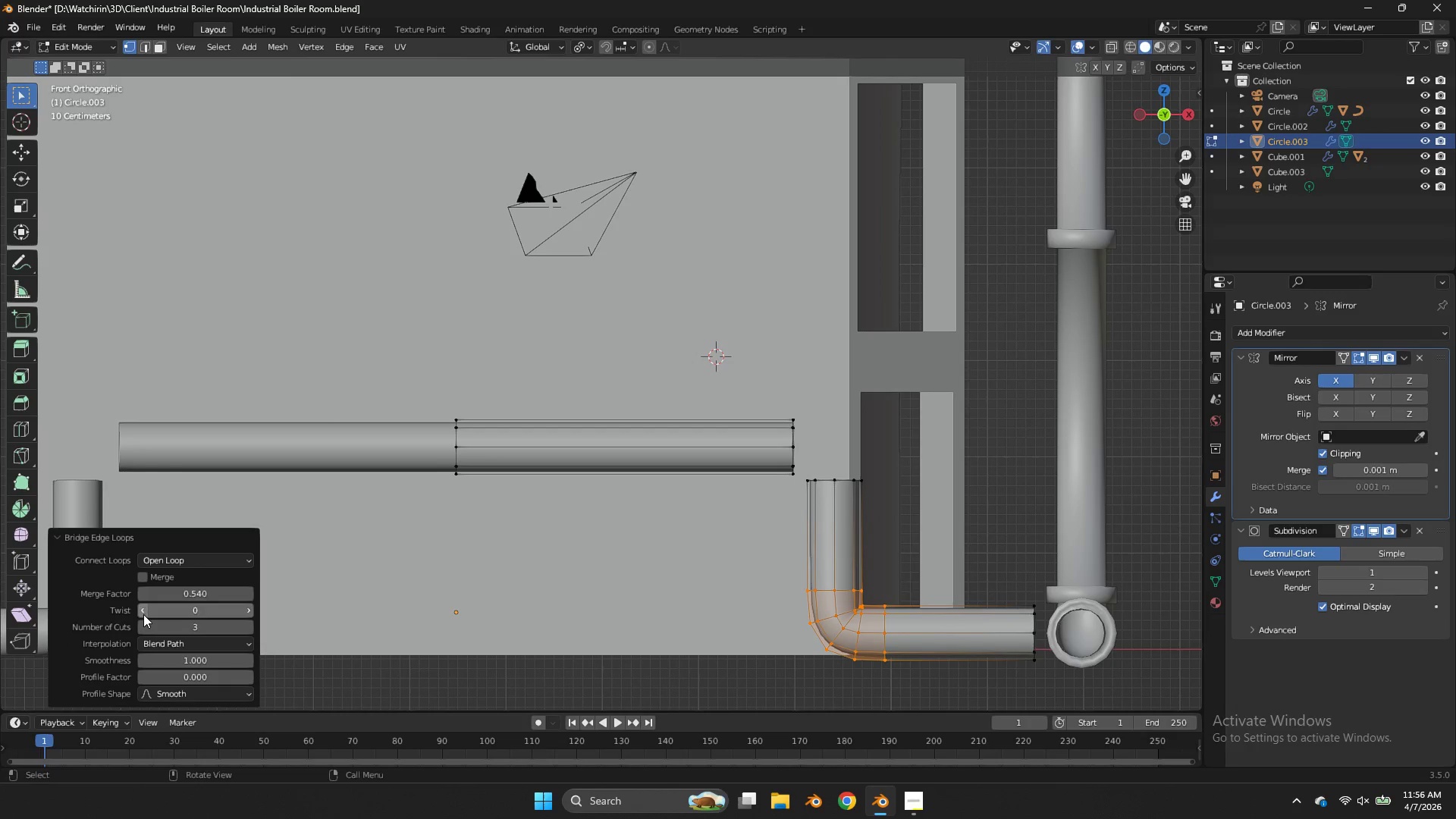 
triple_click([143, 614])
 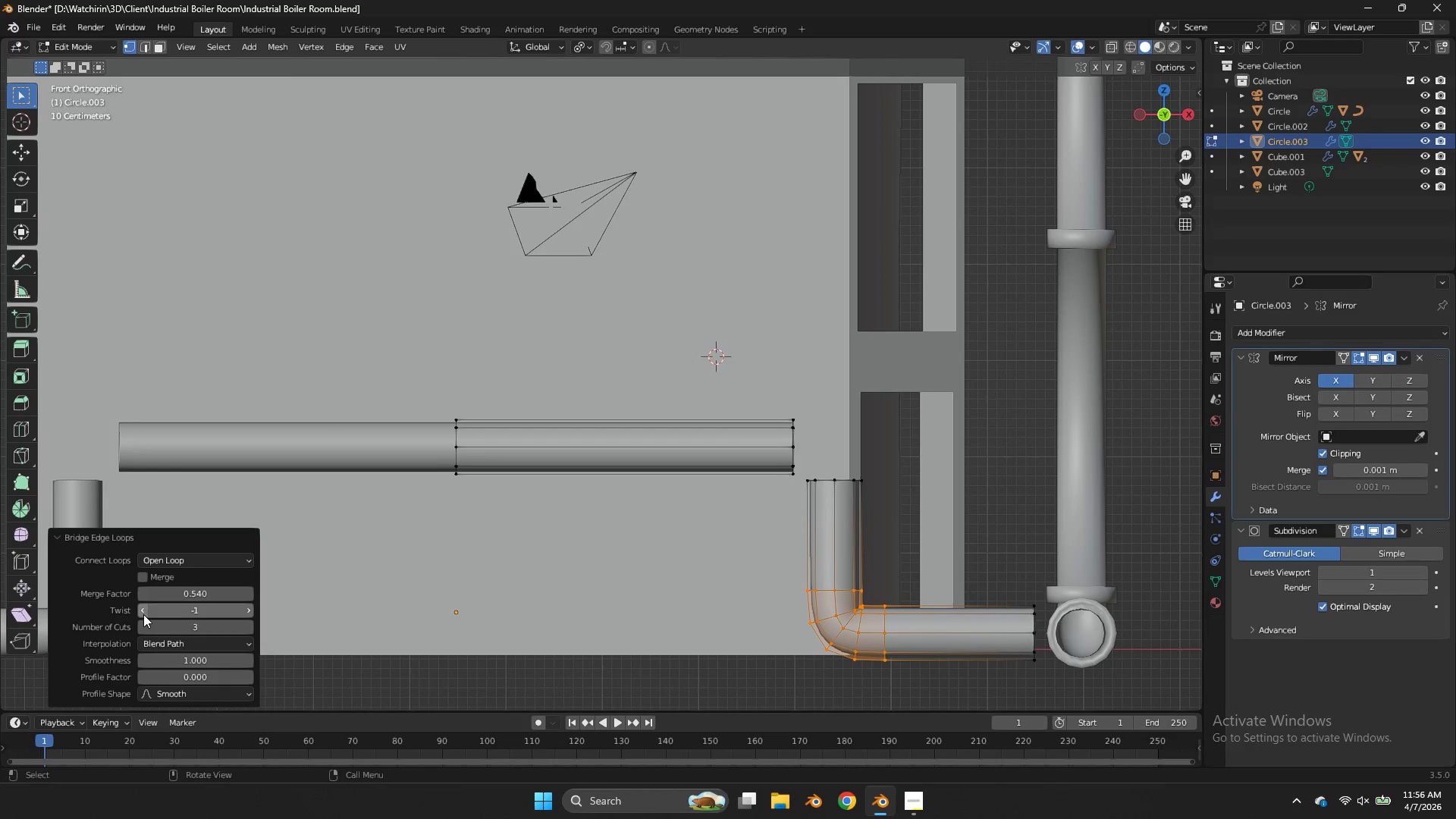 
triple_click([143, 614])
 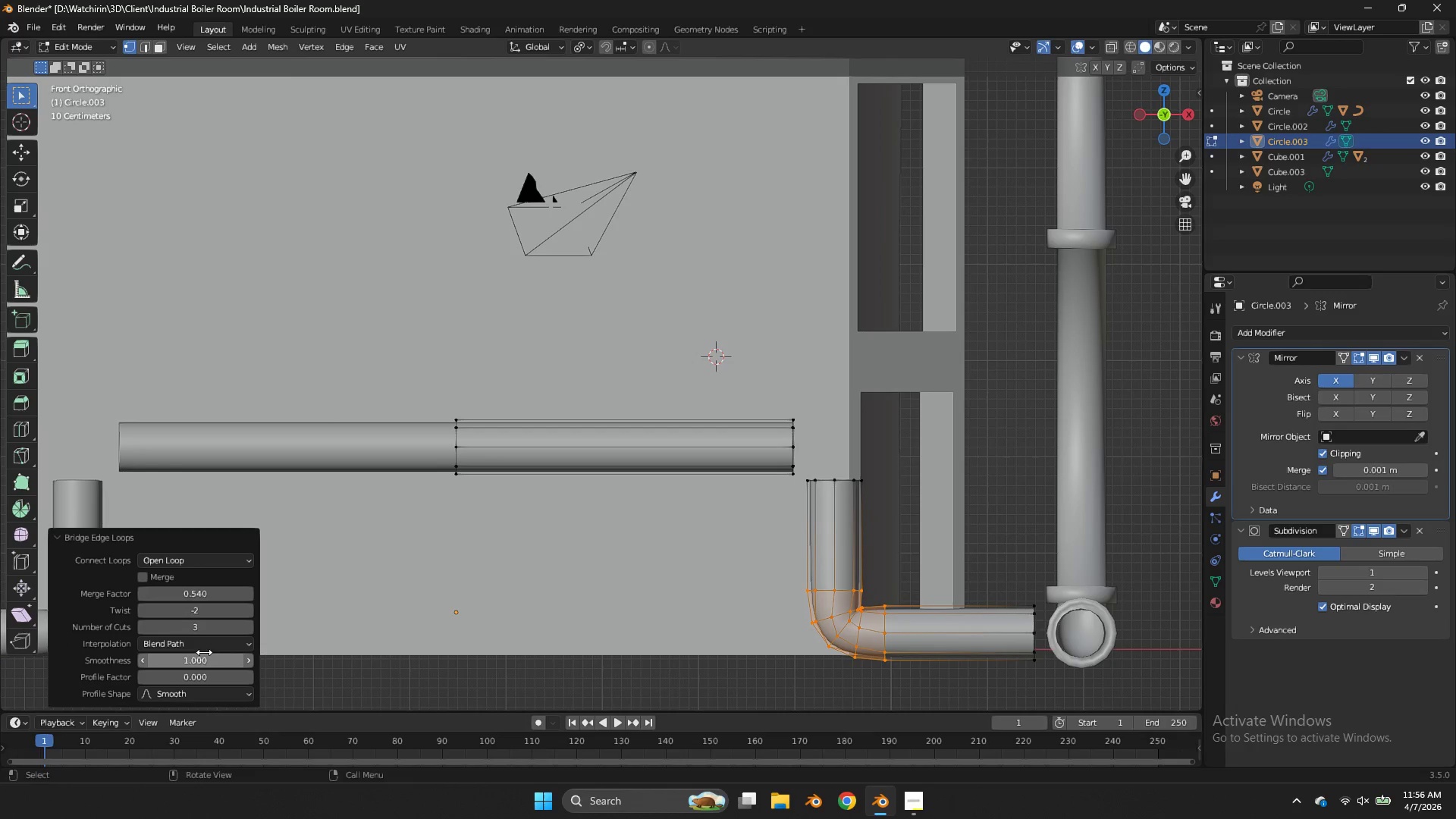 
left_click_drag(start_coordinate=[202, 657], to_coordinate=[901, 465])
 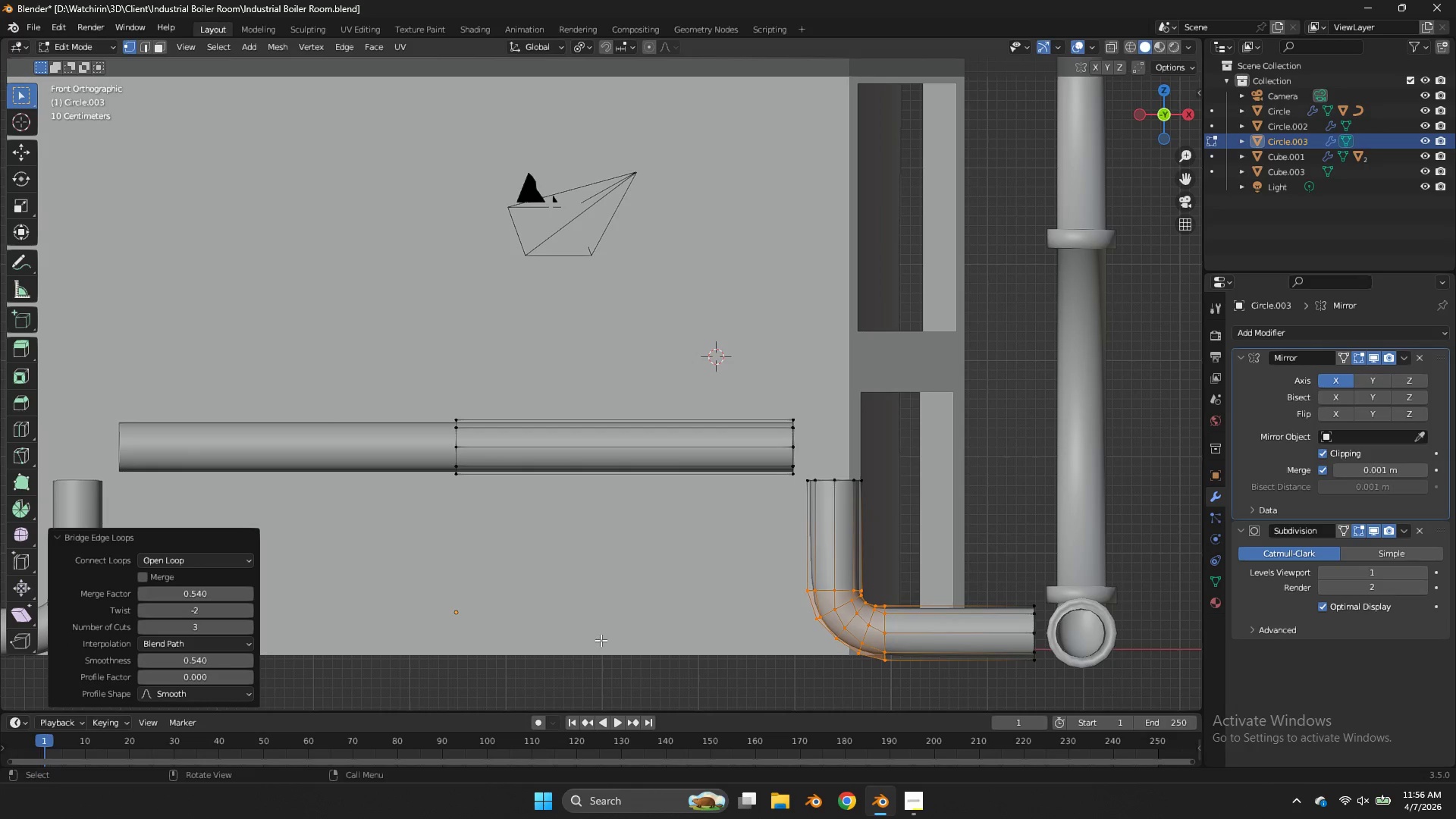 
left_click([601, 640])
 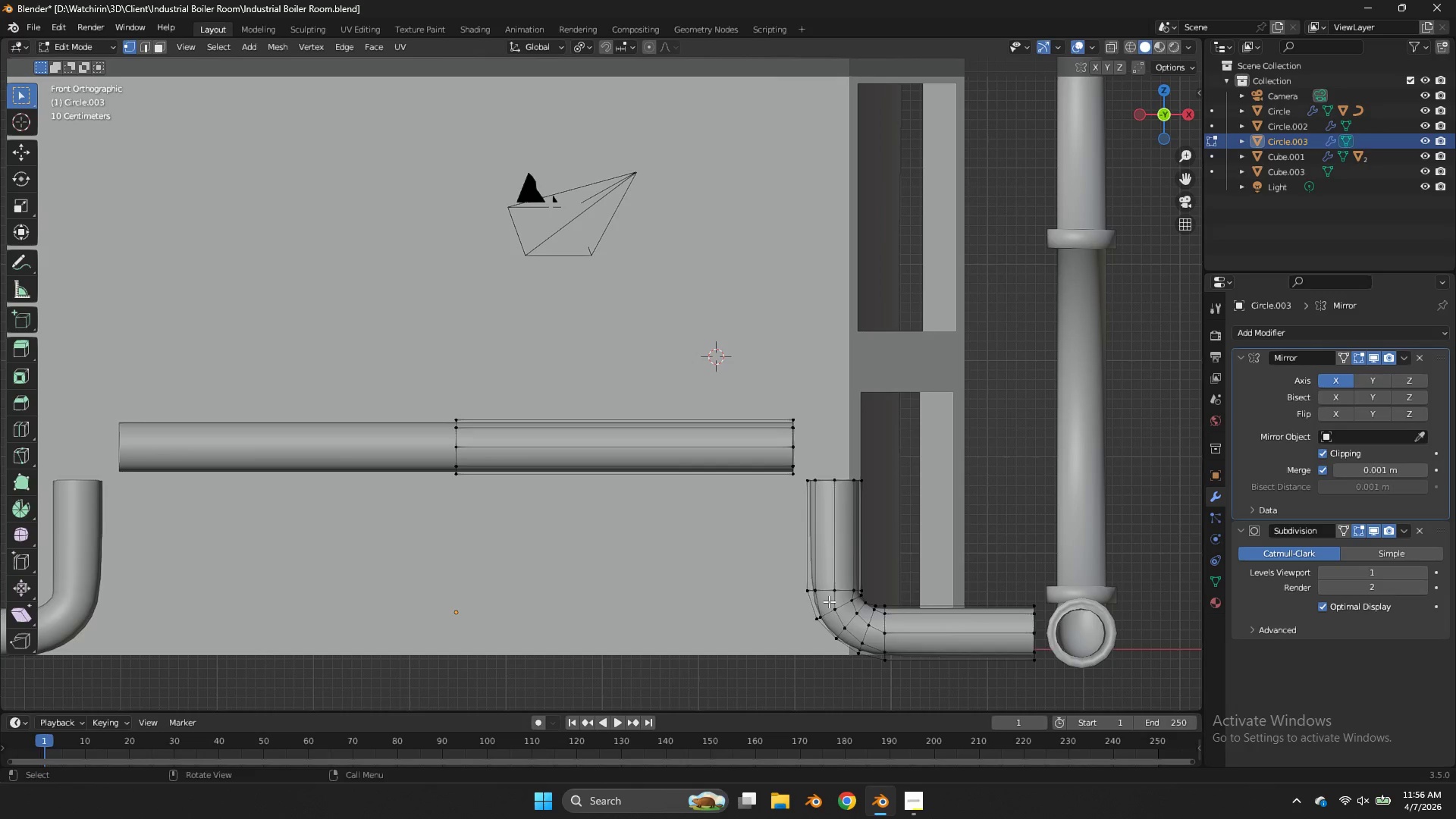 
key(Tab)
 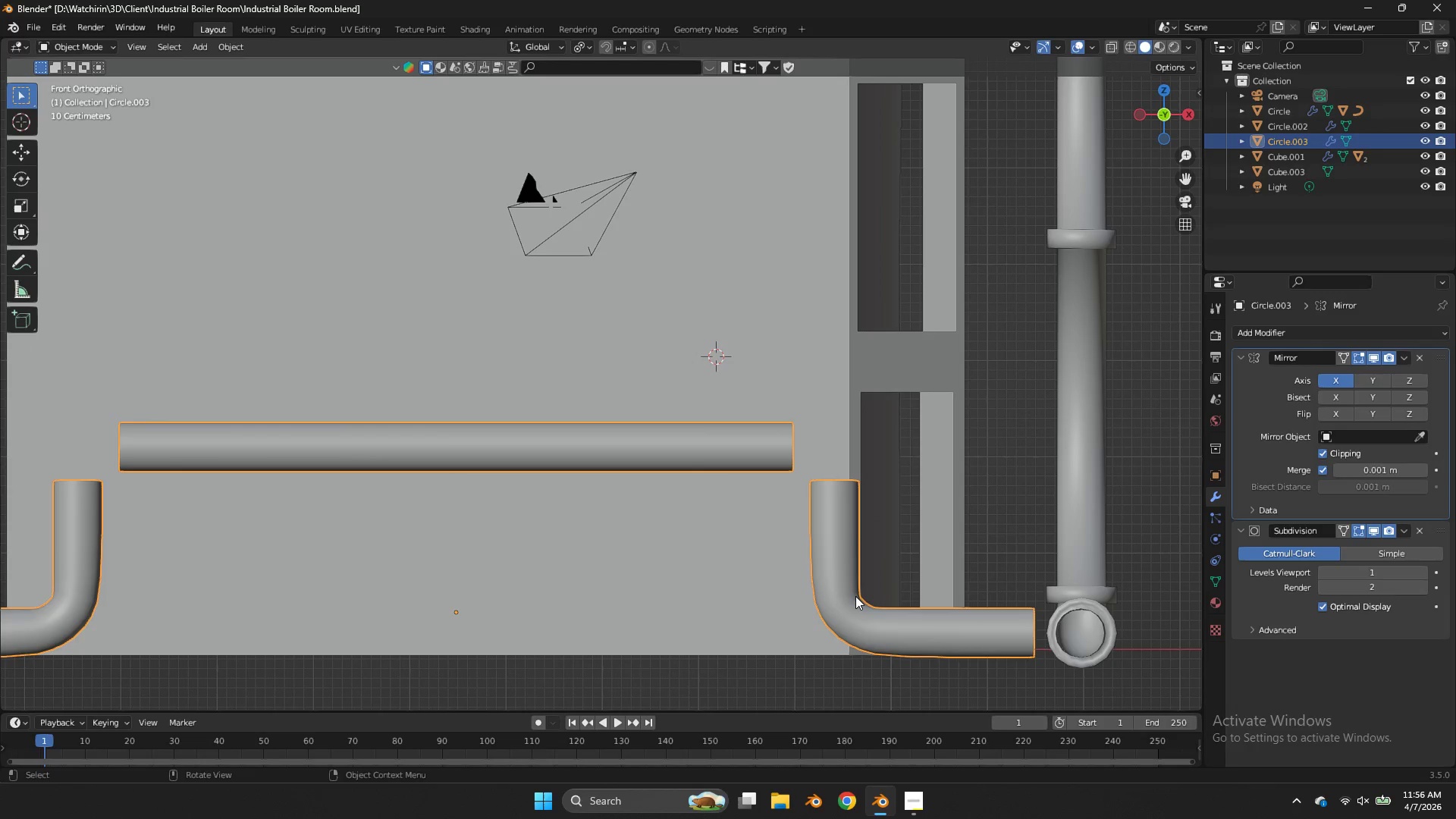 
wait(5.48)
 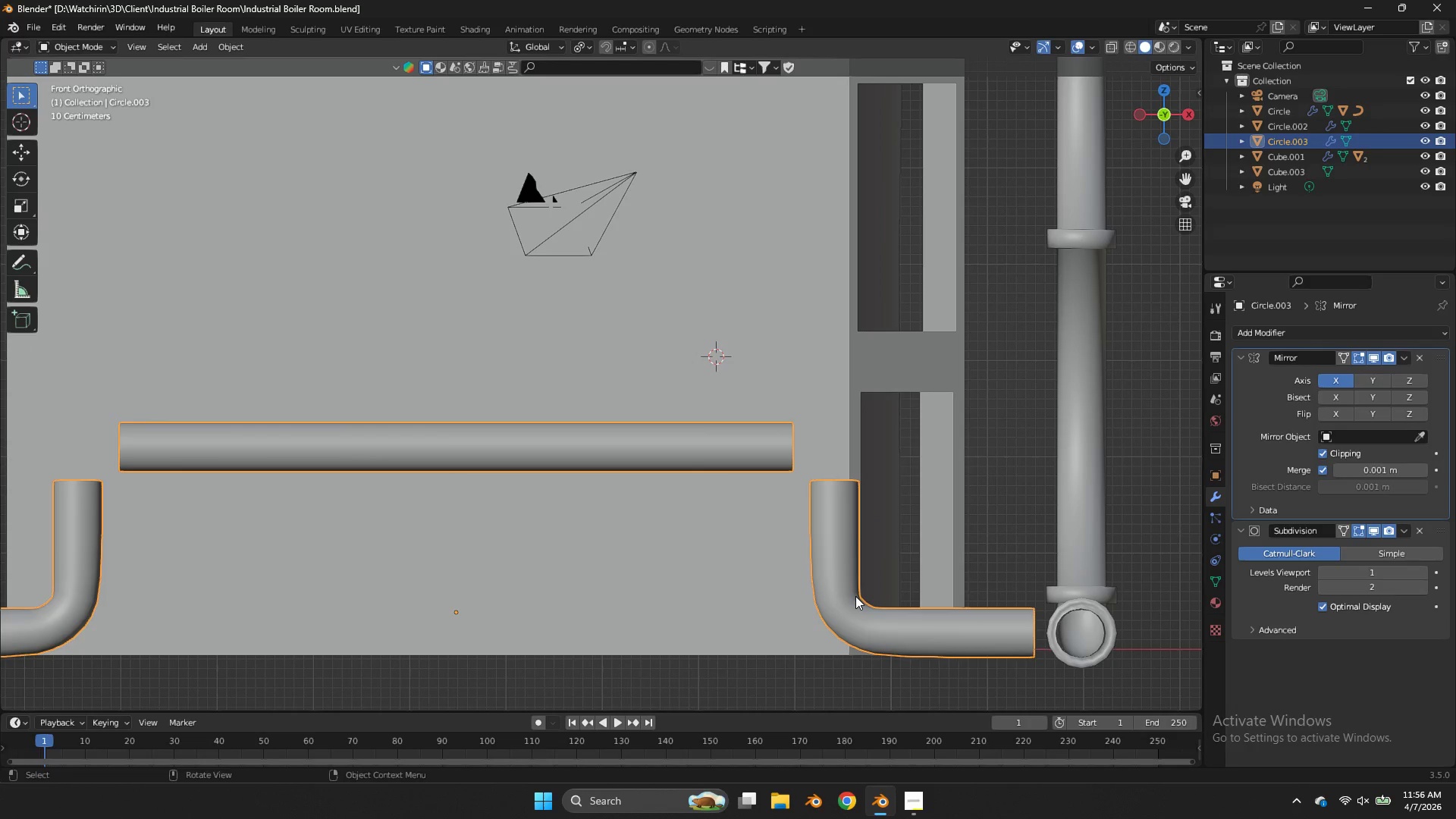 
key(Tab)
 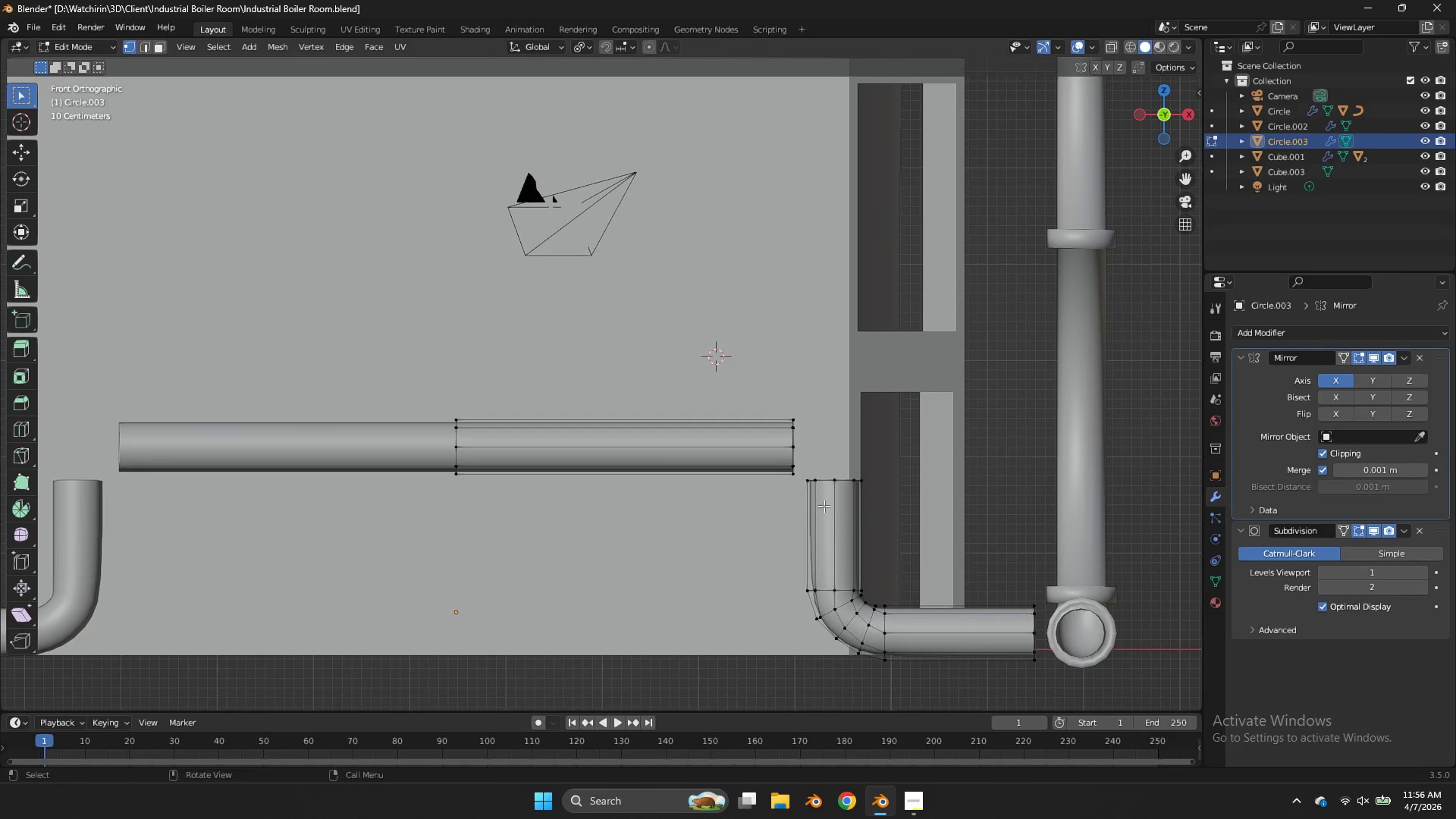 
hold_key(key=AltLeft, duration=1.11)
left_click([826, 484])
 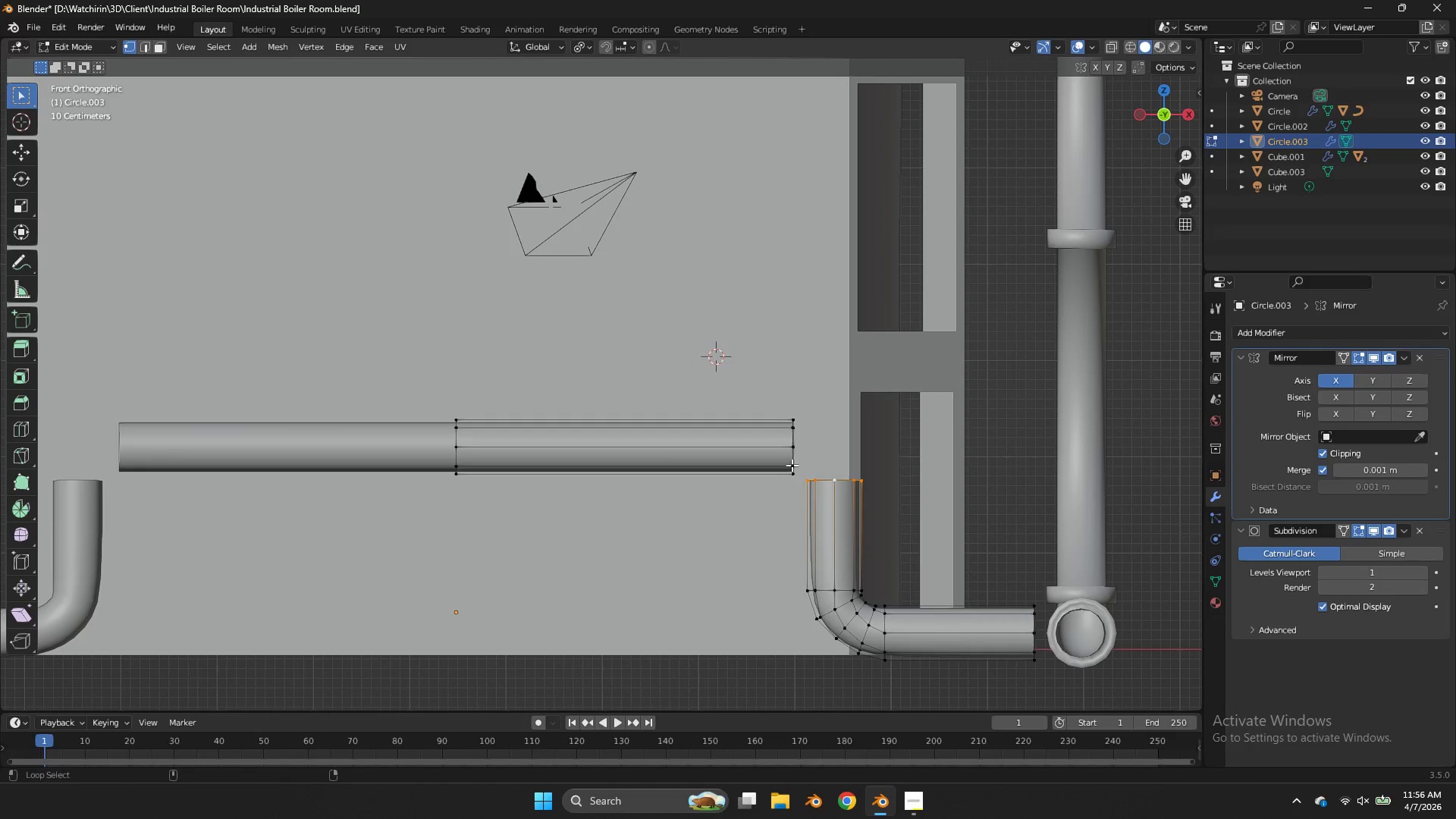 
hold_key(key=ShiftLeft, duration=0.53)
 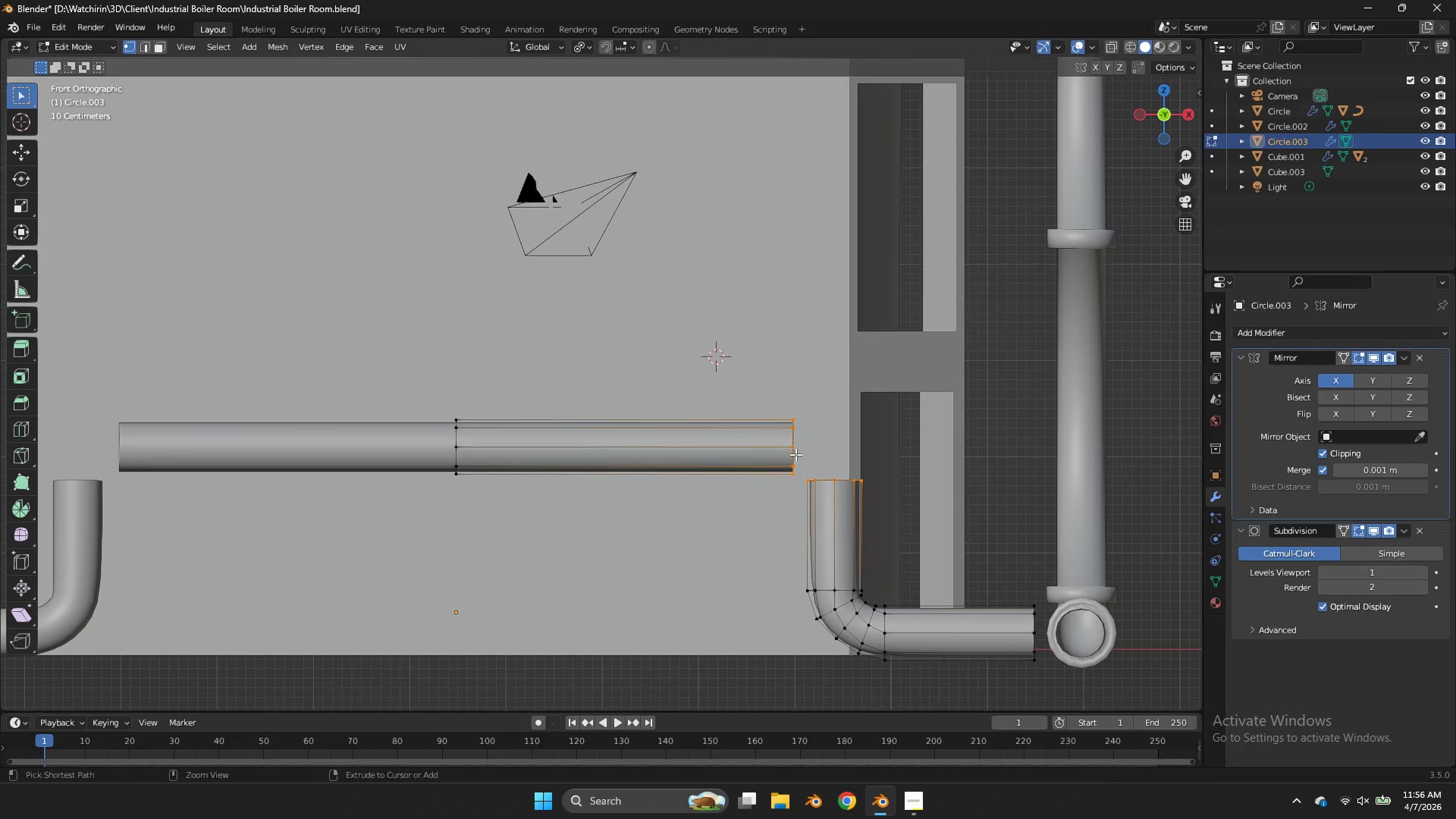 
key(Control+ControlLeft)
 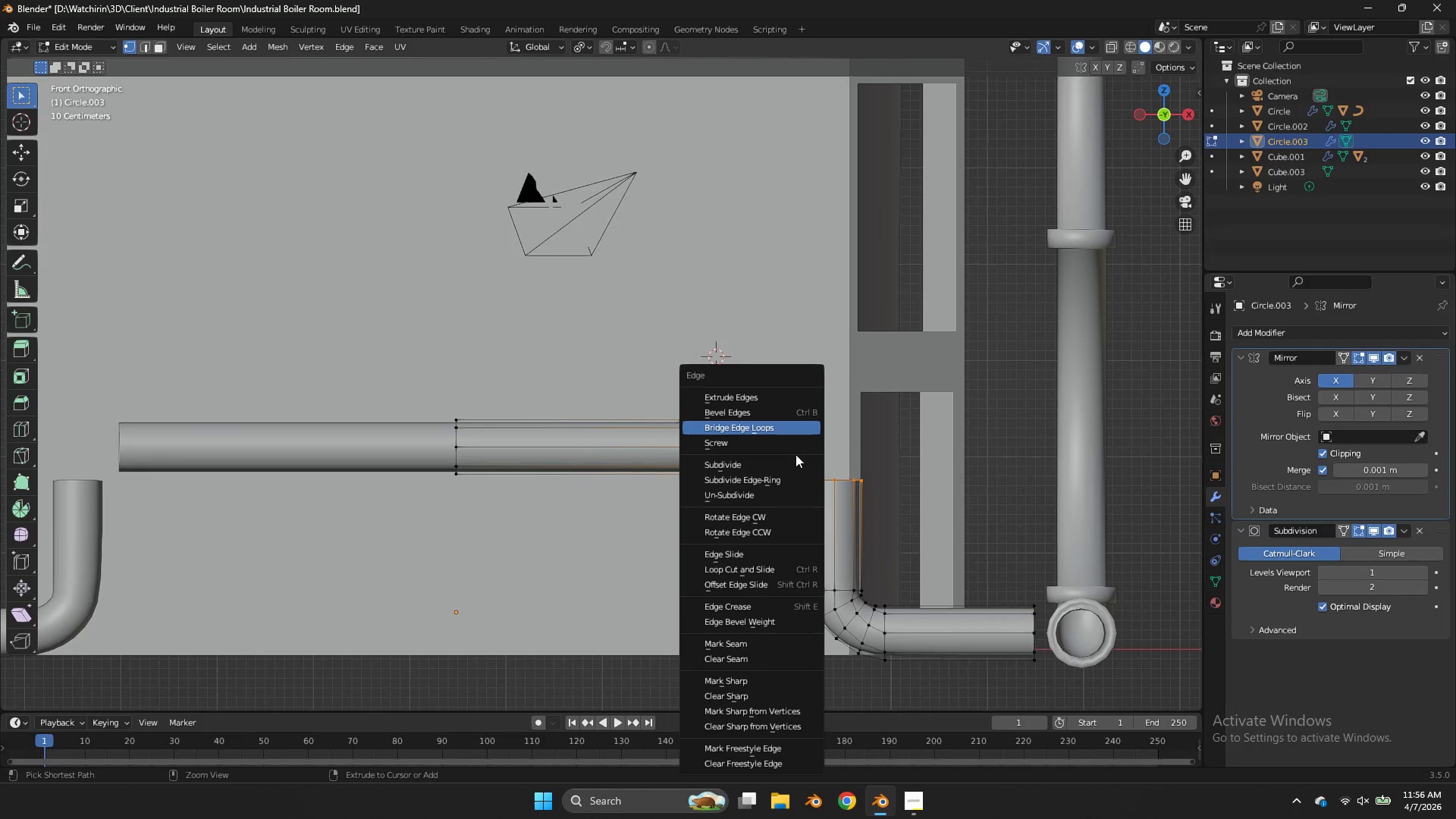 
key(Control+E)
 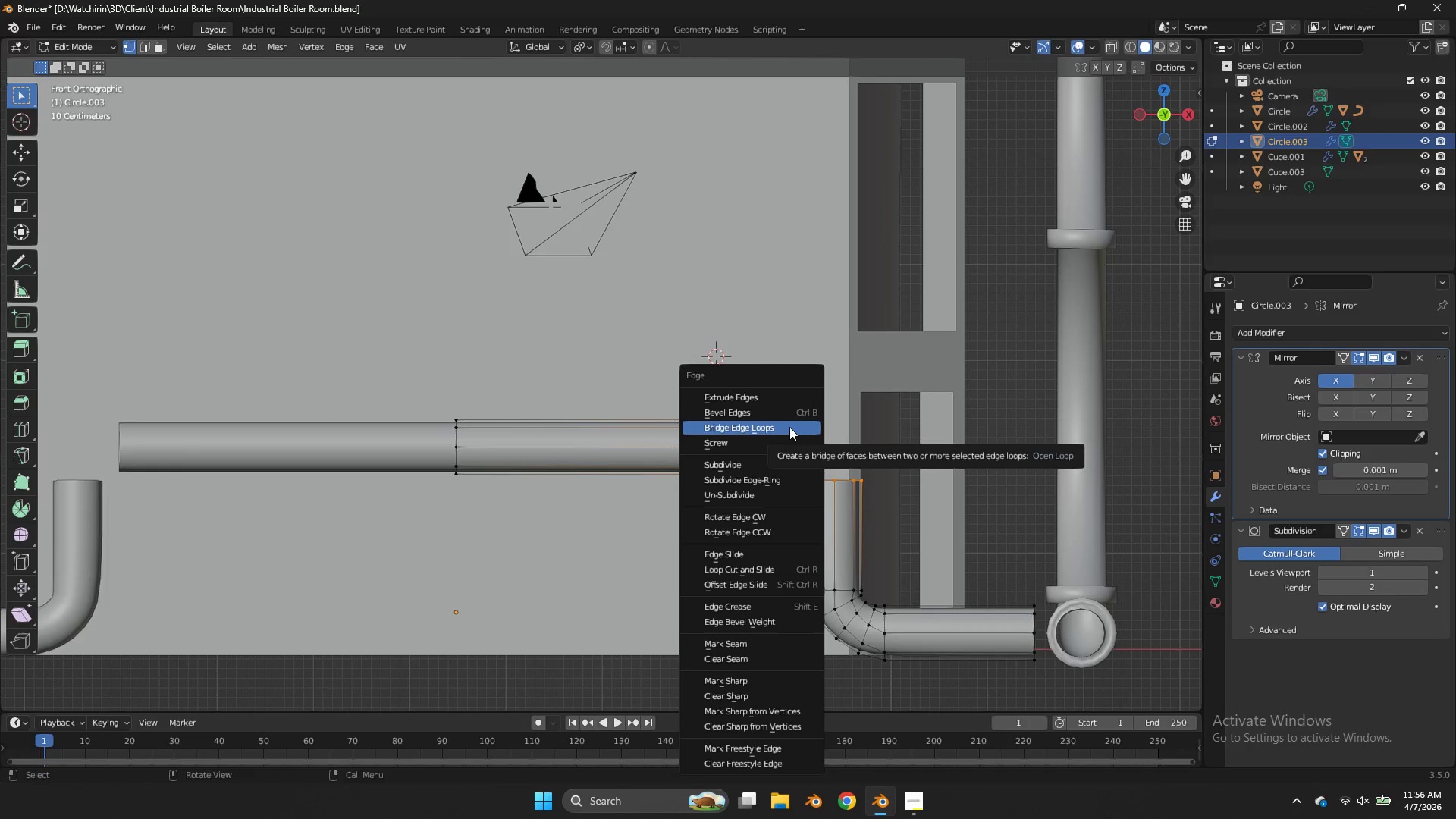 
left_click([789, 427])
 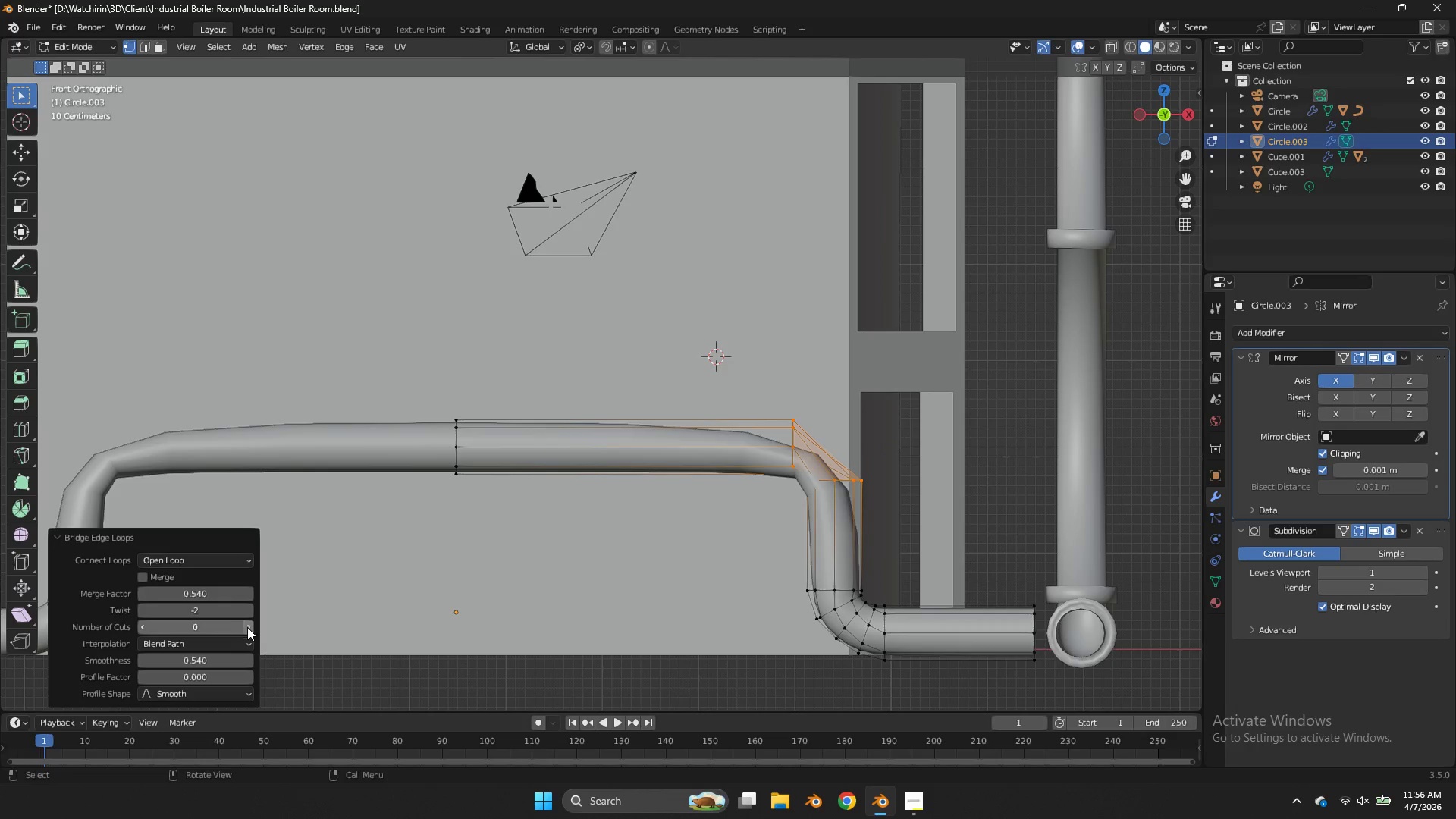 
double_click([247, 626])
 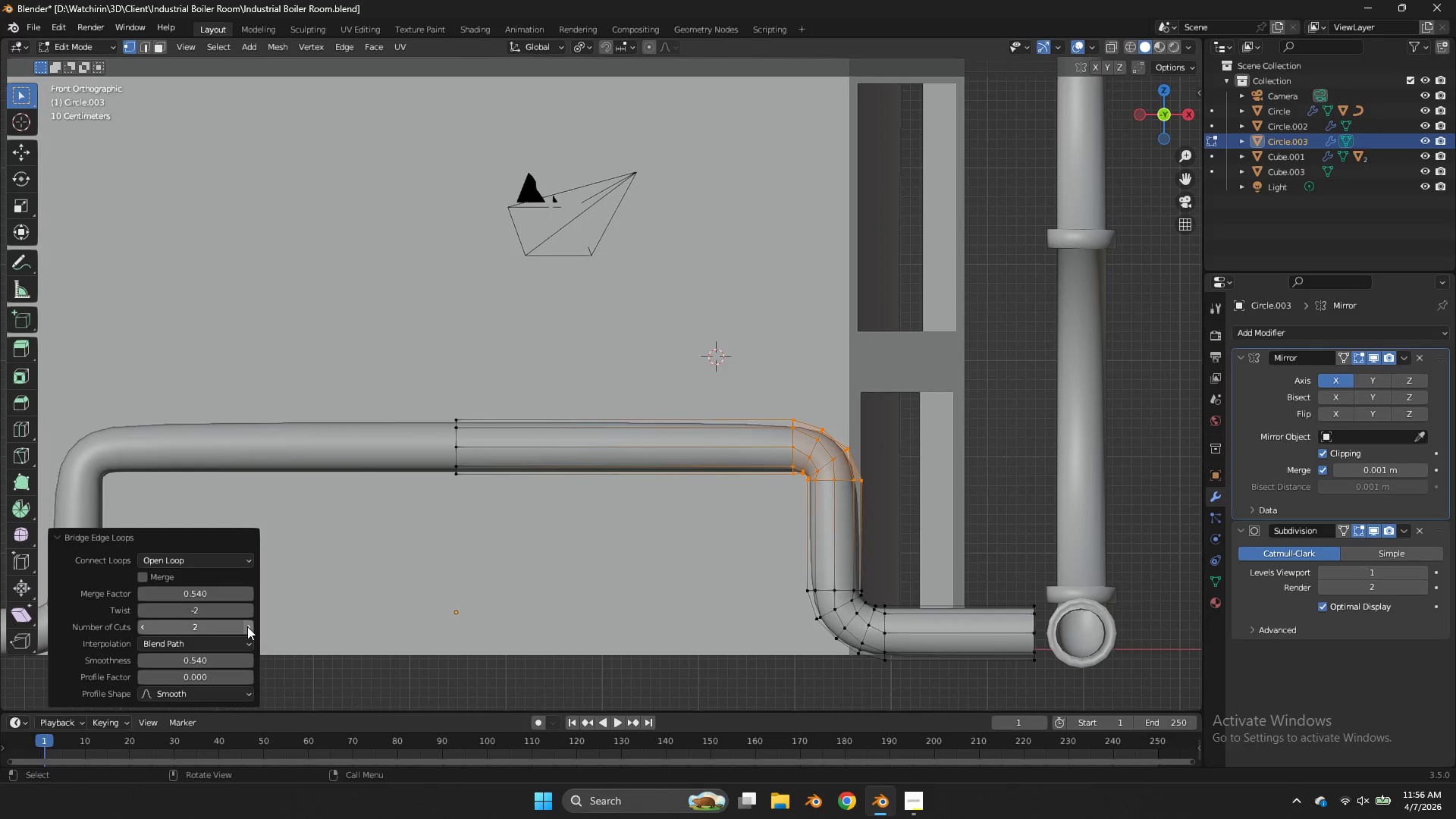 
left_click([247, 626])
 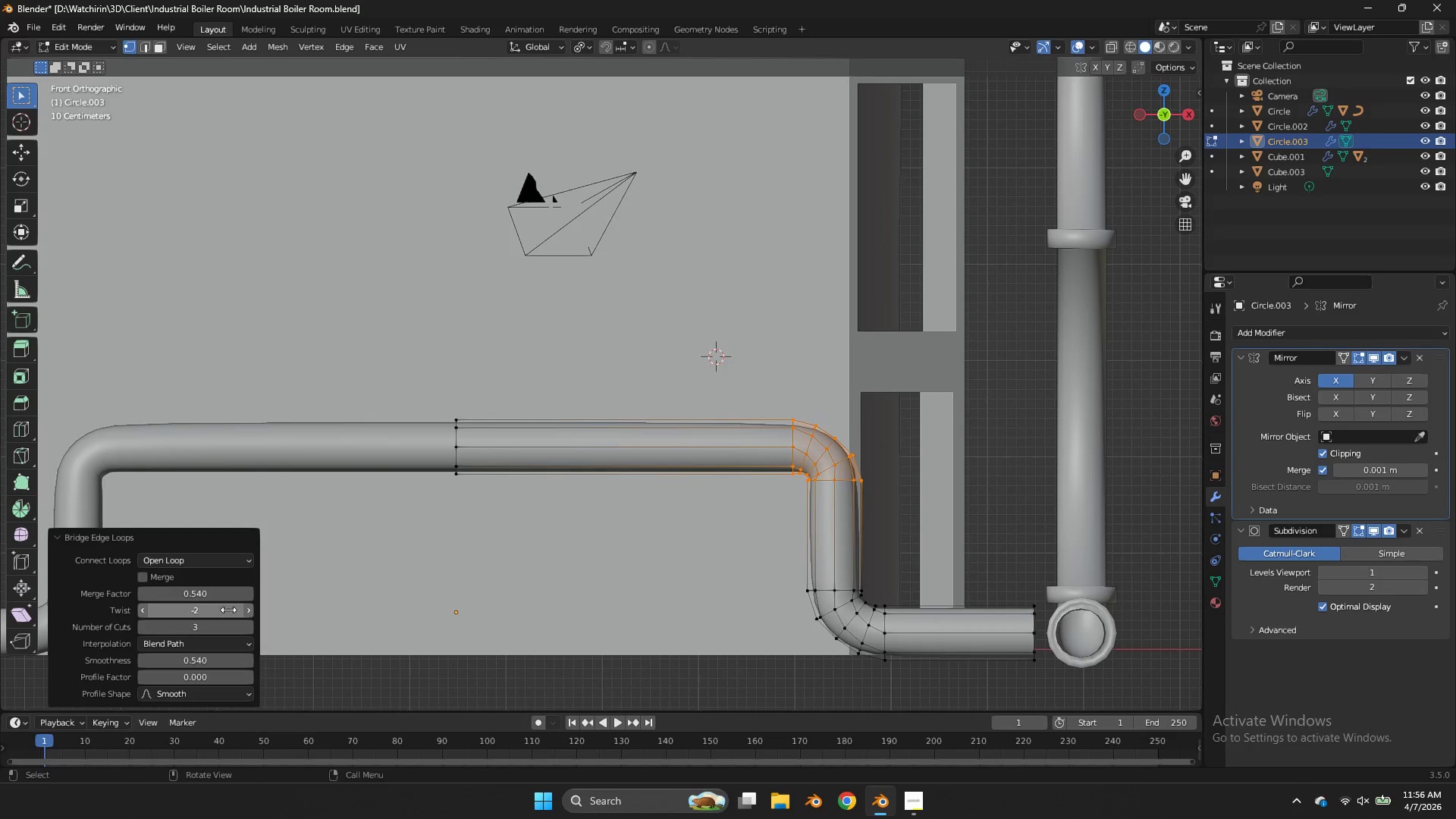 
left_click_drag(start_coordinate=[228, 610], to_coordinate=[582, 416])
 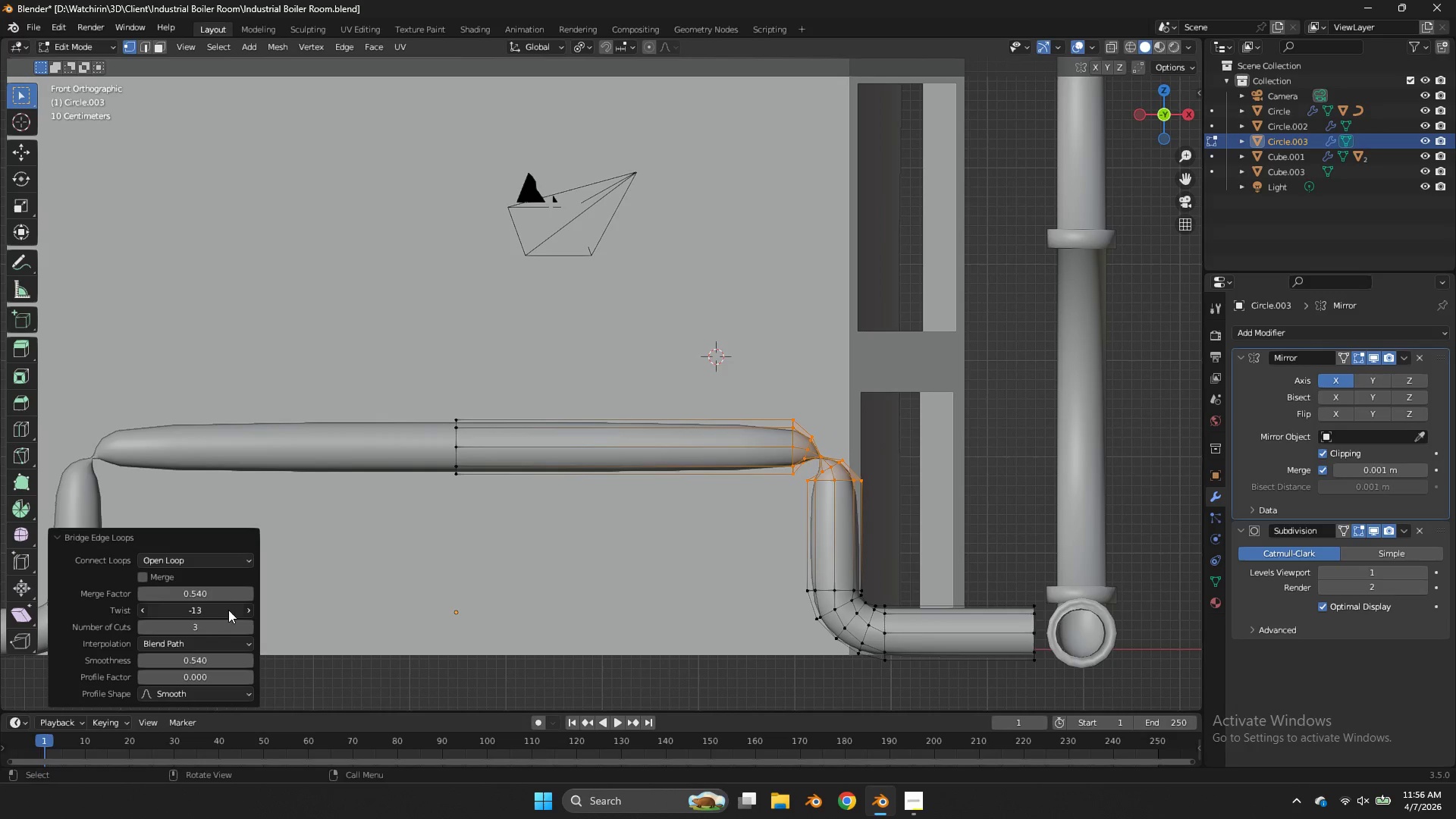 
left_click([228, 610])
 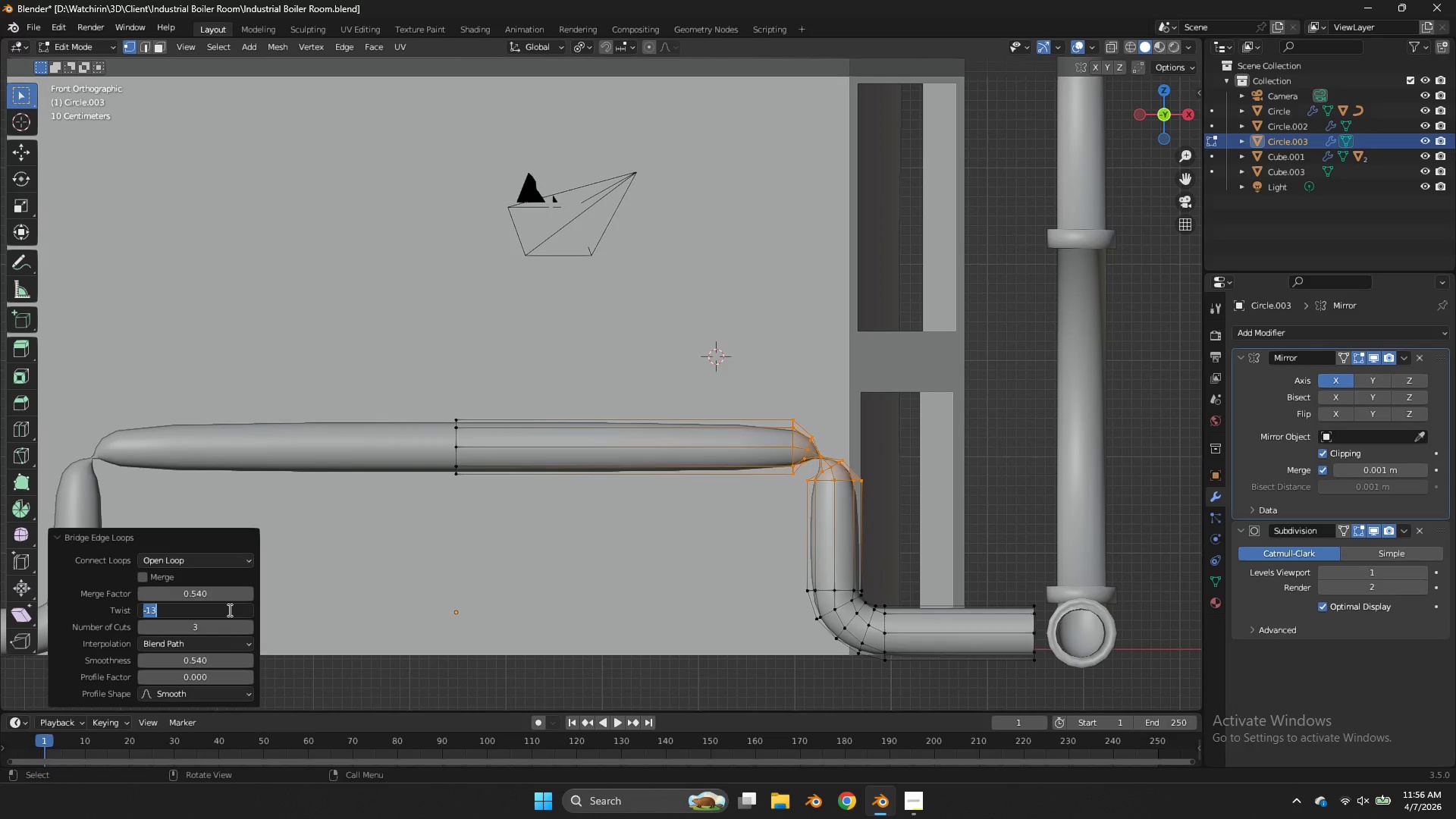 
key(0)
 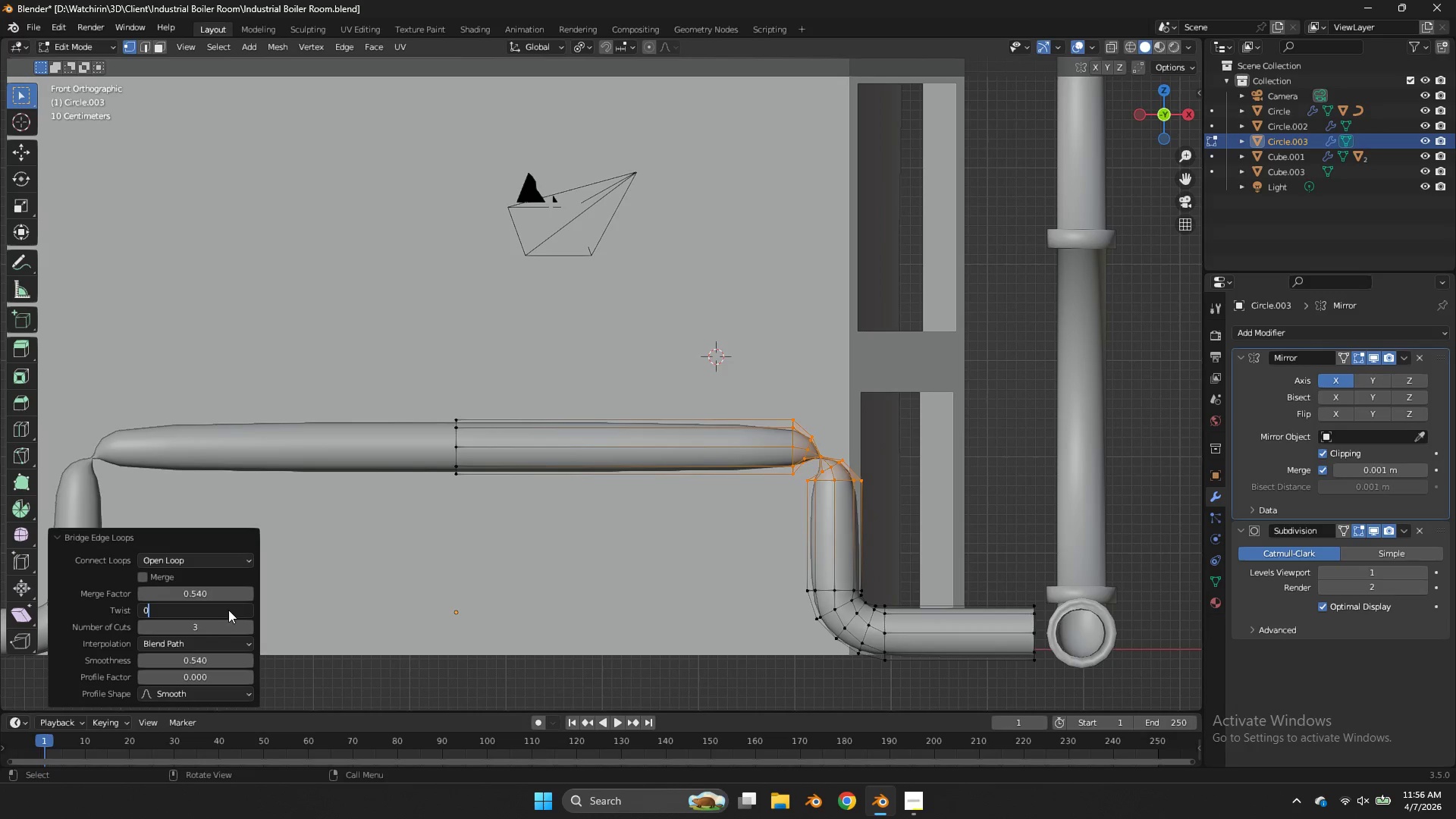 
key(Enter)
 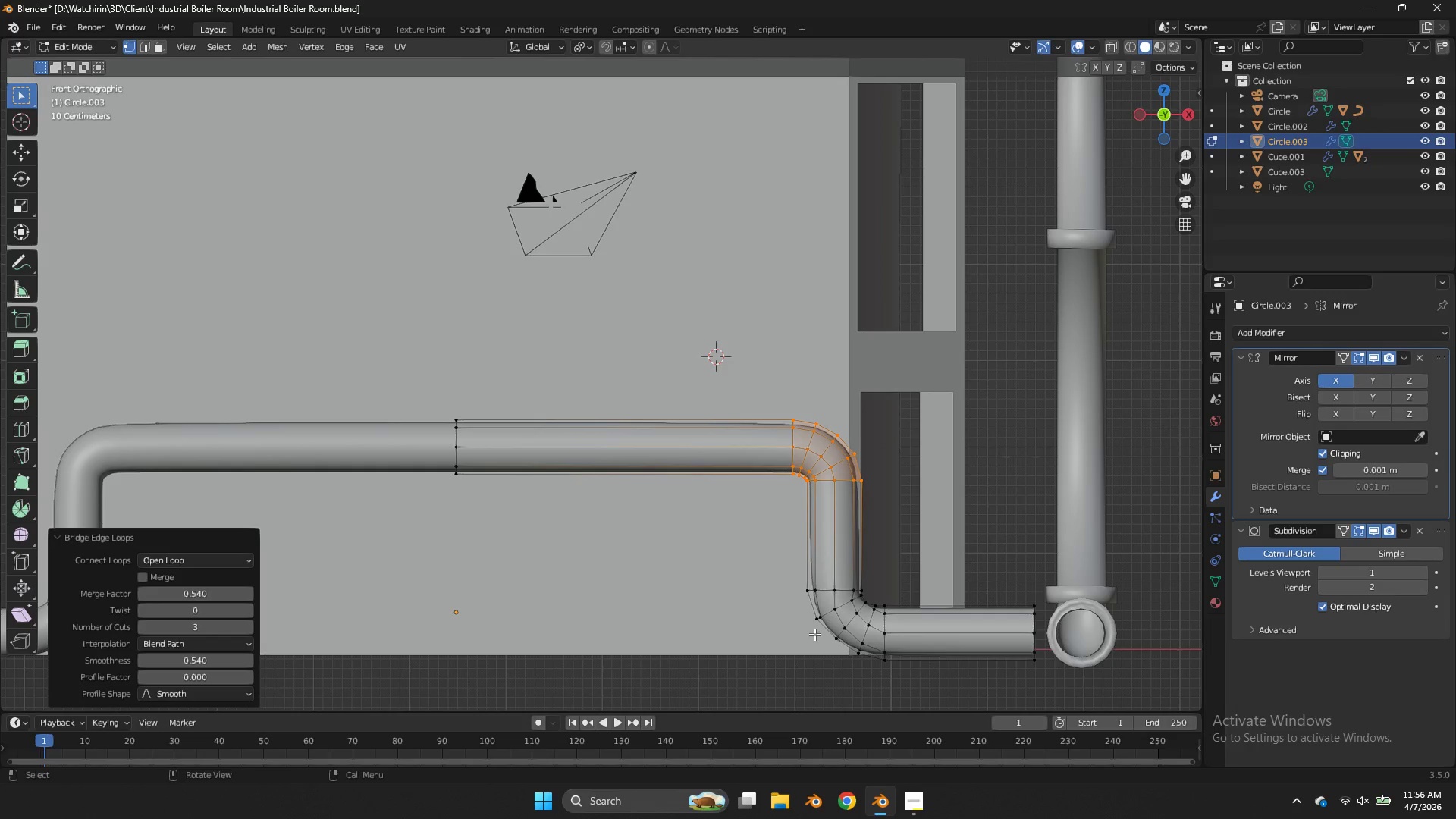 
key(Control+S)
 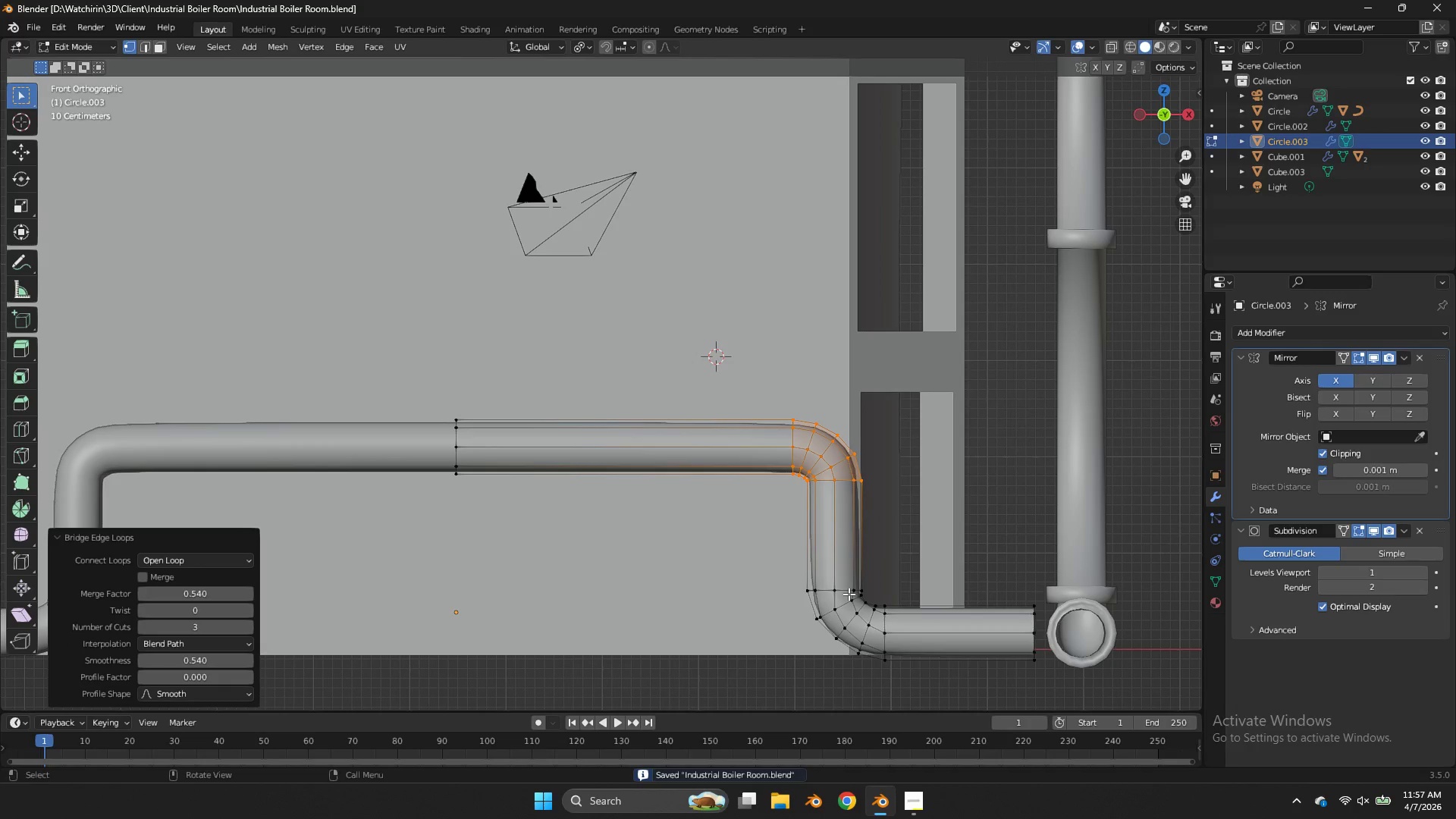 
wait(5.17)
 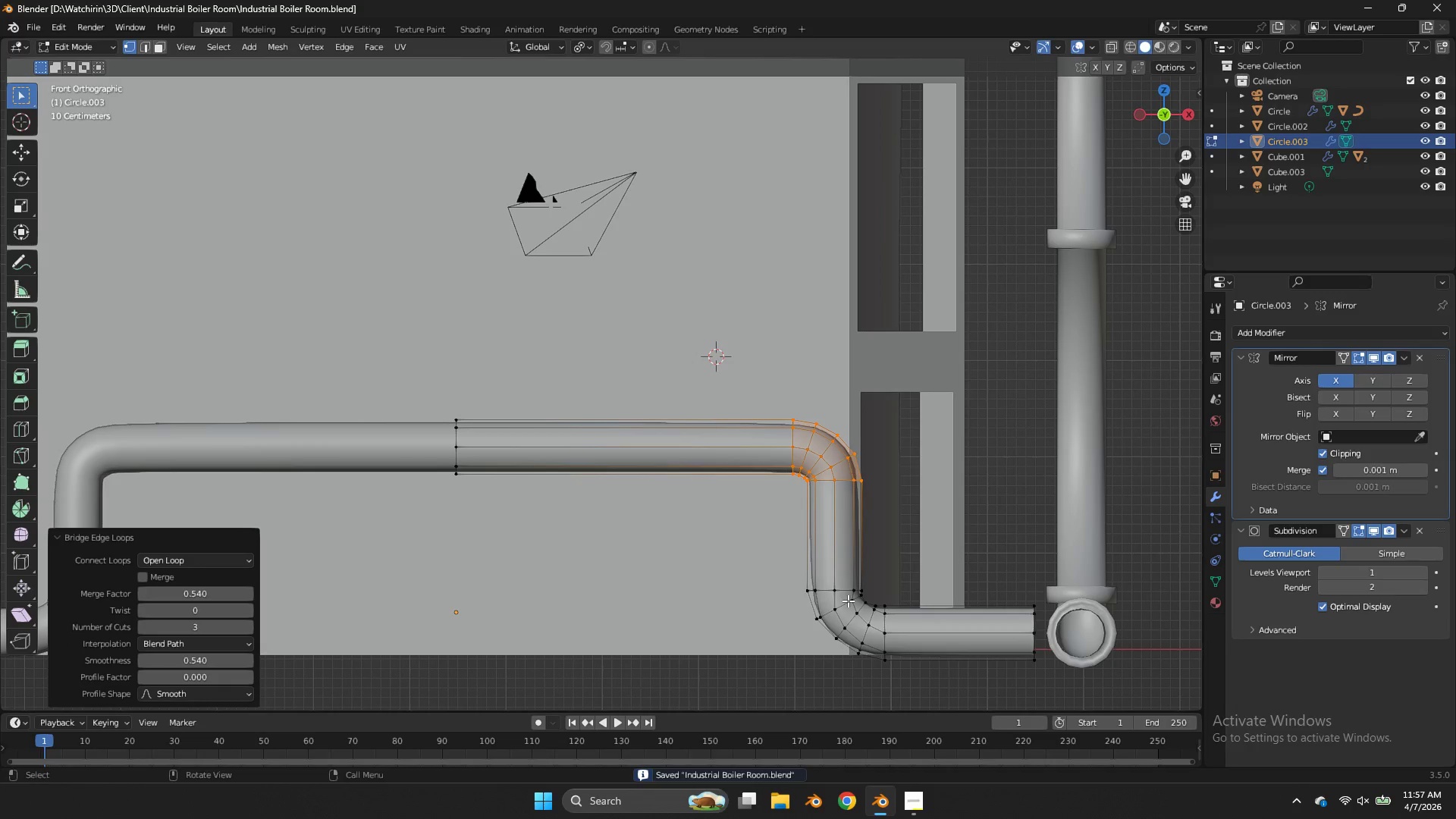 
key(Tab)
 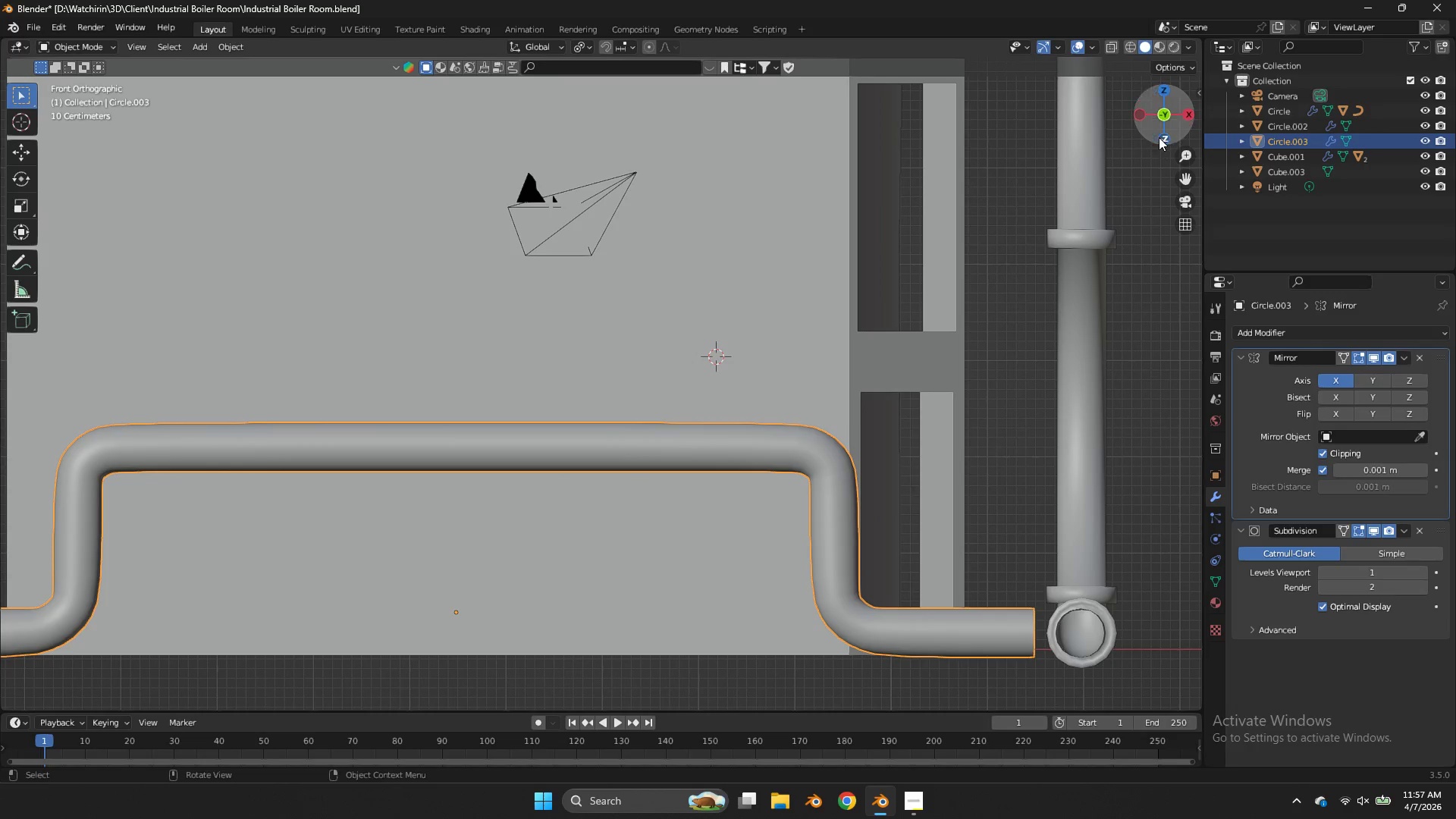 
left_click_drag(start_coordinate=[1159, 130], to_coordinate=[1065, 140])
 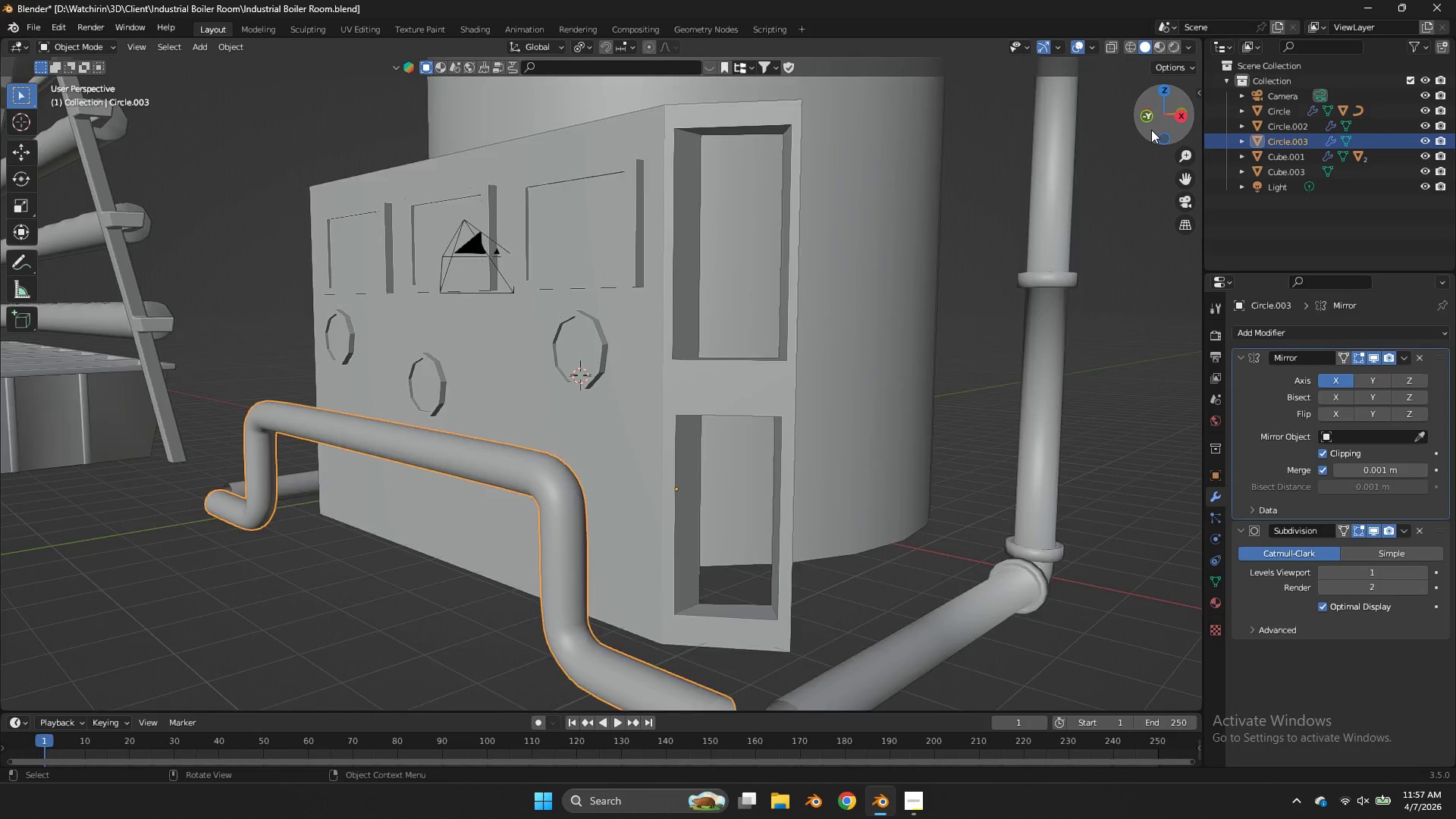 
scroll: coordinate [1151, 130], scroll_direction: down, amount: 3.0
 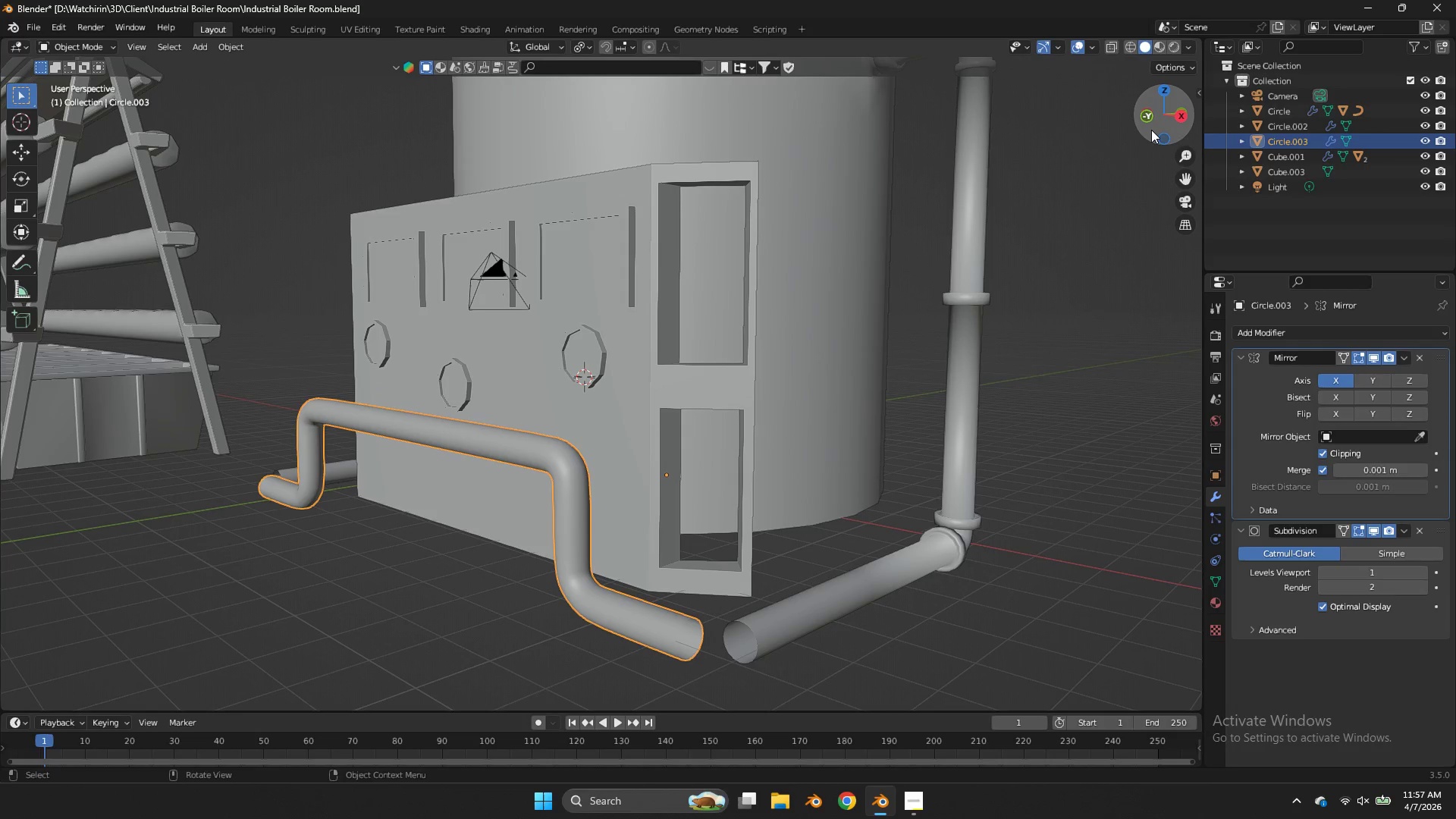 
key(Tab)
 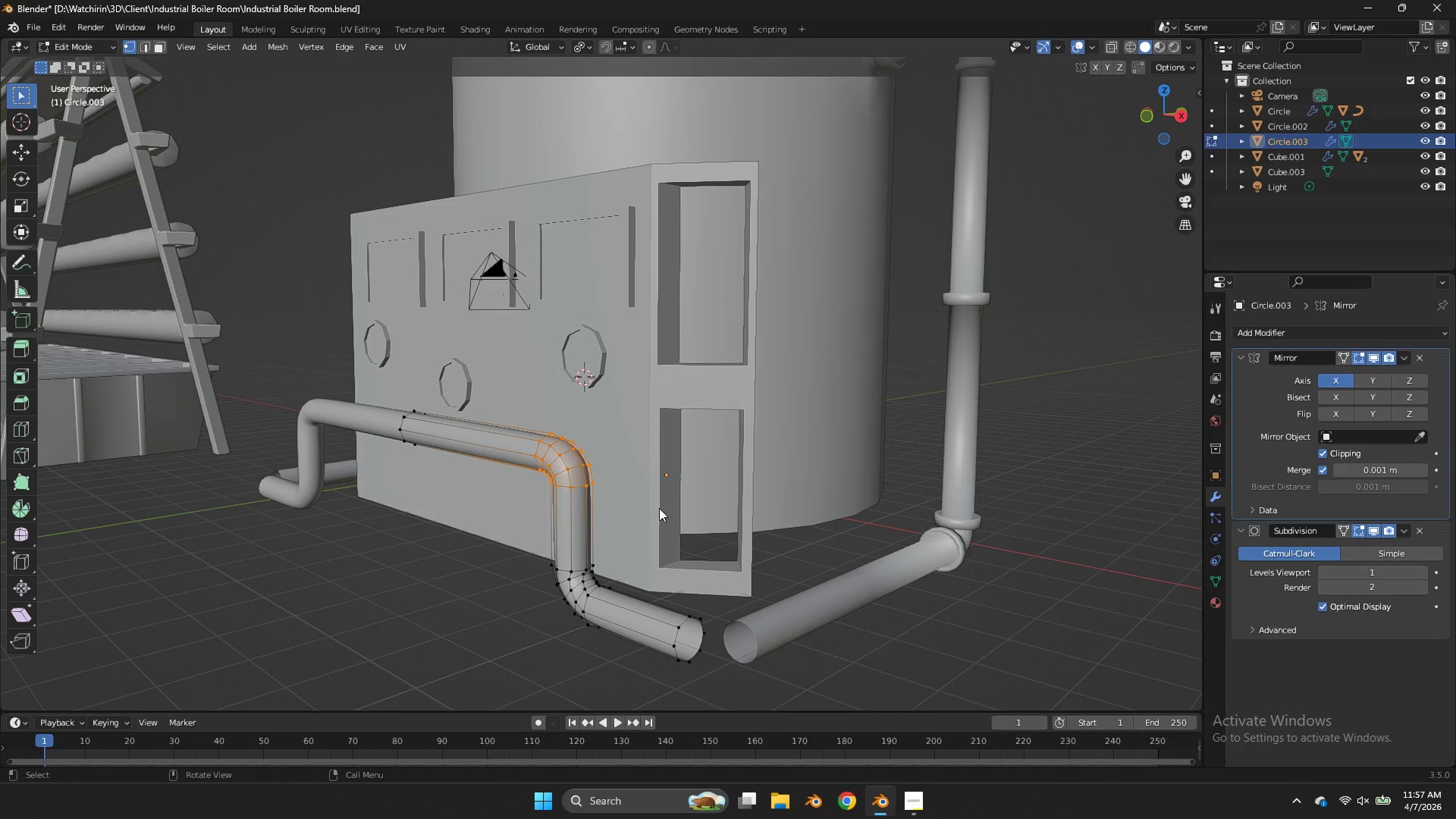 
hold_key(key=AltLeft, duration=1.84)
hold_key(key=ShiftLeft, duration=1.67)
left_click([576, 580])
 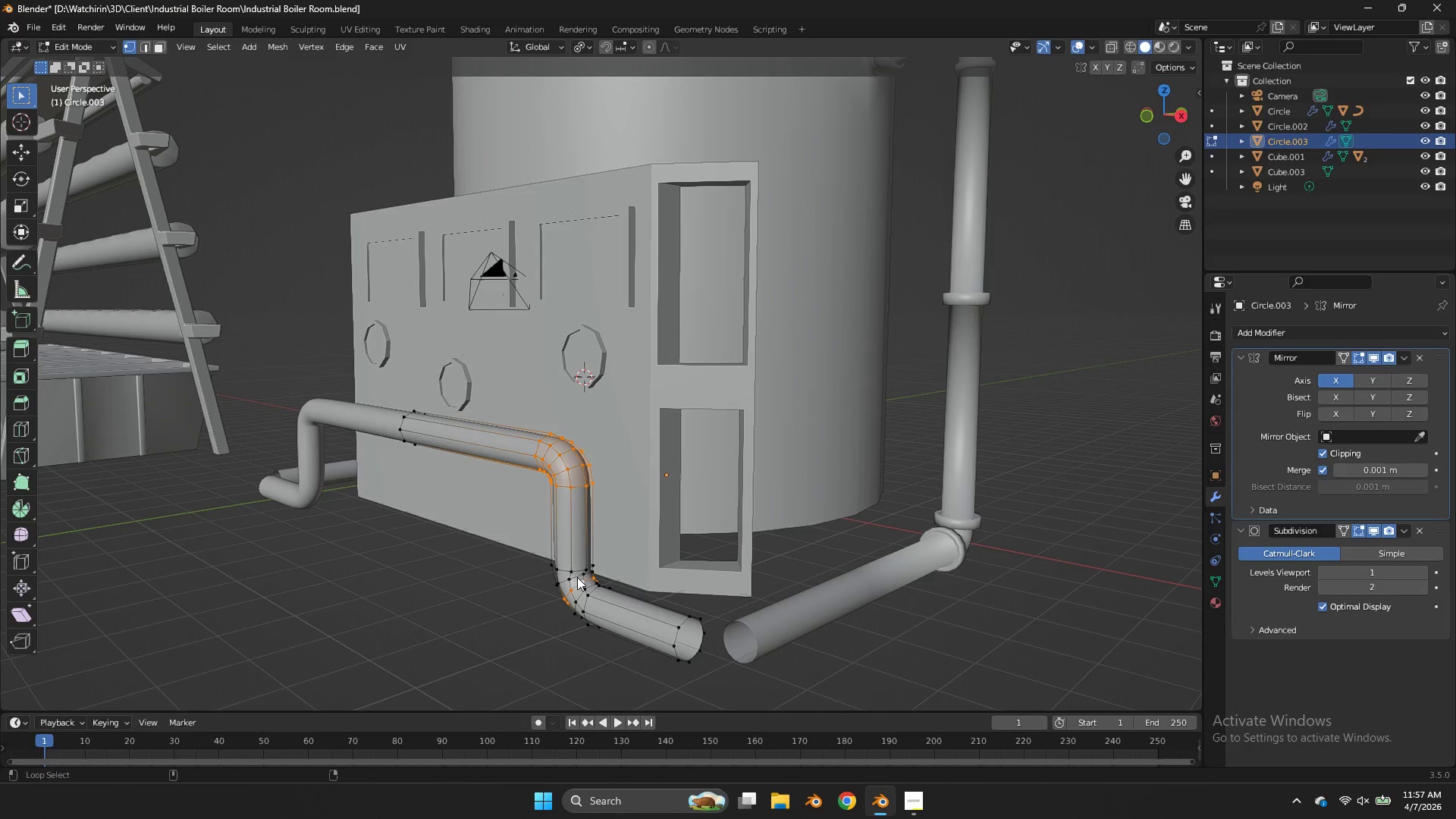 
left_click([576, 576])
 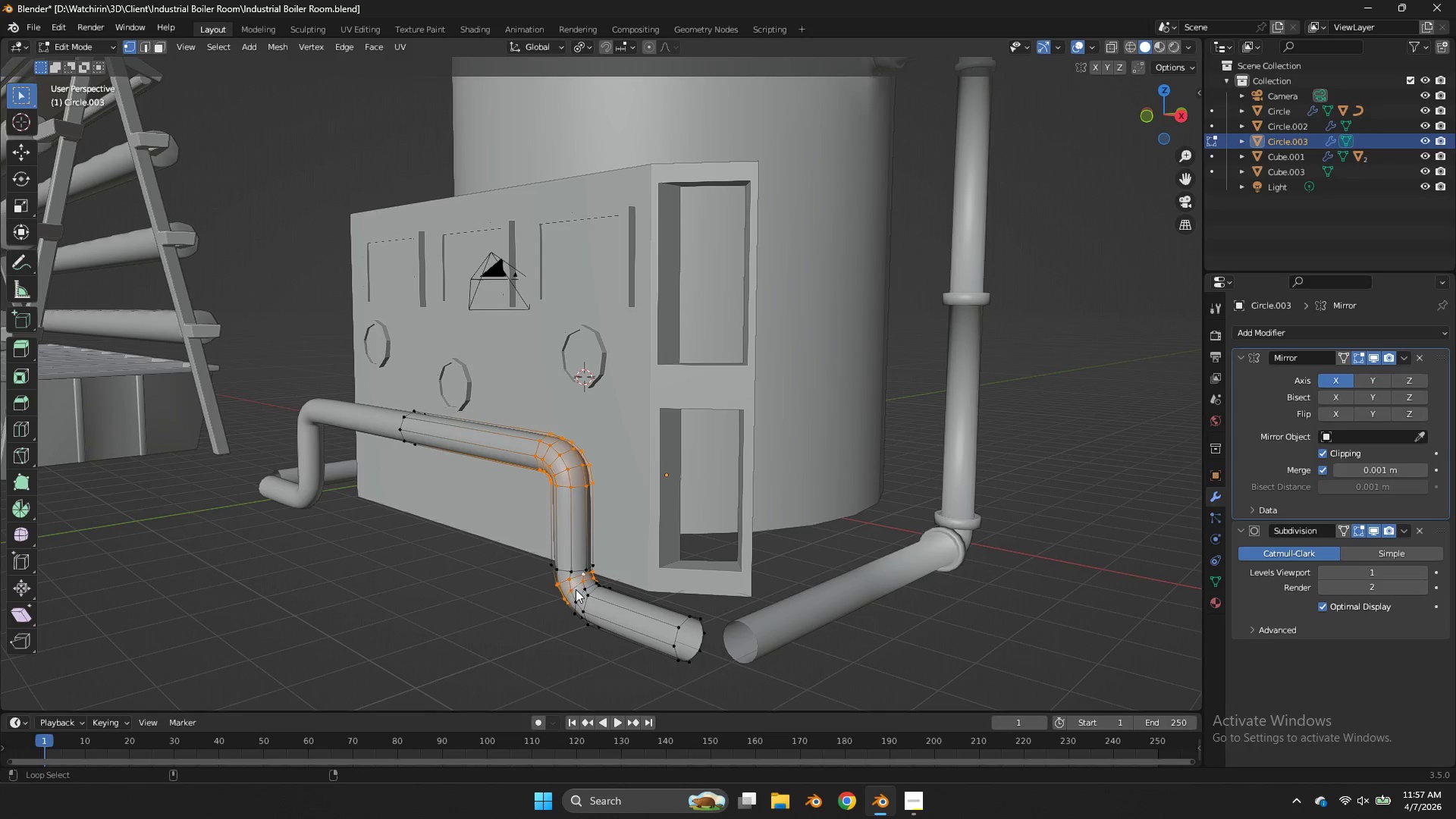 
double_click([576, 589])
 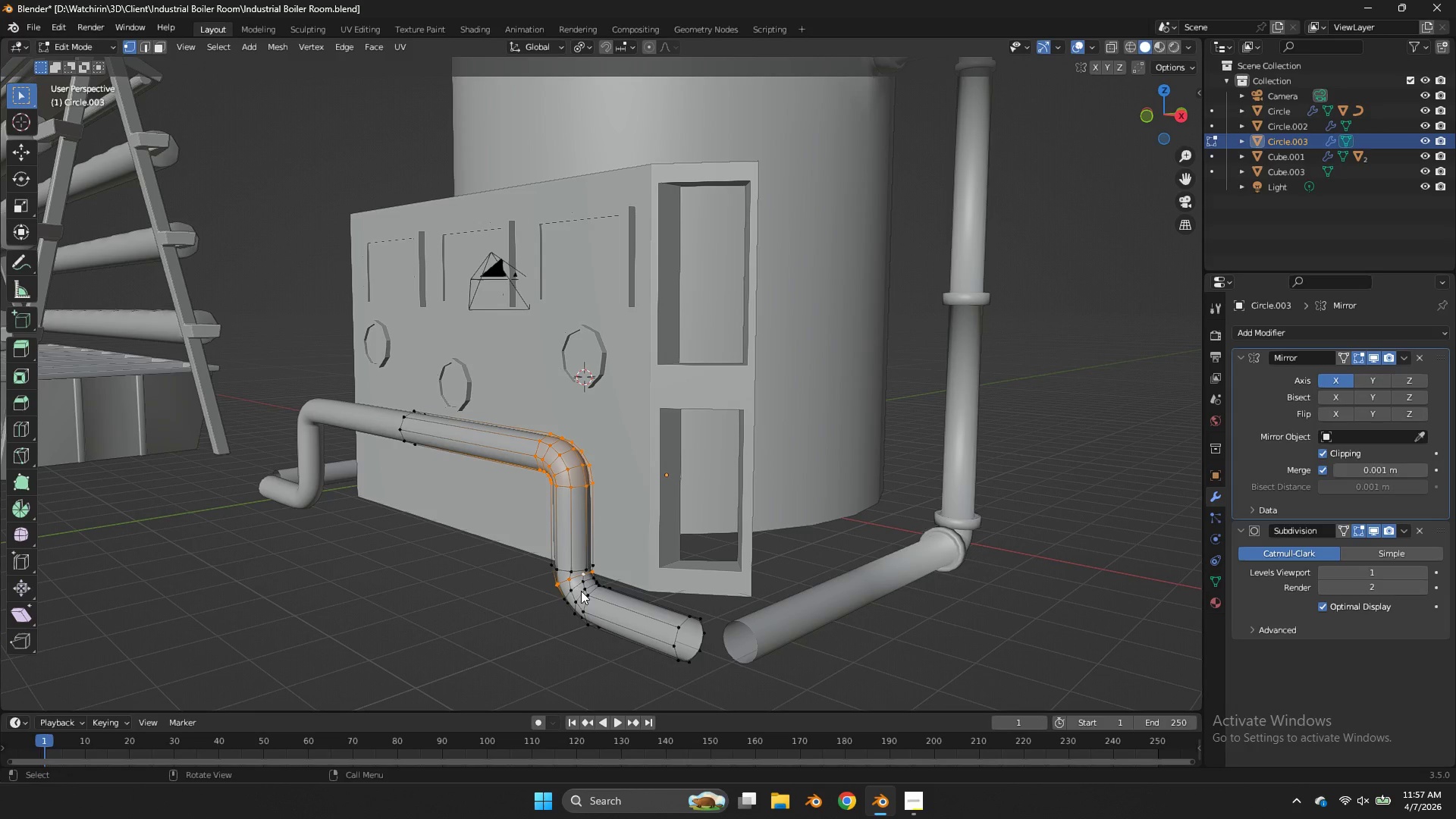 
hold_key(key=ShiftLeft, duration=0.86)
hold_key(key=AltLeft, duration=0.78)
double_click([578, 586])
 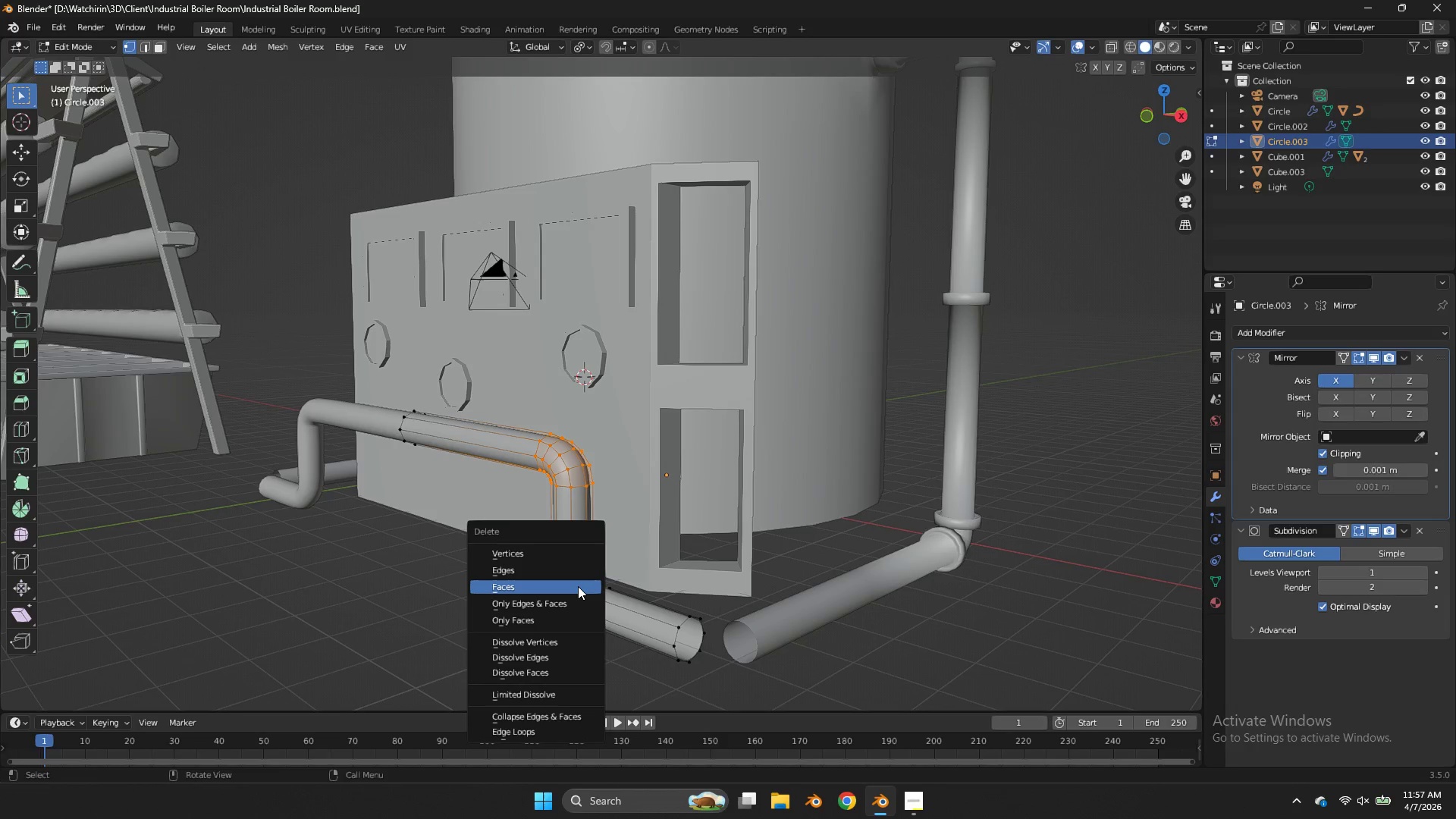 
key(X)
 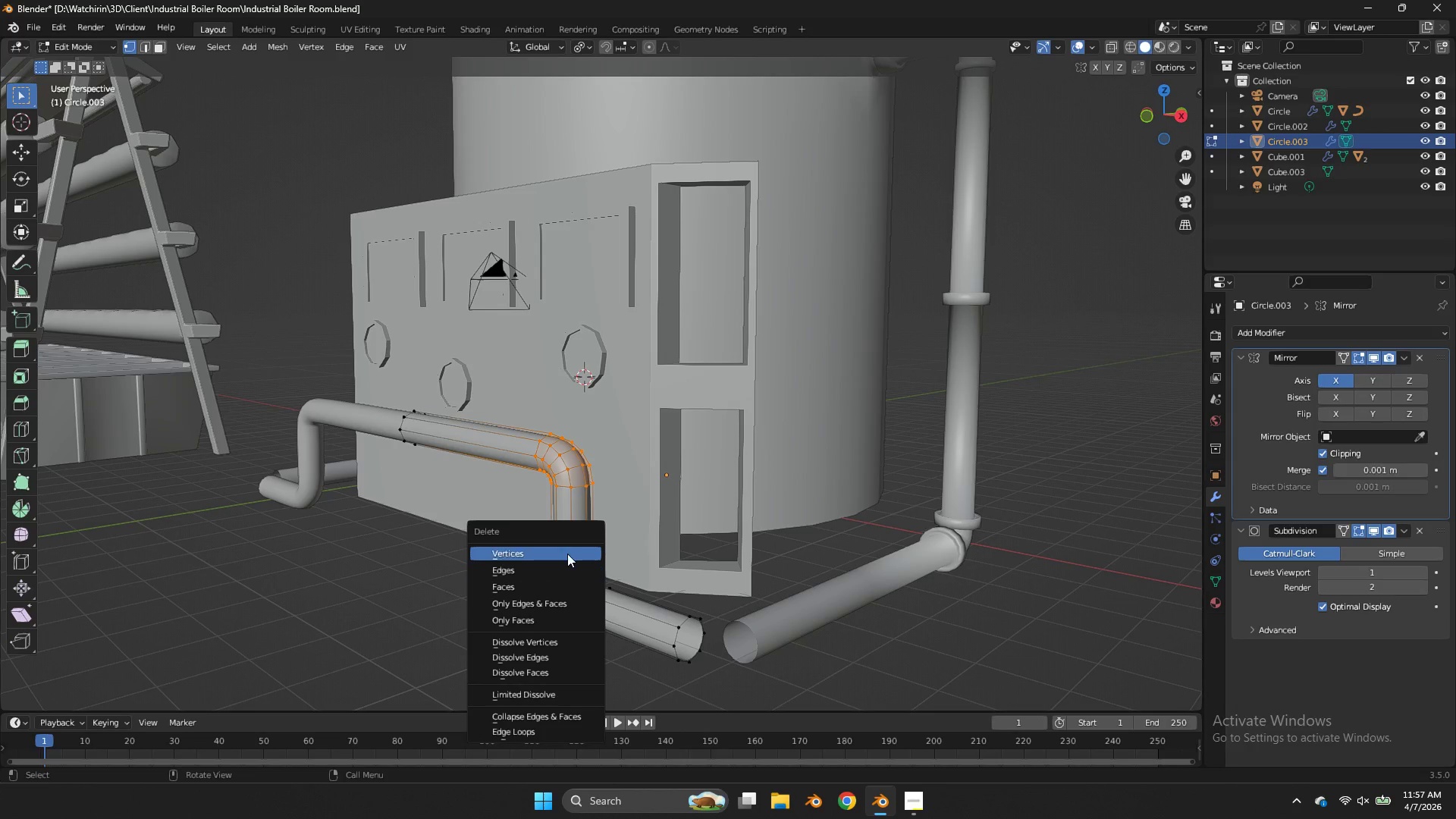 
left_click([565, 551])
 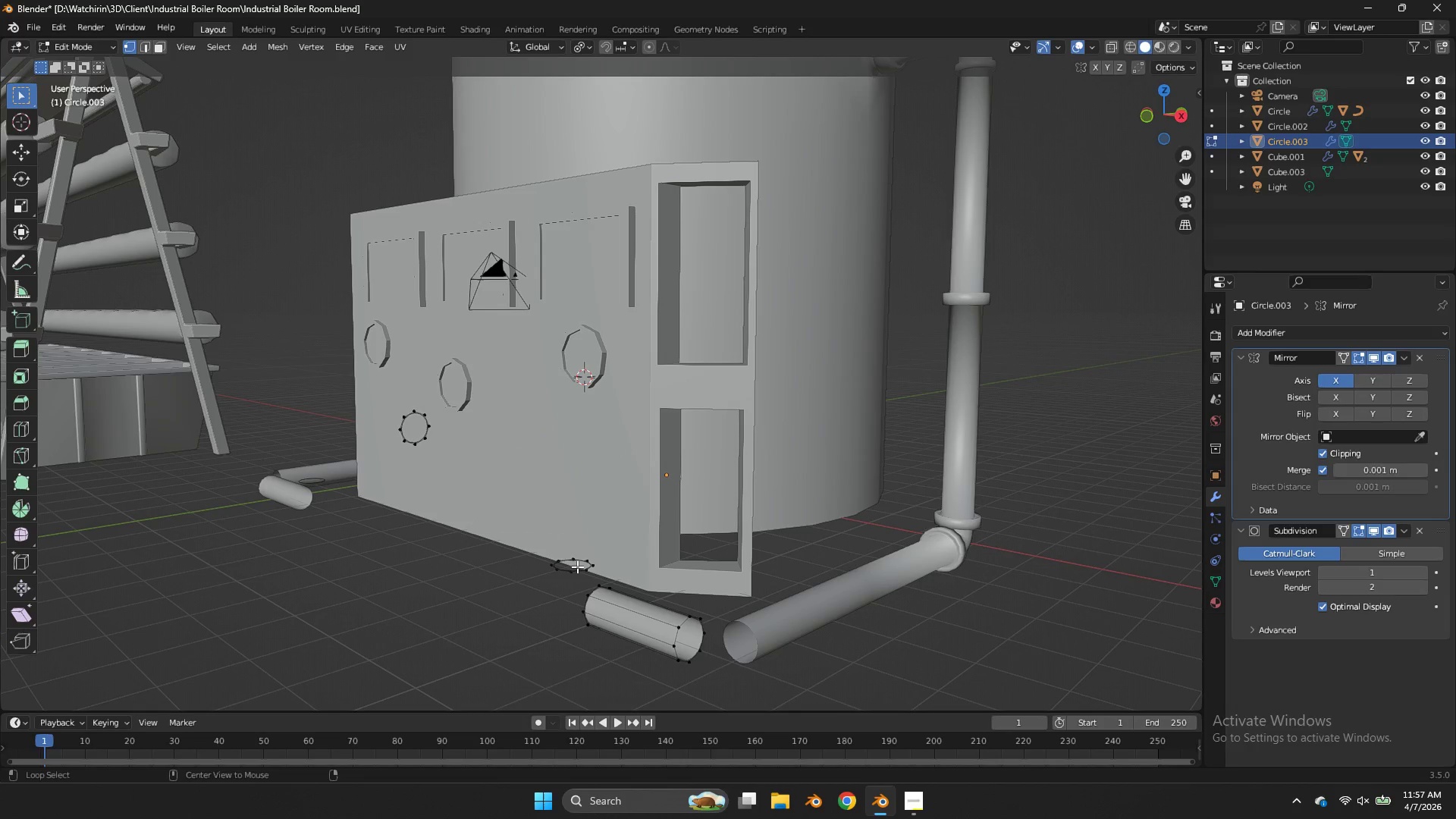 
hold_key(key=AltLeft, duration=0.34)
 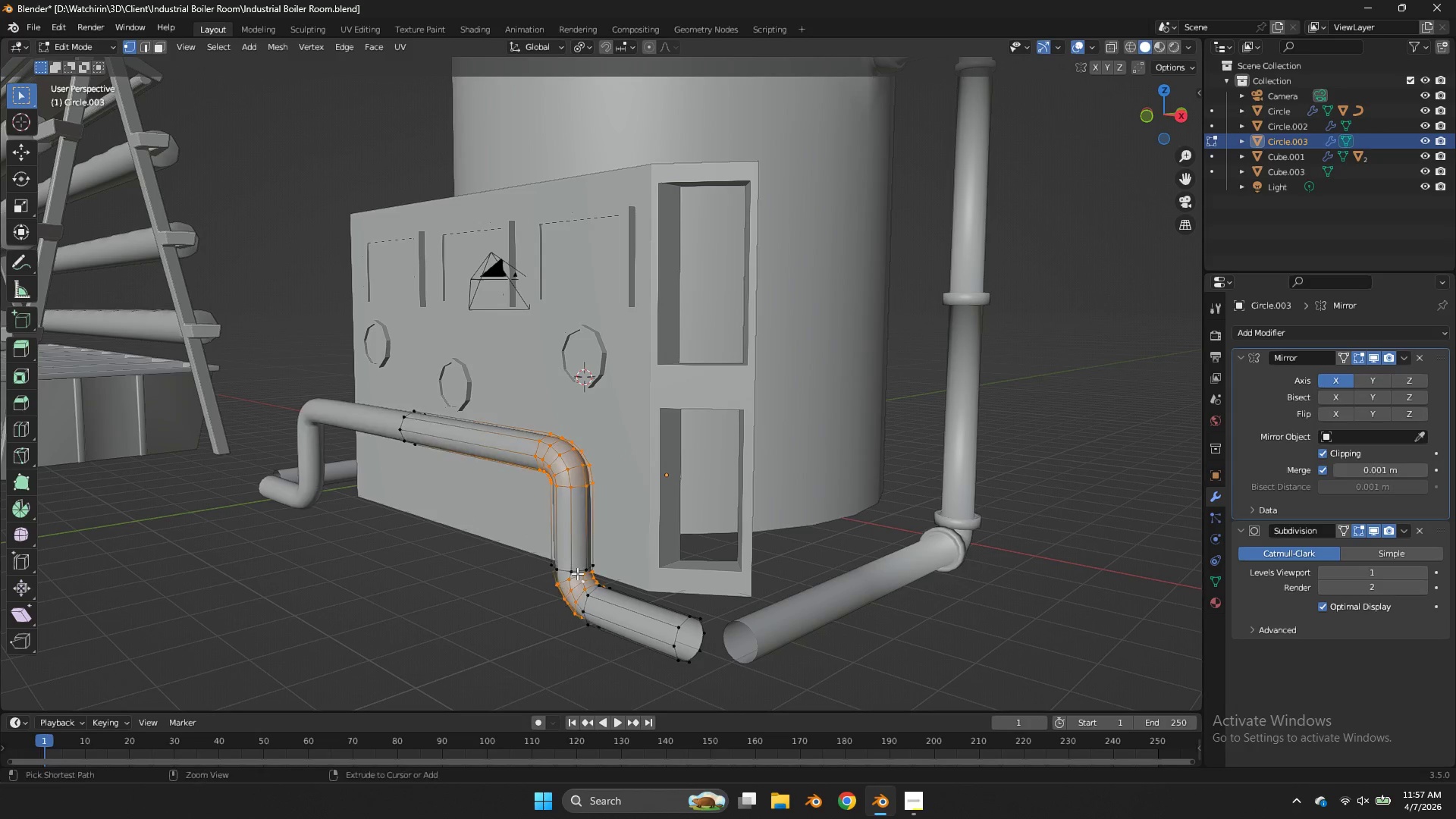 
key(Control+ControlLeft)
 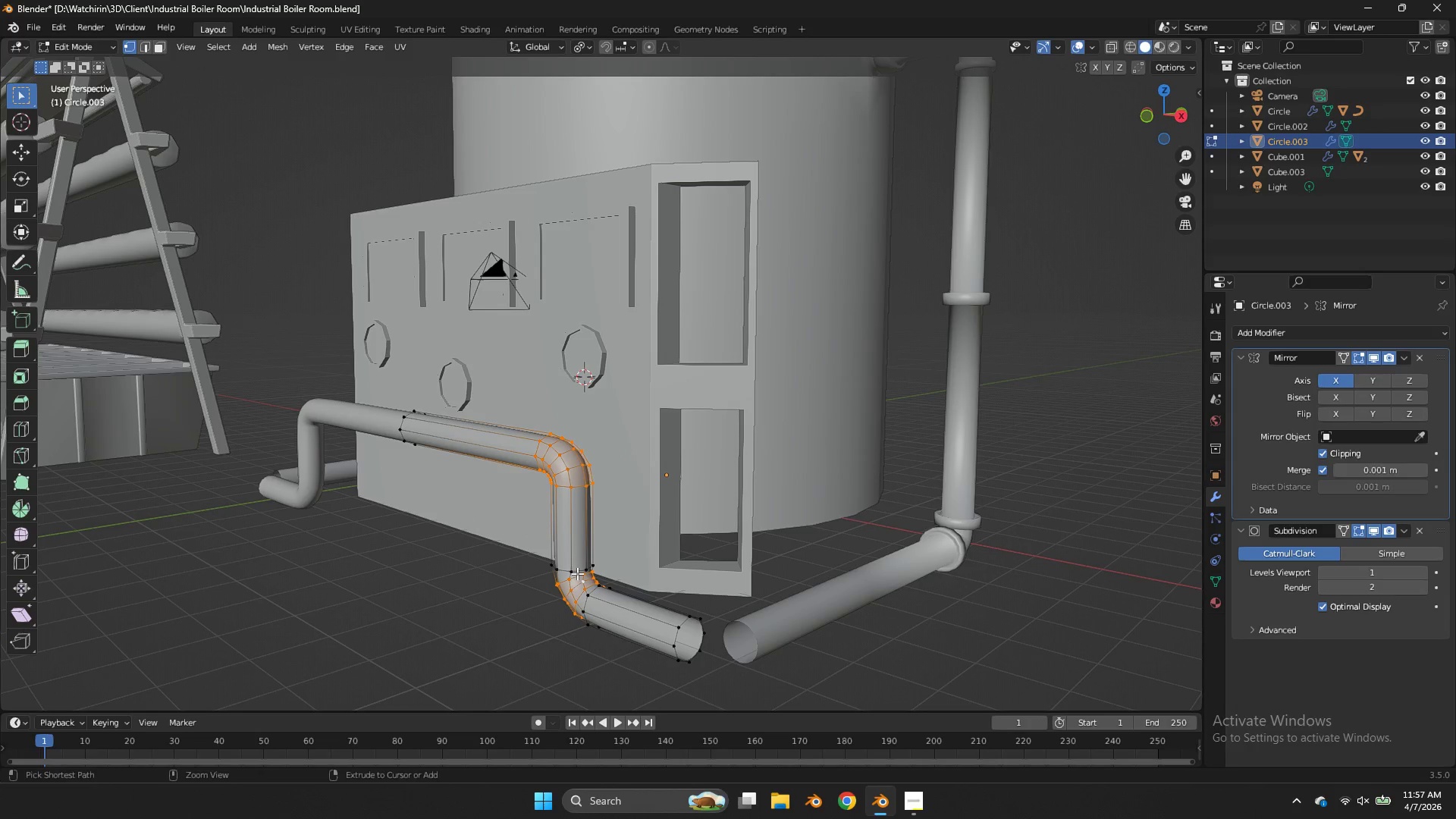 
key(Control+Z)
 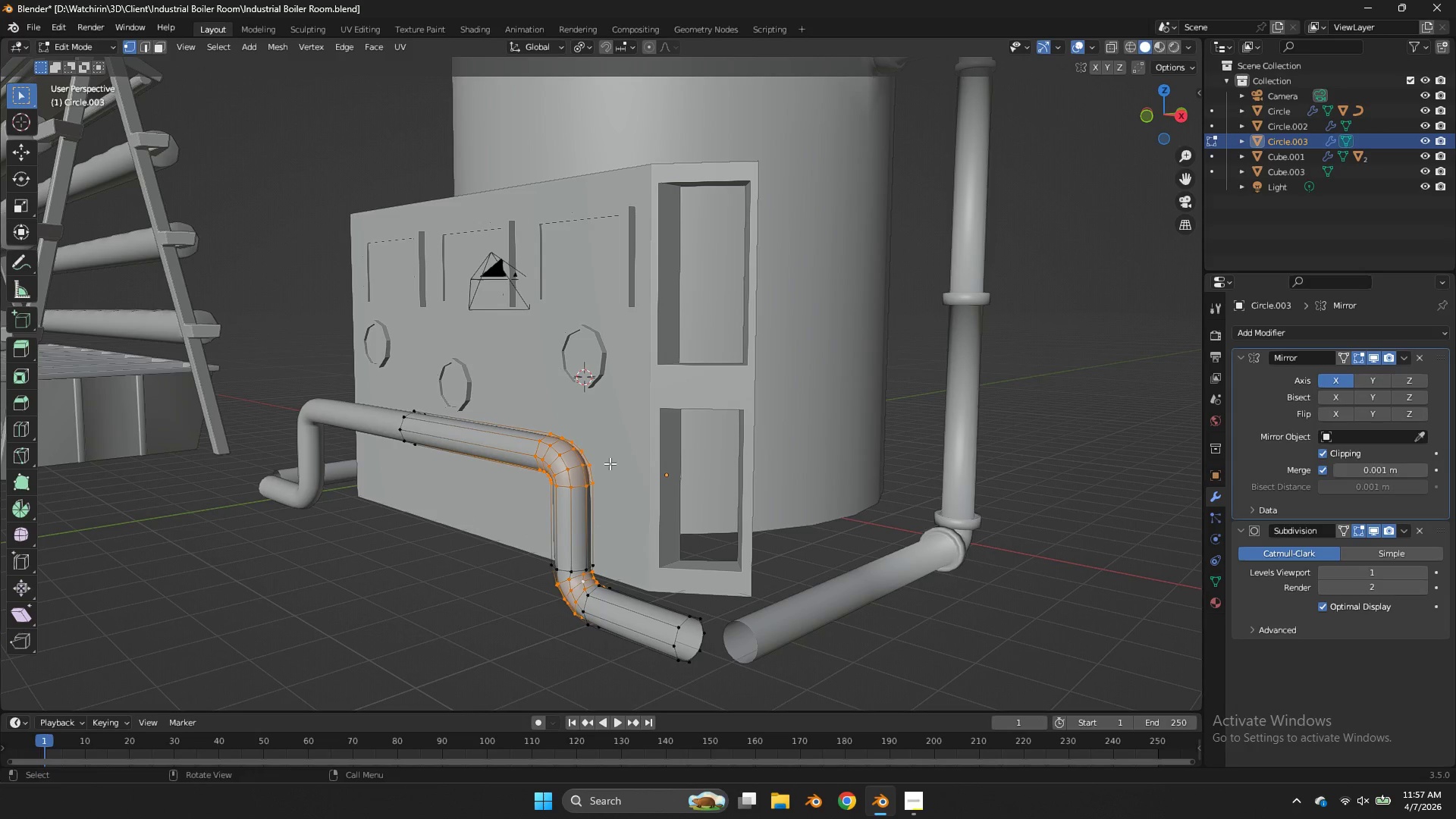 
hold_key(key=ControlLeft, duration=0.59)
left_click_drag(start_coordinate=[640, 410], to_coordinate=[380, 579])
 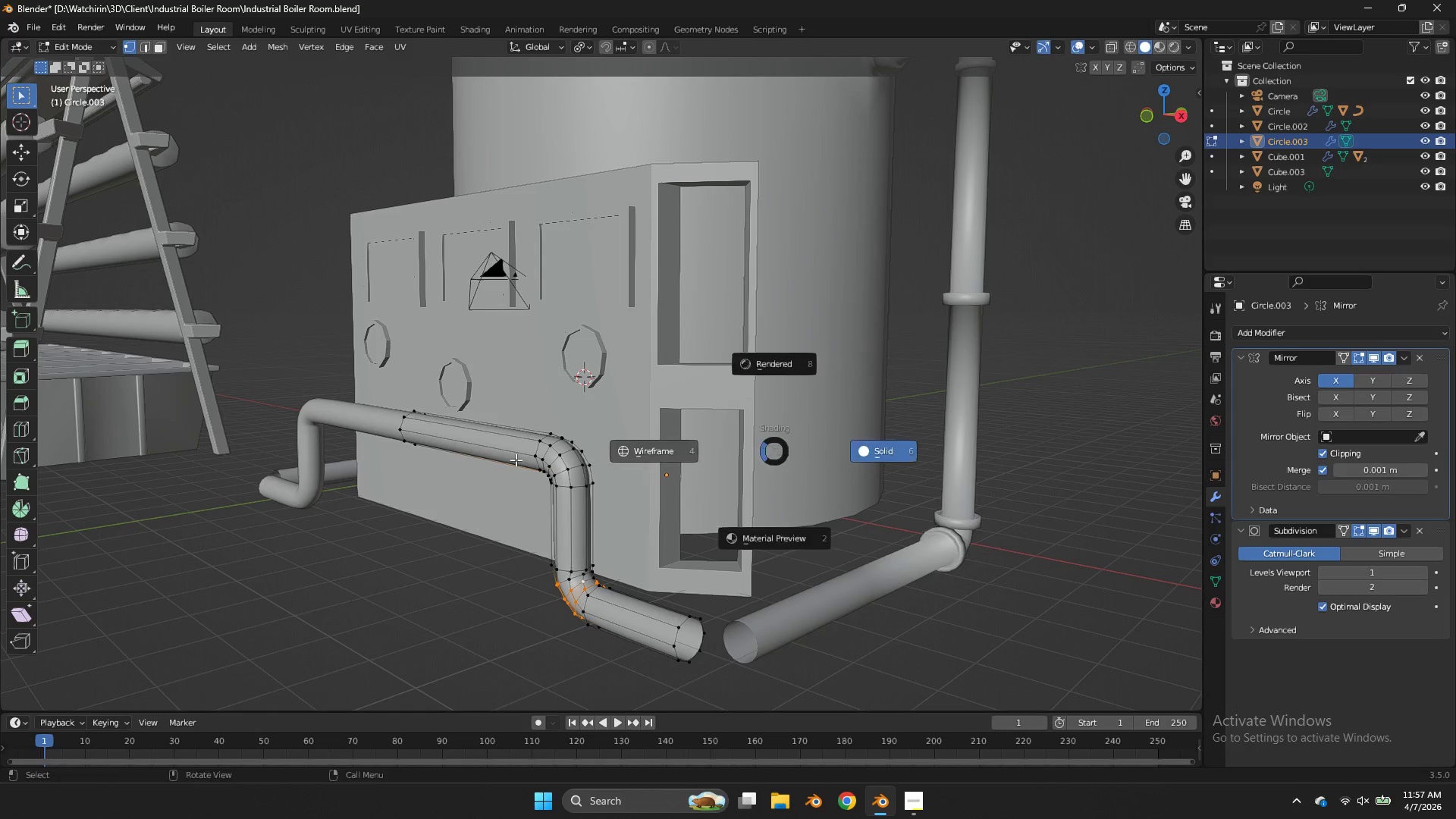 
type(zzx)
 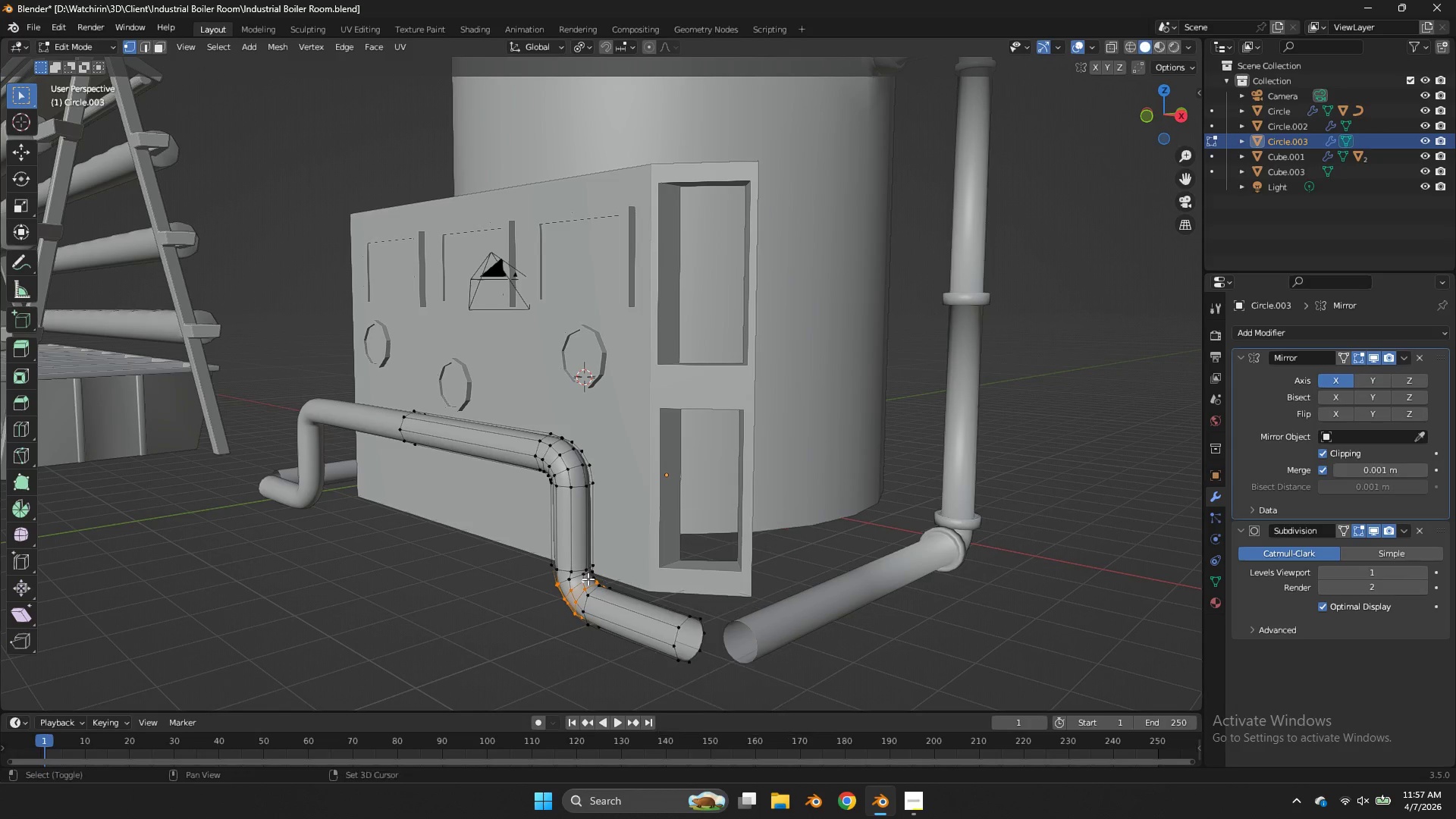 
hold_key(key=ControlLeft, duration=0.62)
left_click_drag(start_coordinate=[701, 416], to_coordinate=[431, 538])
 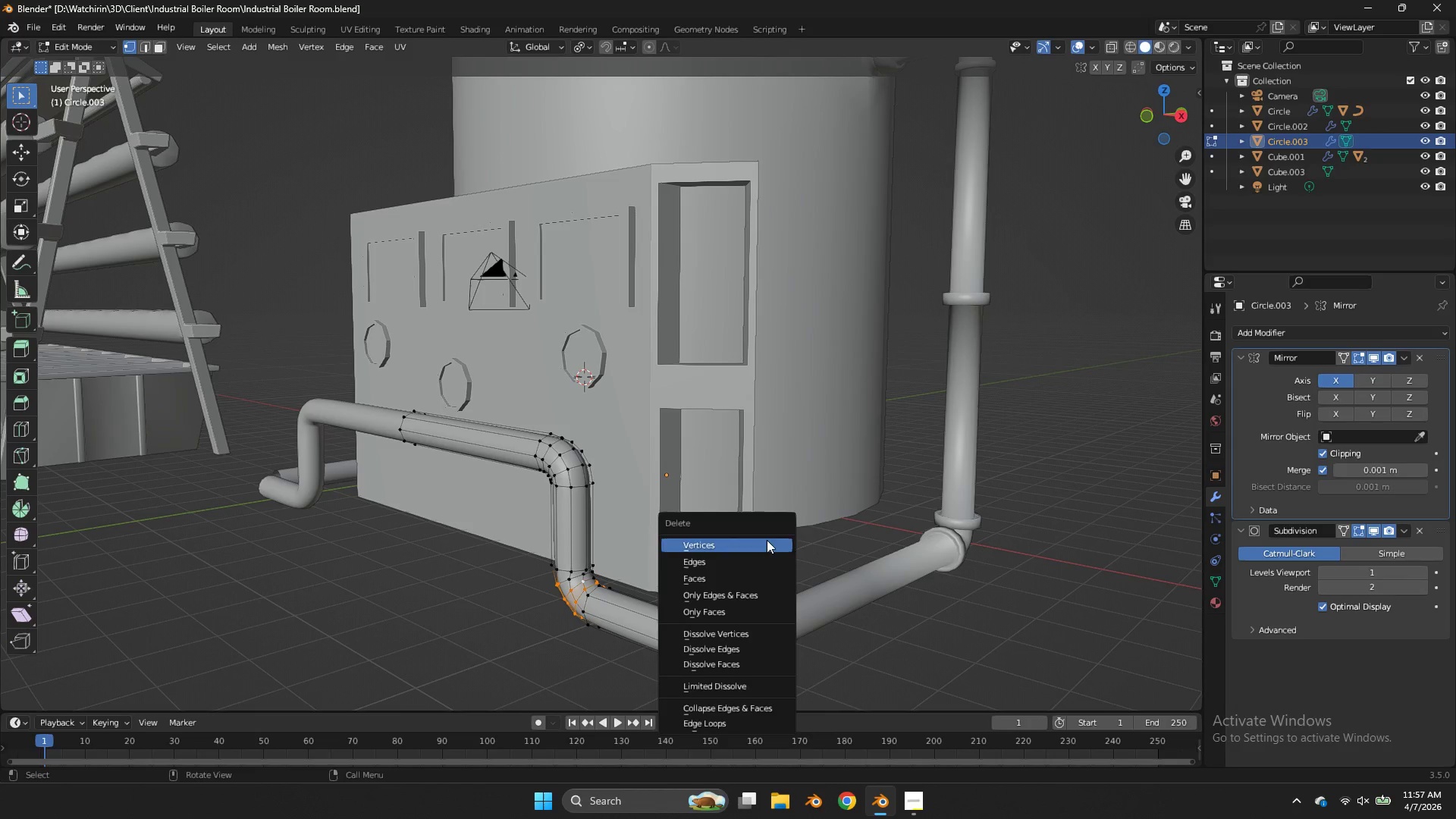 
hold_key(key=ShiftLeft, duration=0.92)
hold_key(key=AltLeft, duration=0.91)
left_click([573, 579])
 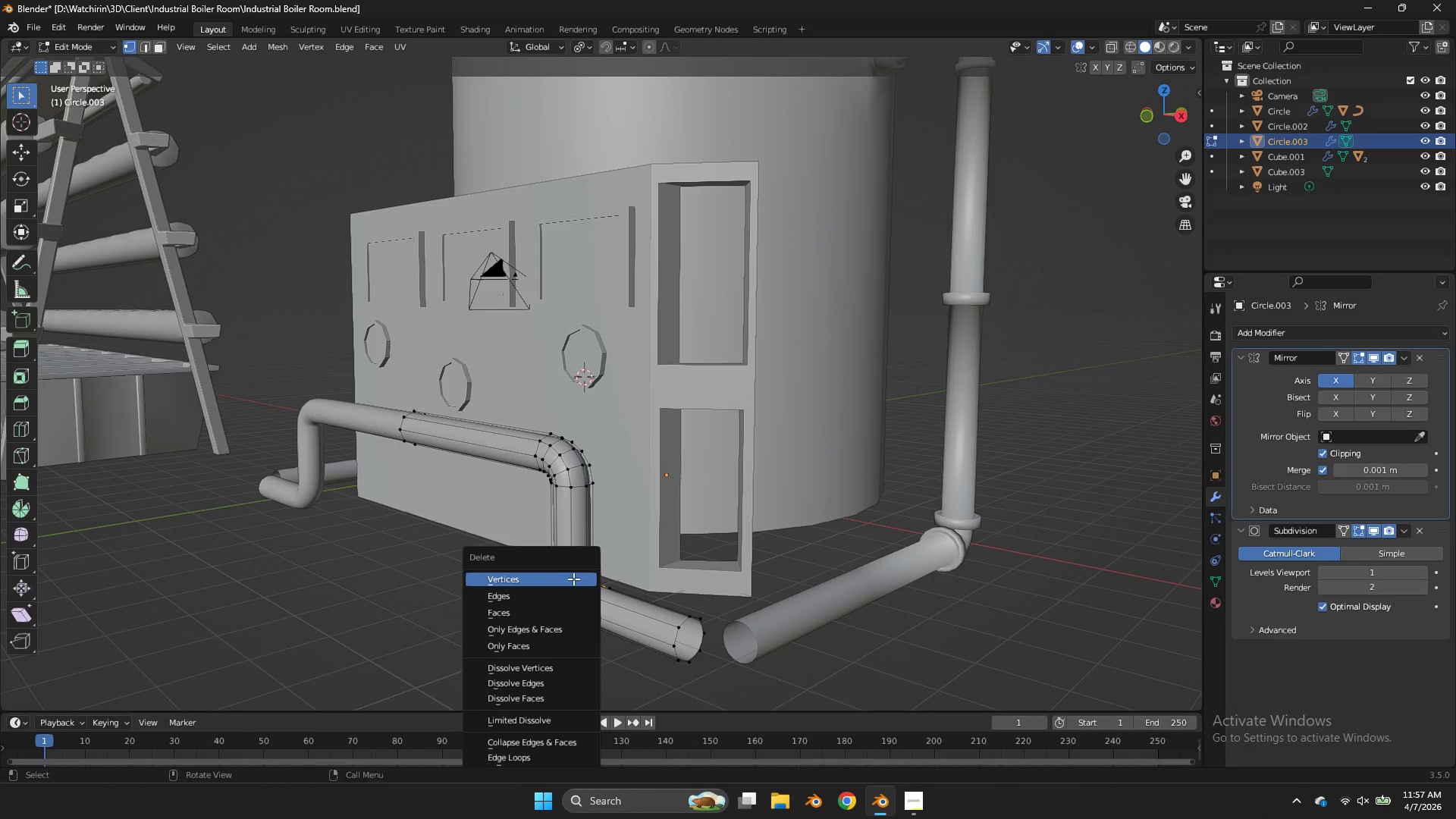 
key(X)
 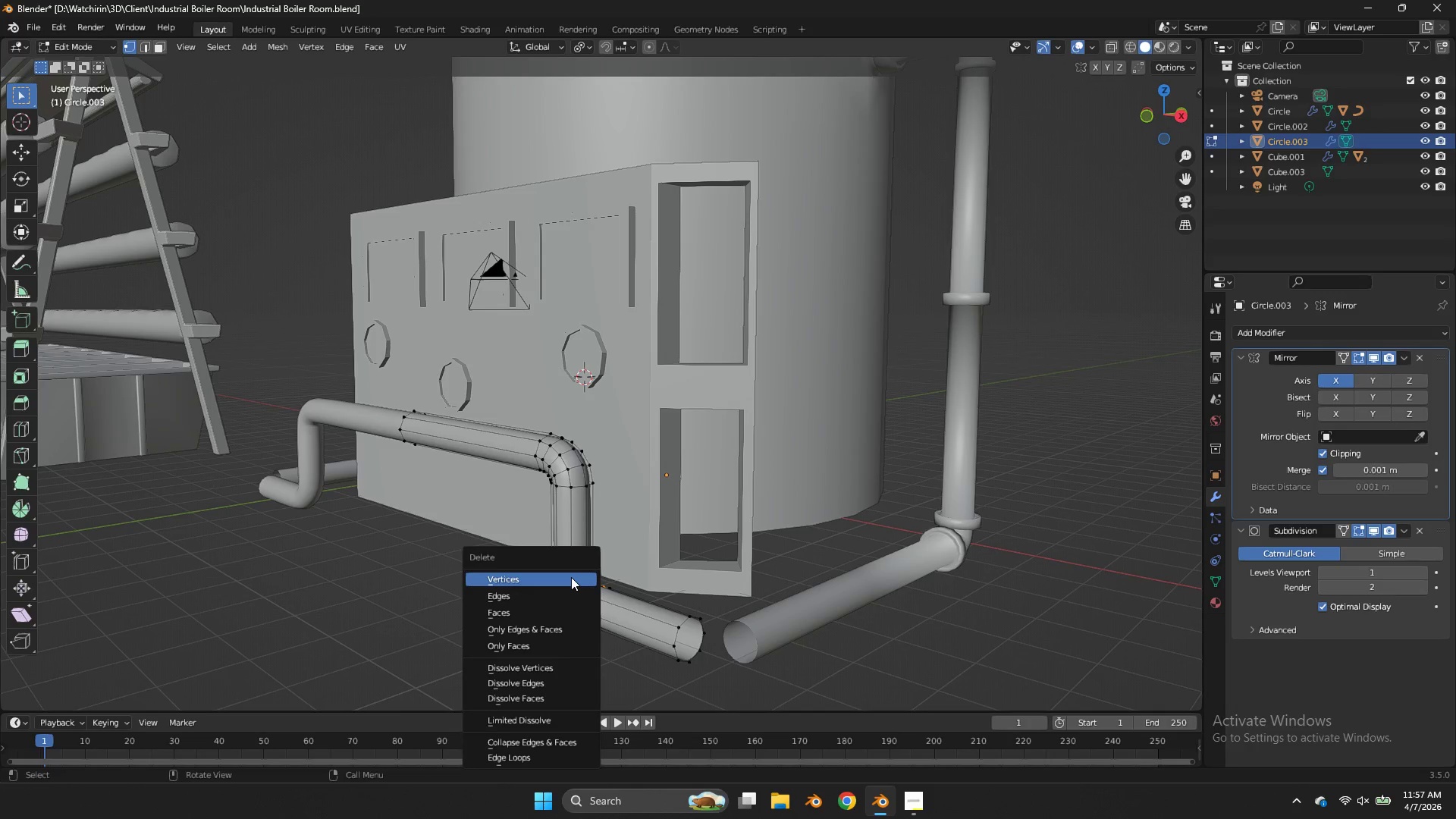 
left_click([571, 577])
 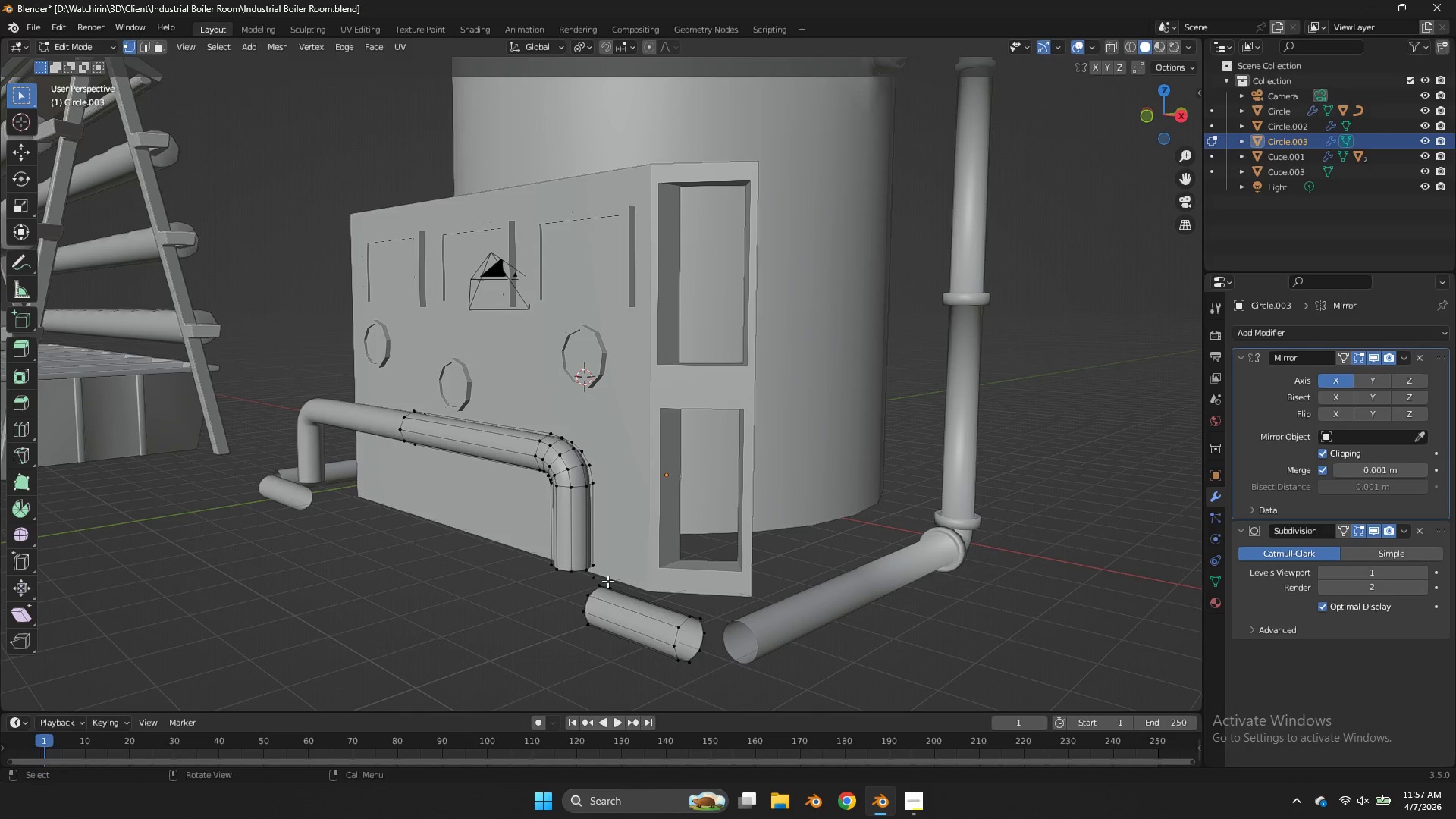 
left_click([594, 579])
 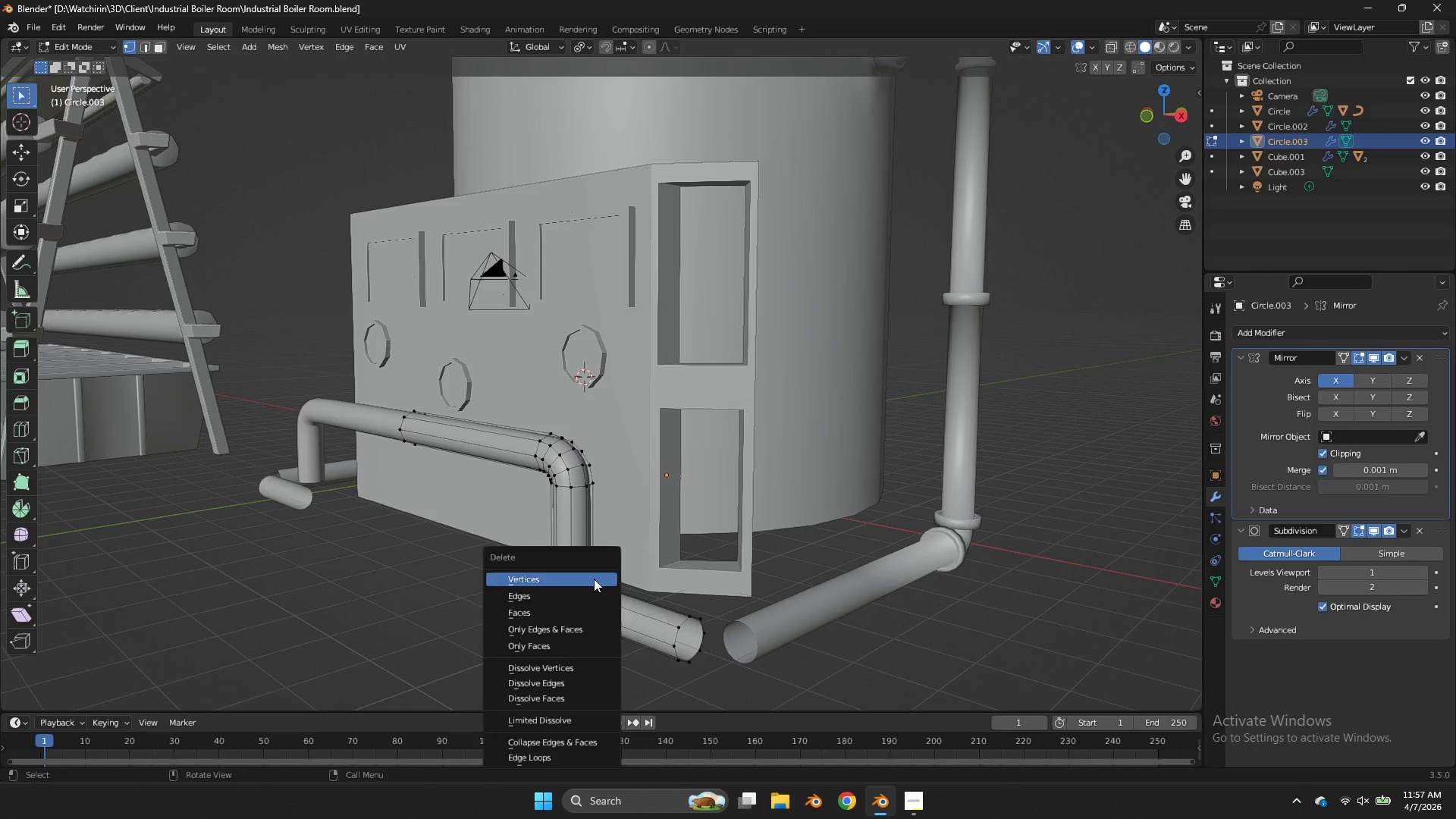 
key(X)
 